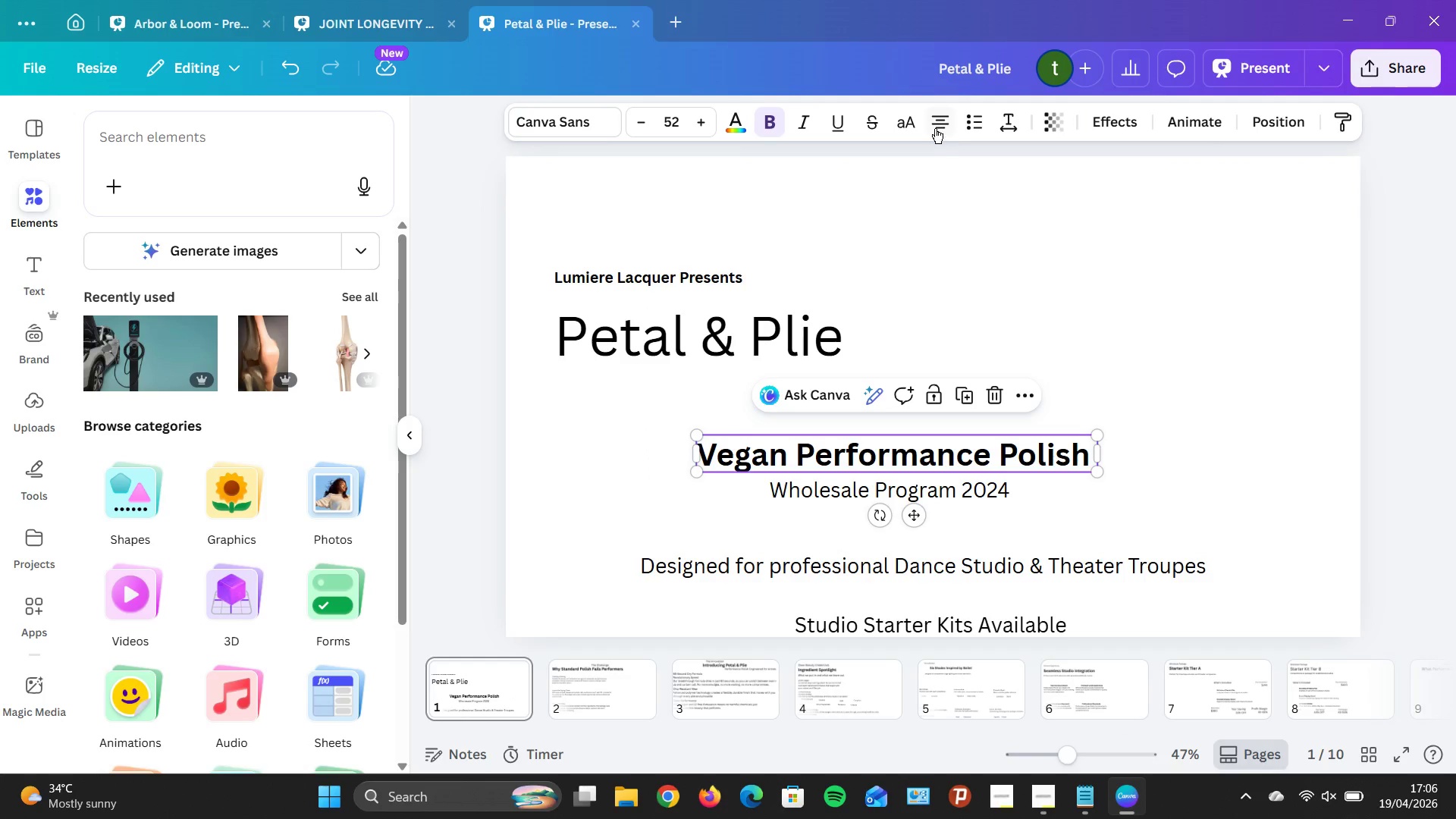 
left_click([935, 128])
 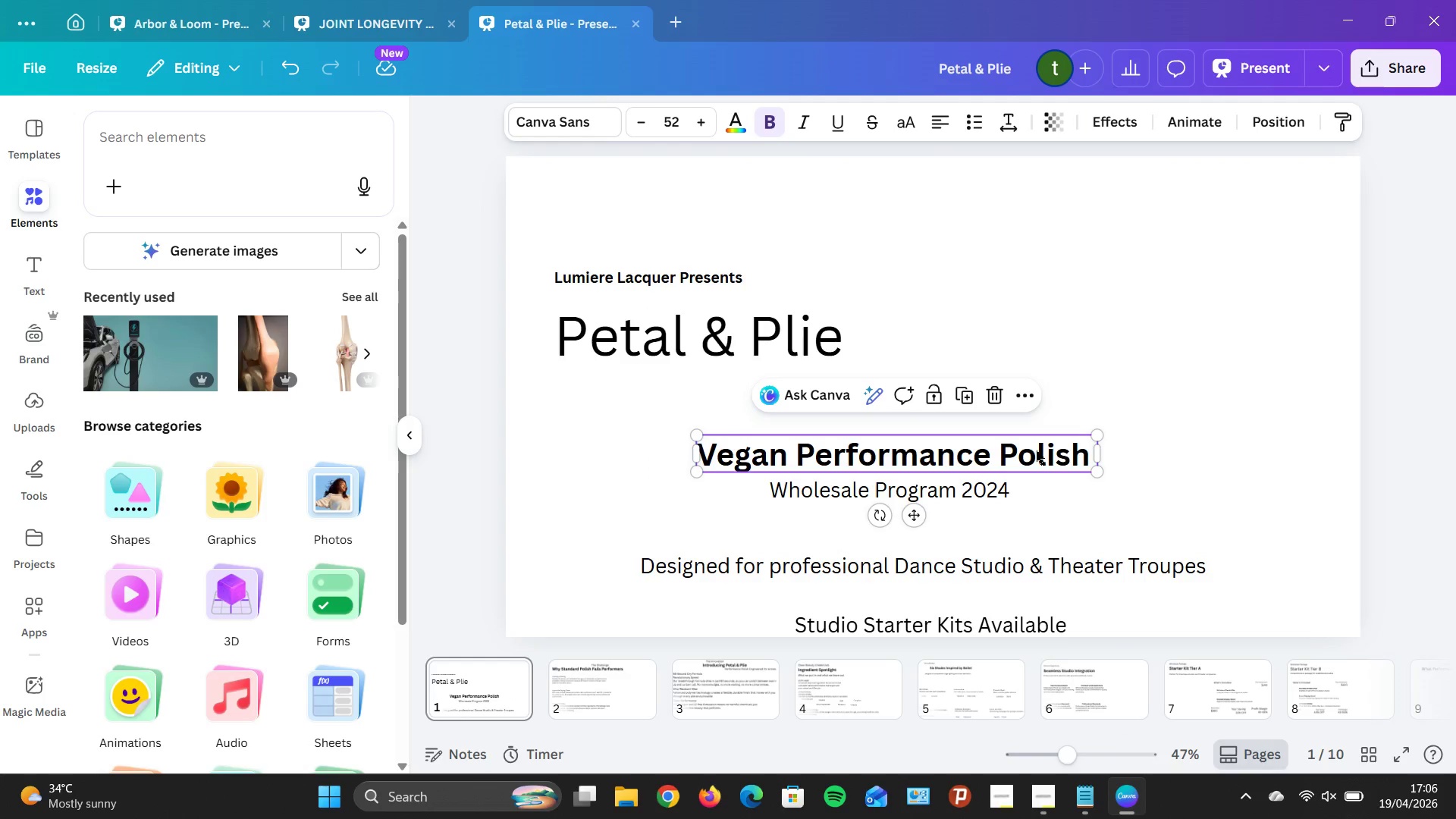 
left_click_drag(start_coordinate=[1036, 450], to_coordinate=[892, 392])
 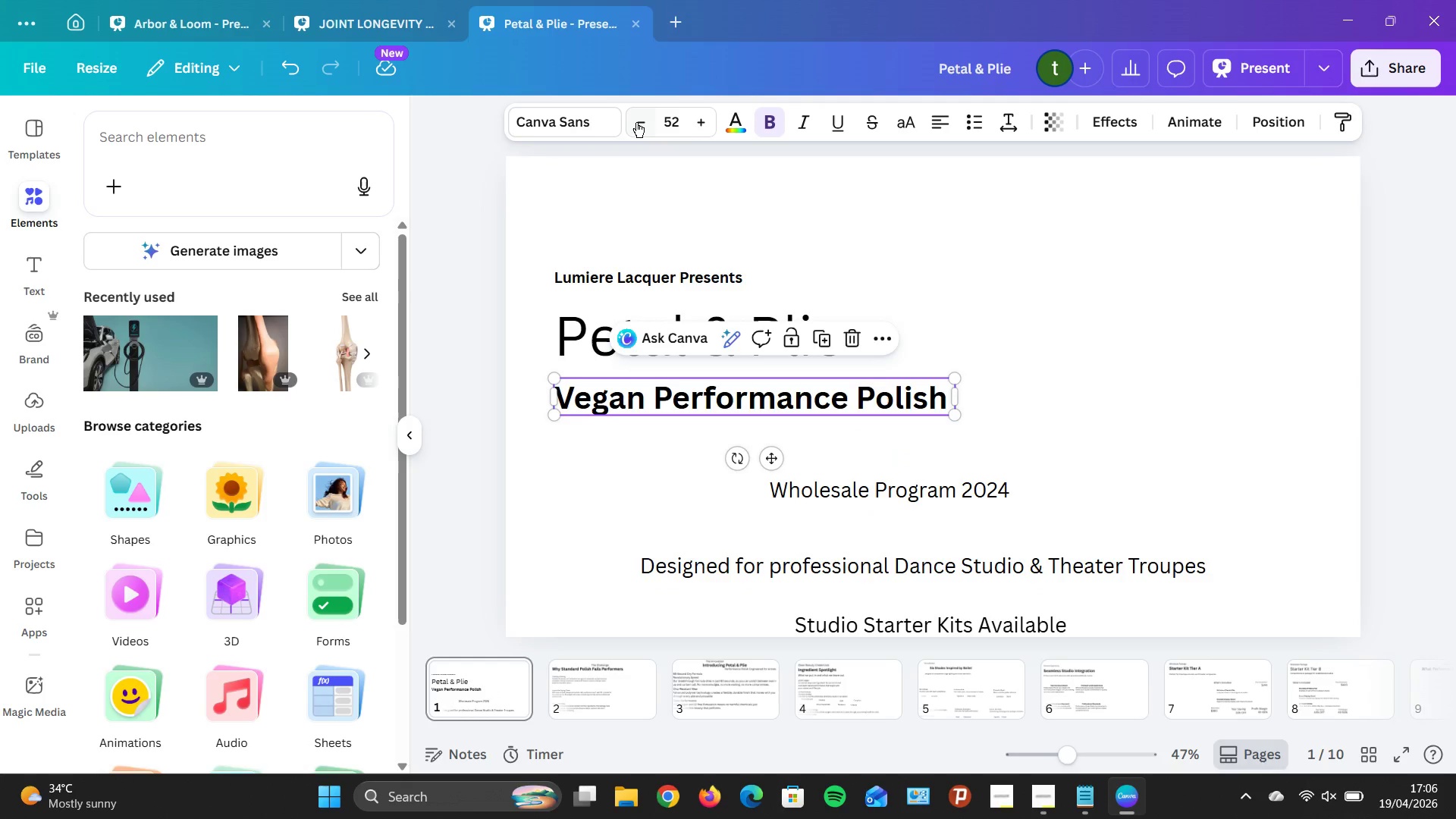 
left_click([637, 122])
 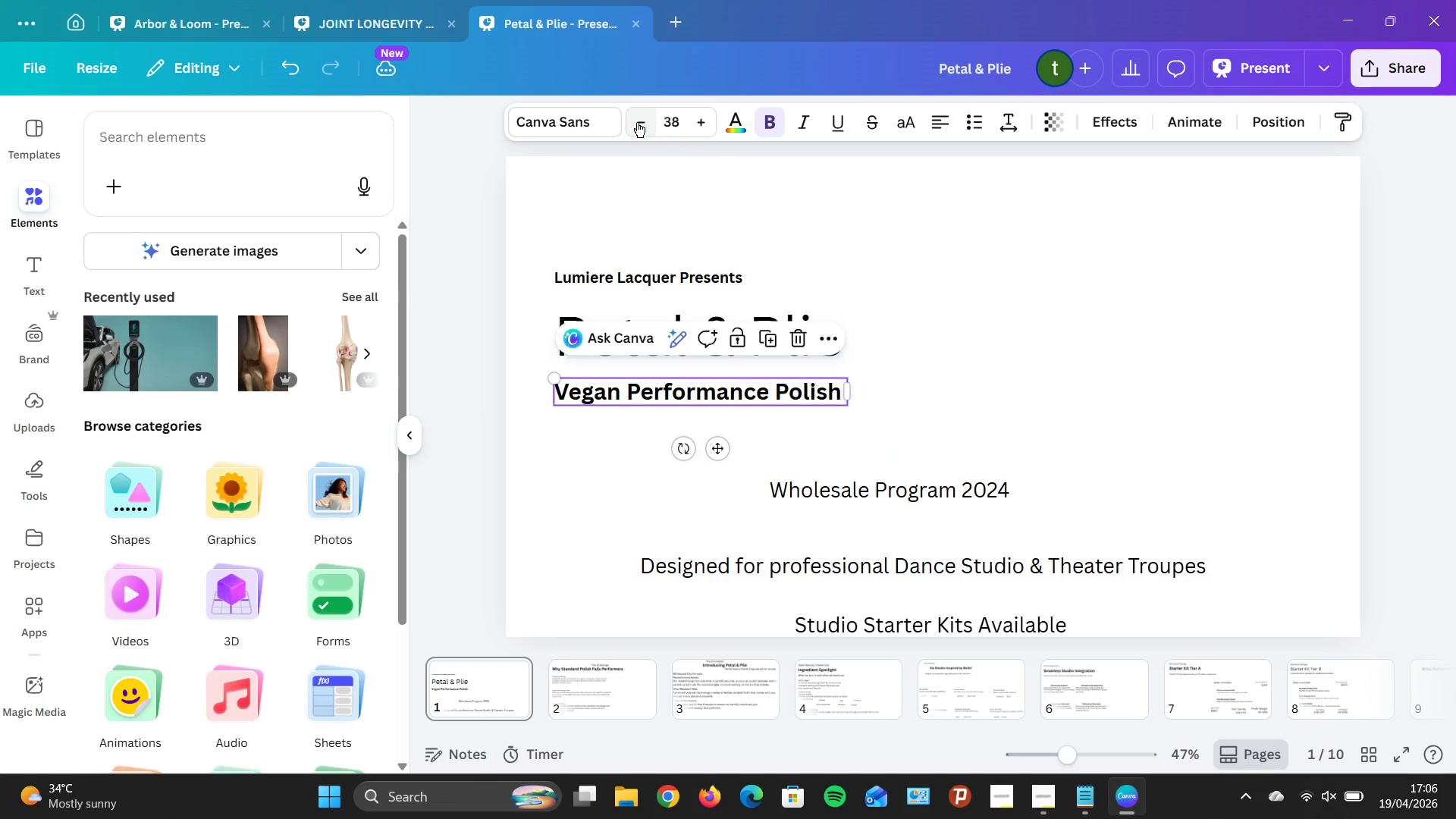 
double_click([637, 122])
 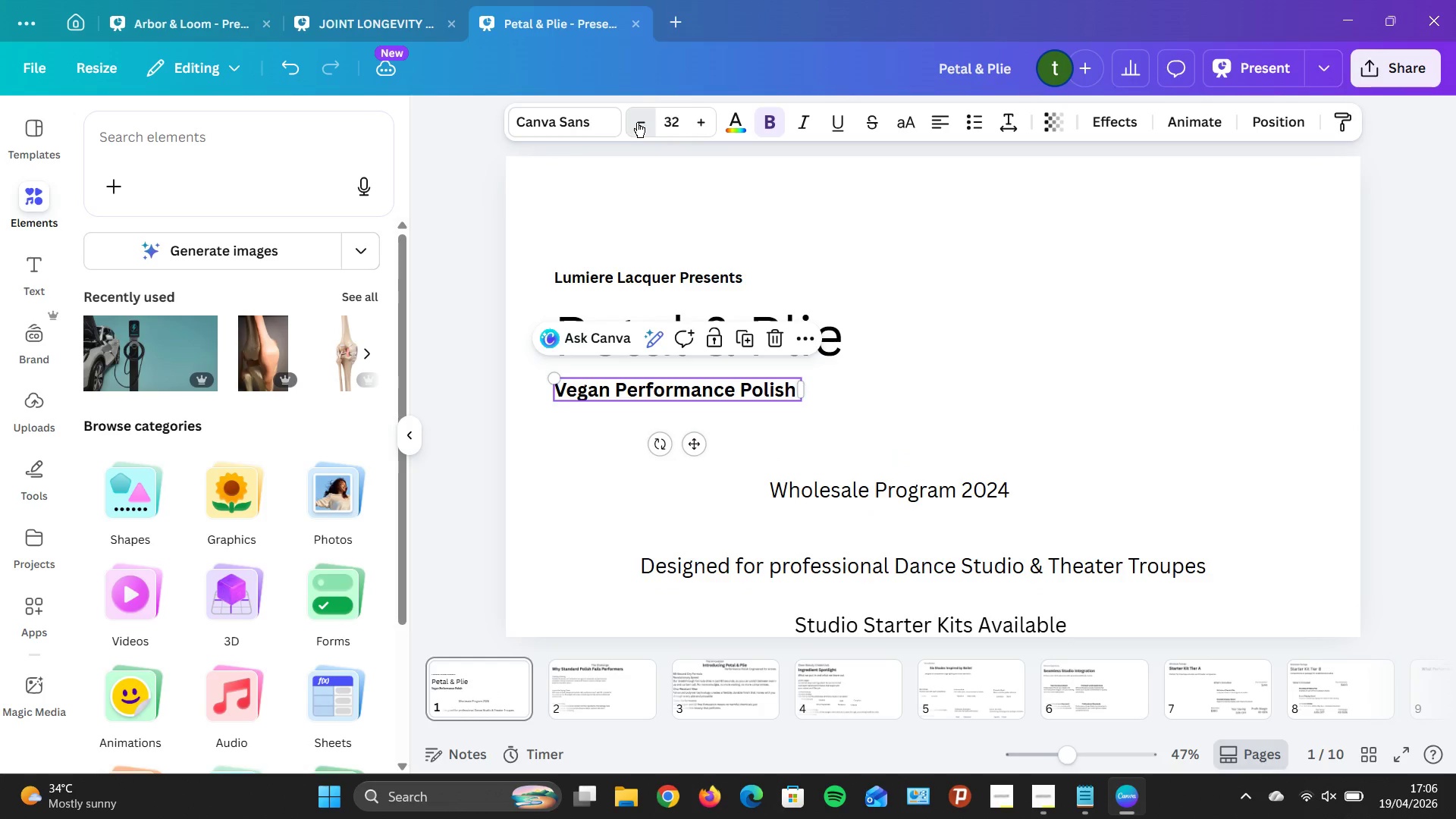 
left_click([637, 122])
 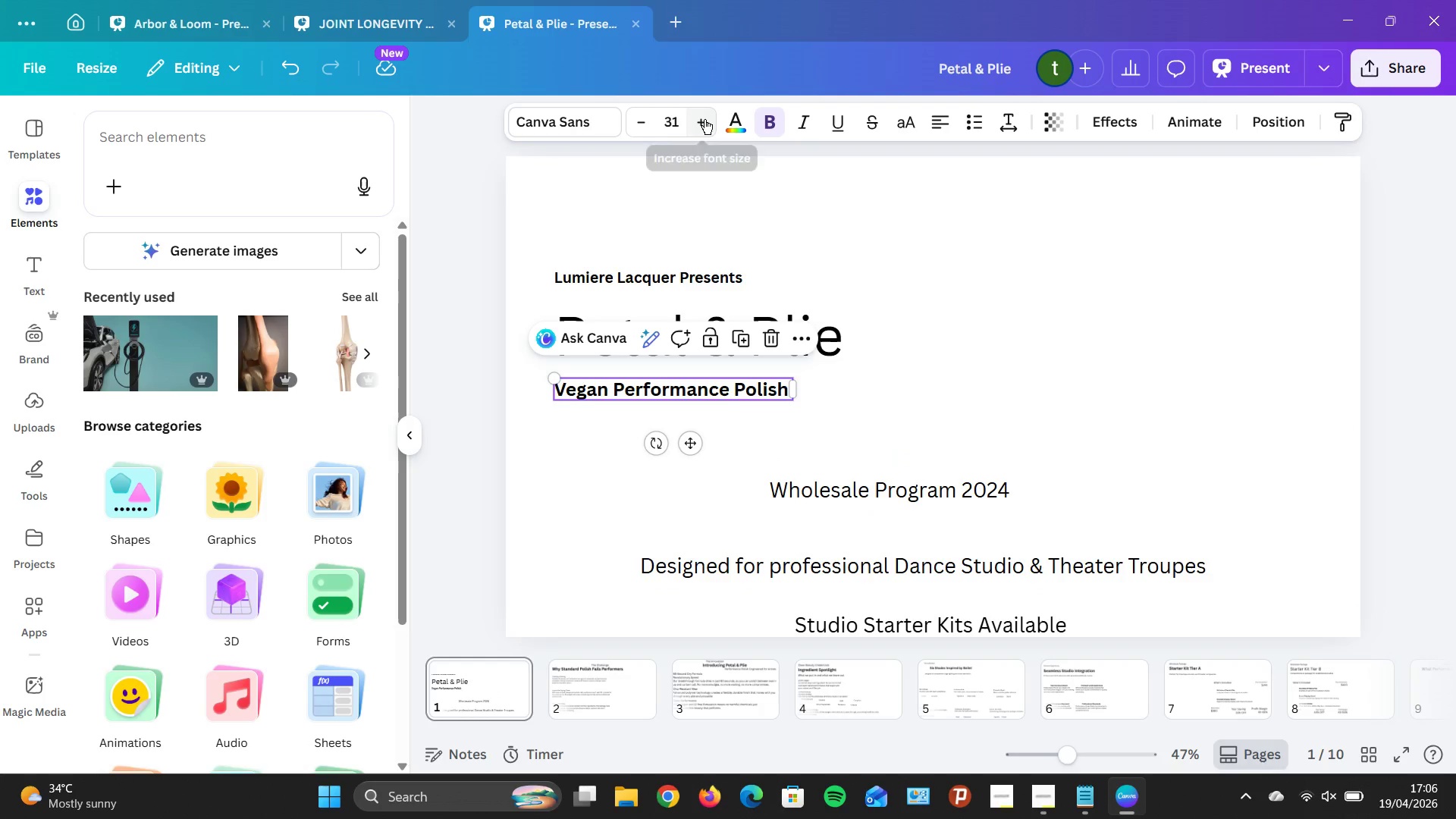 
double_click([704, 119])
 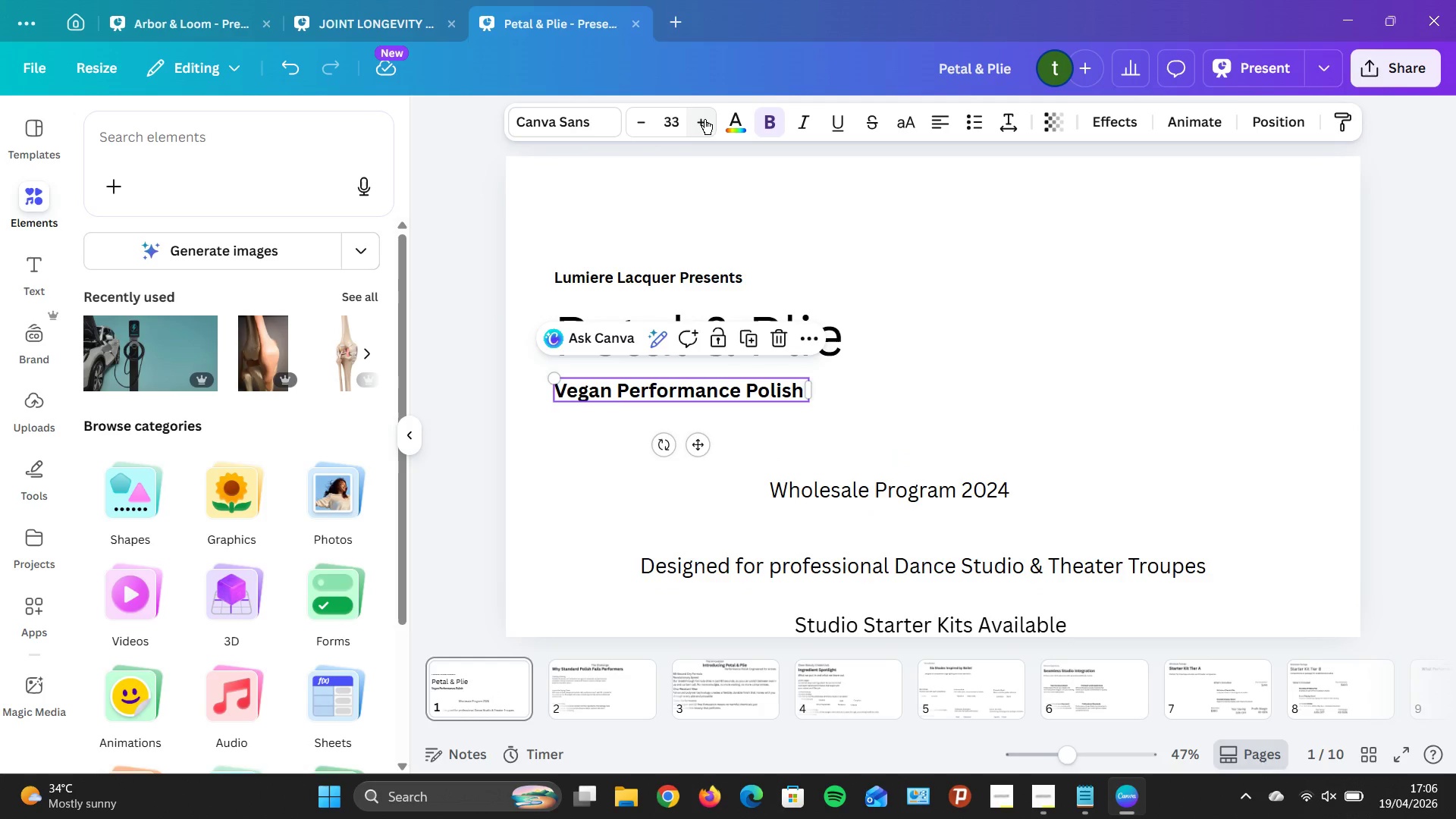 
left_click([704, 119])
 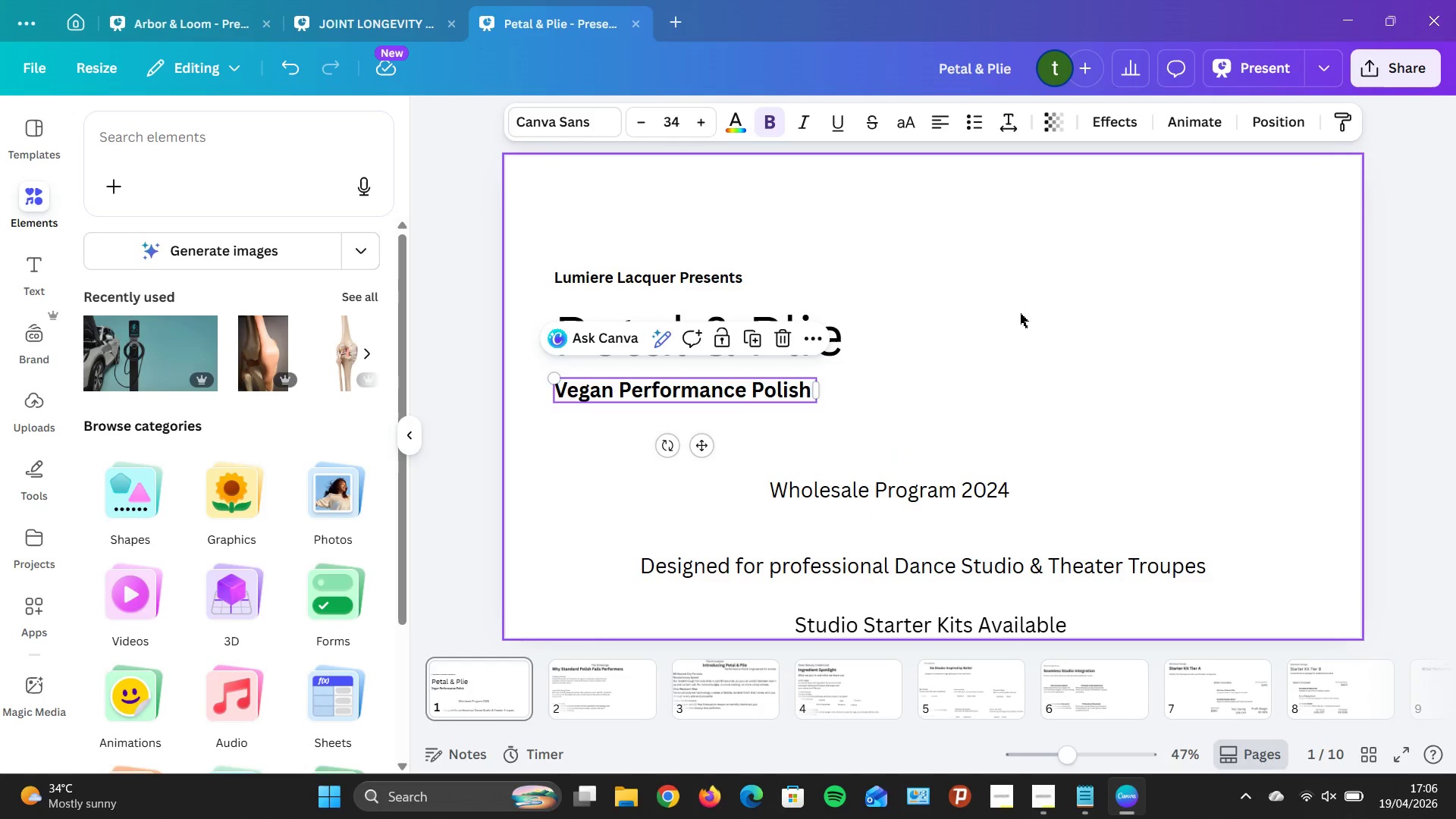 
left_click([1021, 313])
 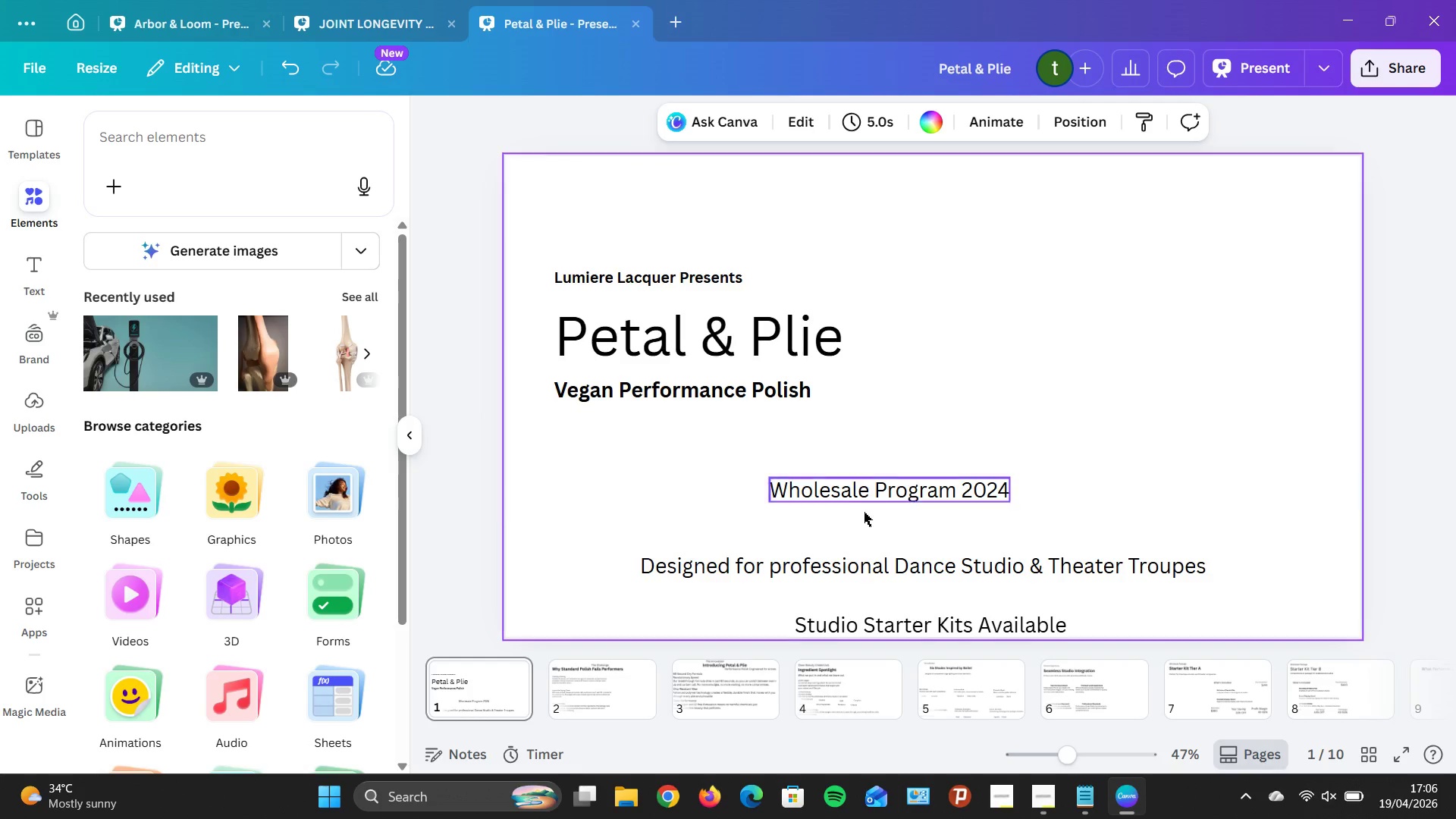 
left_click([859, 502])
 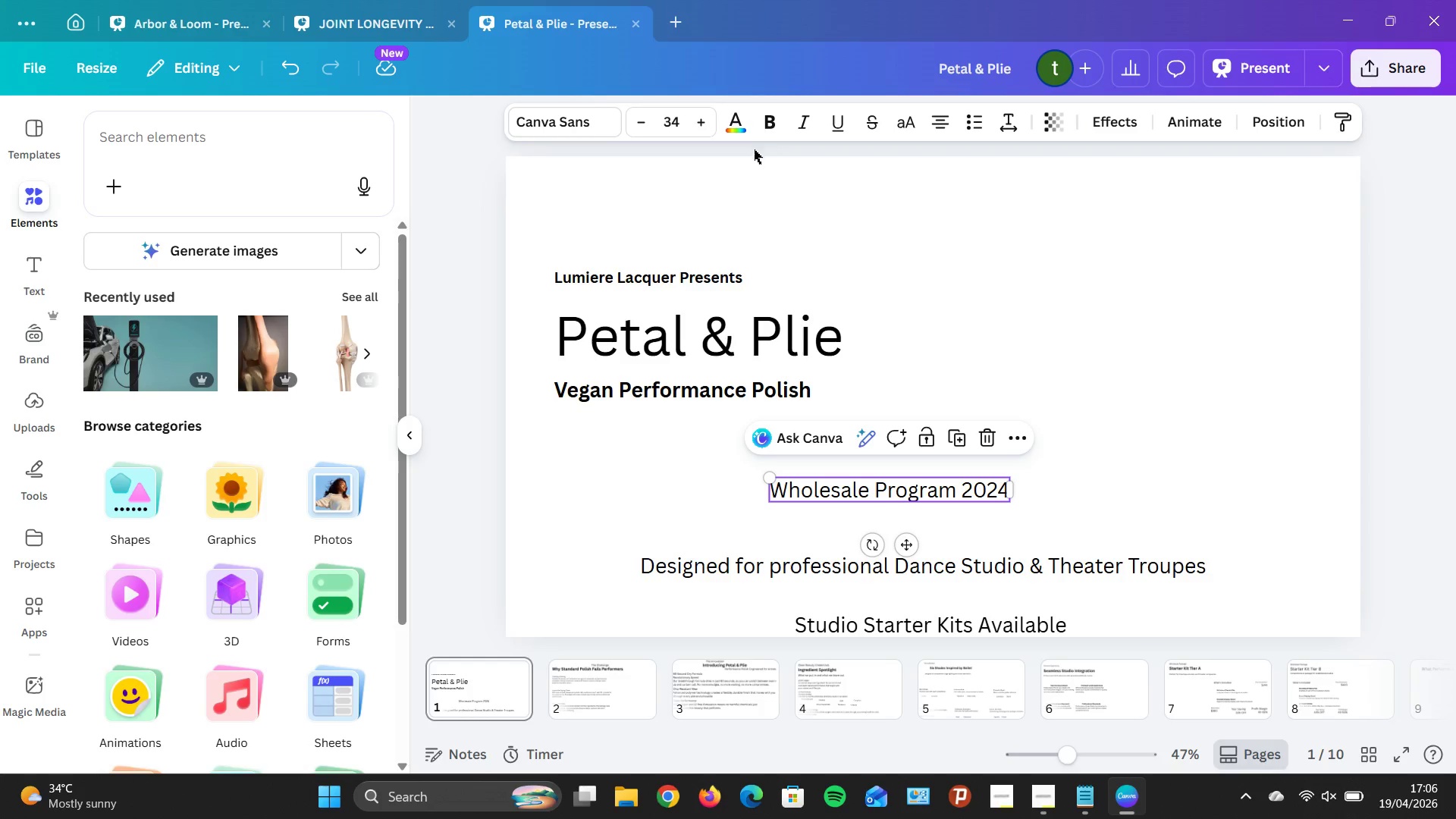 
left_click([1125, 389])
 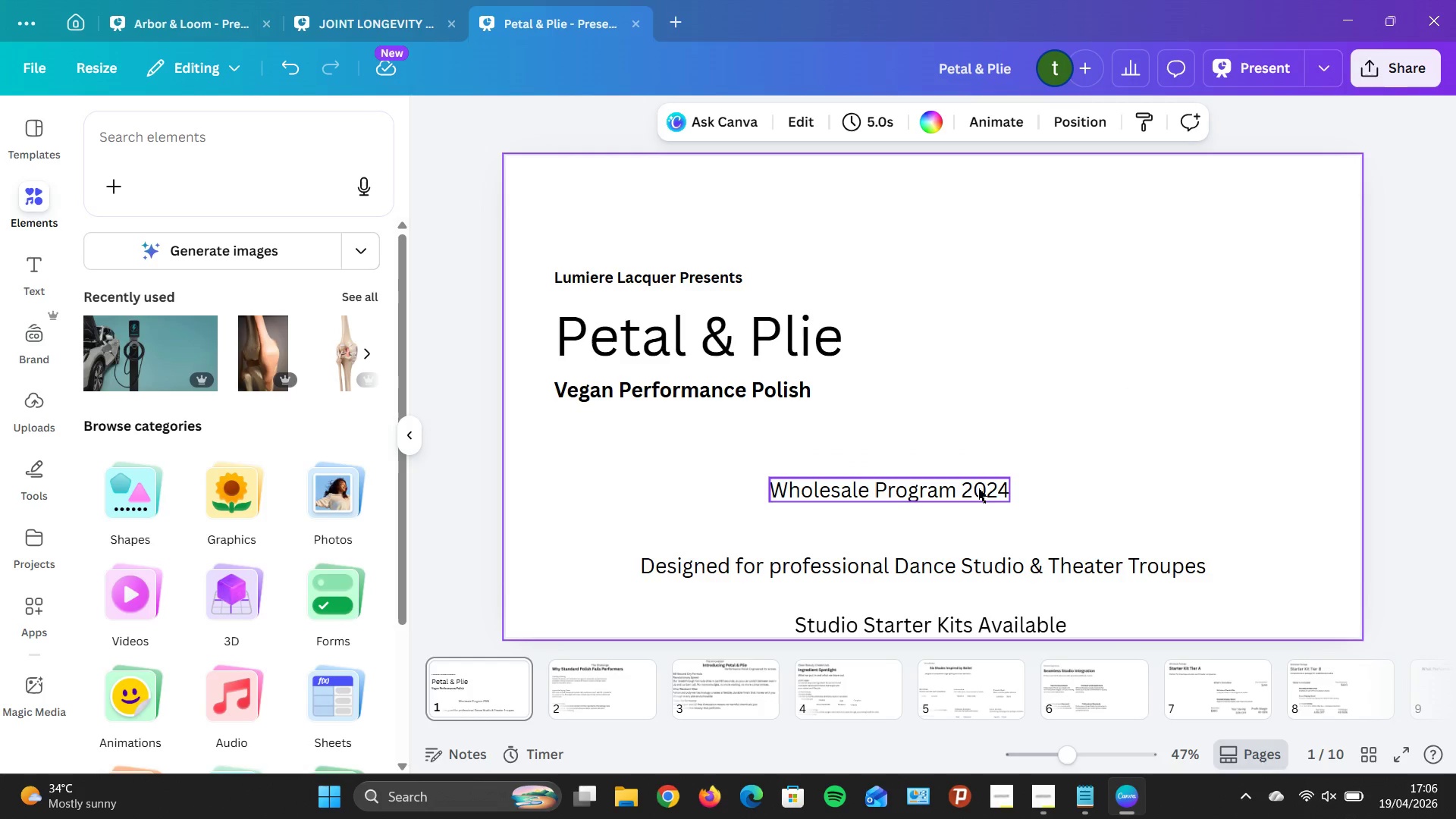 
left_click_drag(start_coordinate=[968, 488], to_coordinate=[752, 423])
 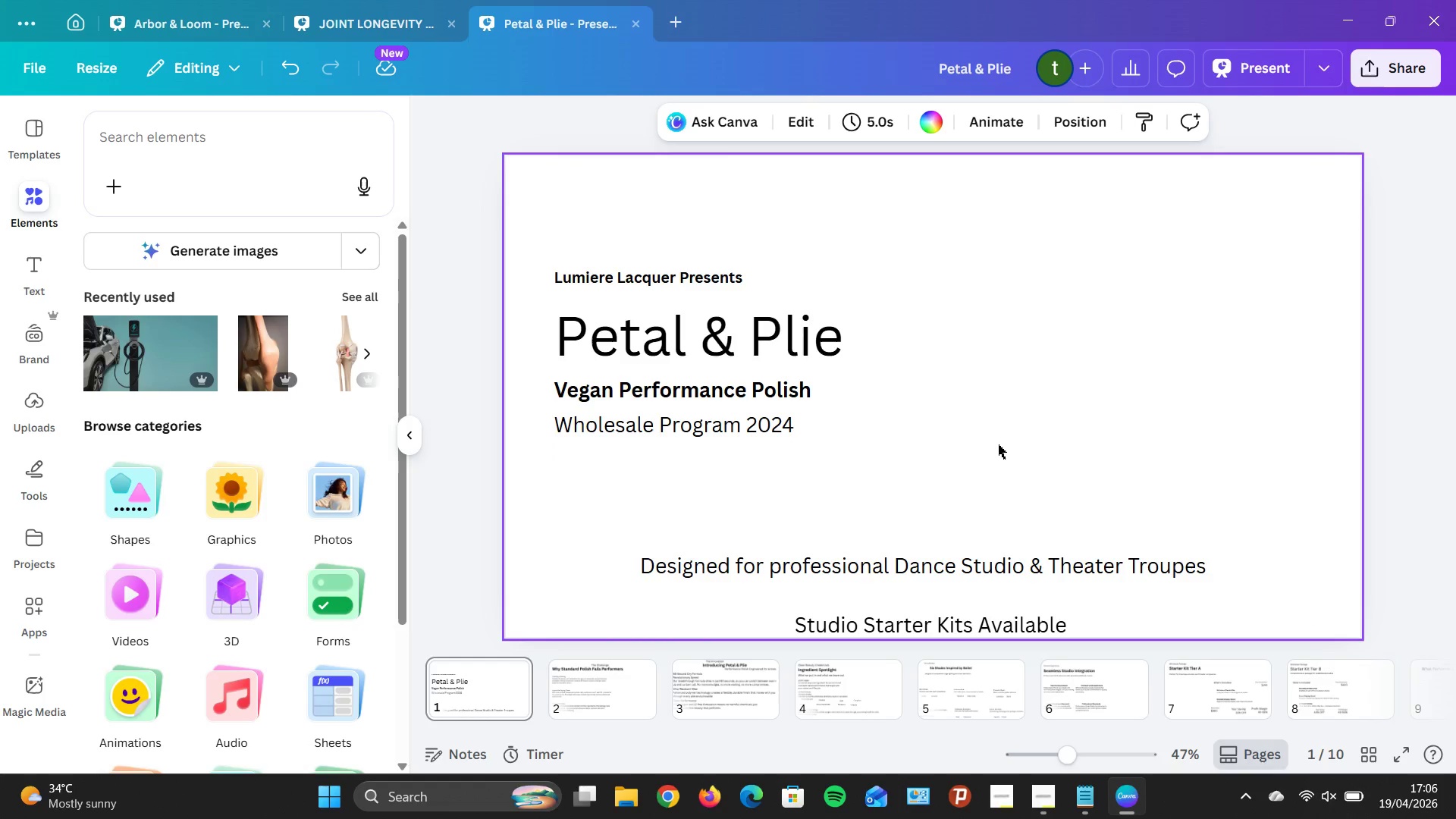 
left_click([1005, 444])
 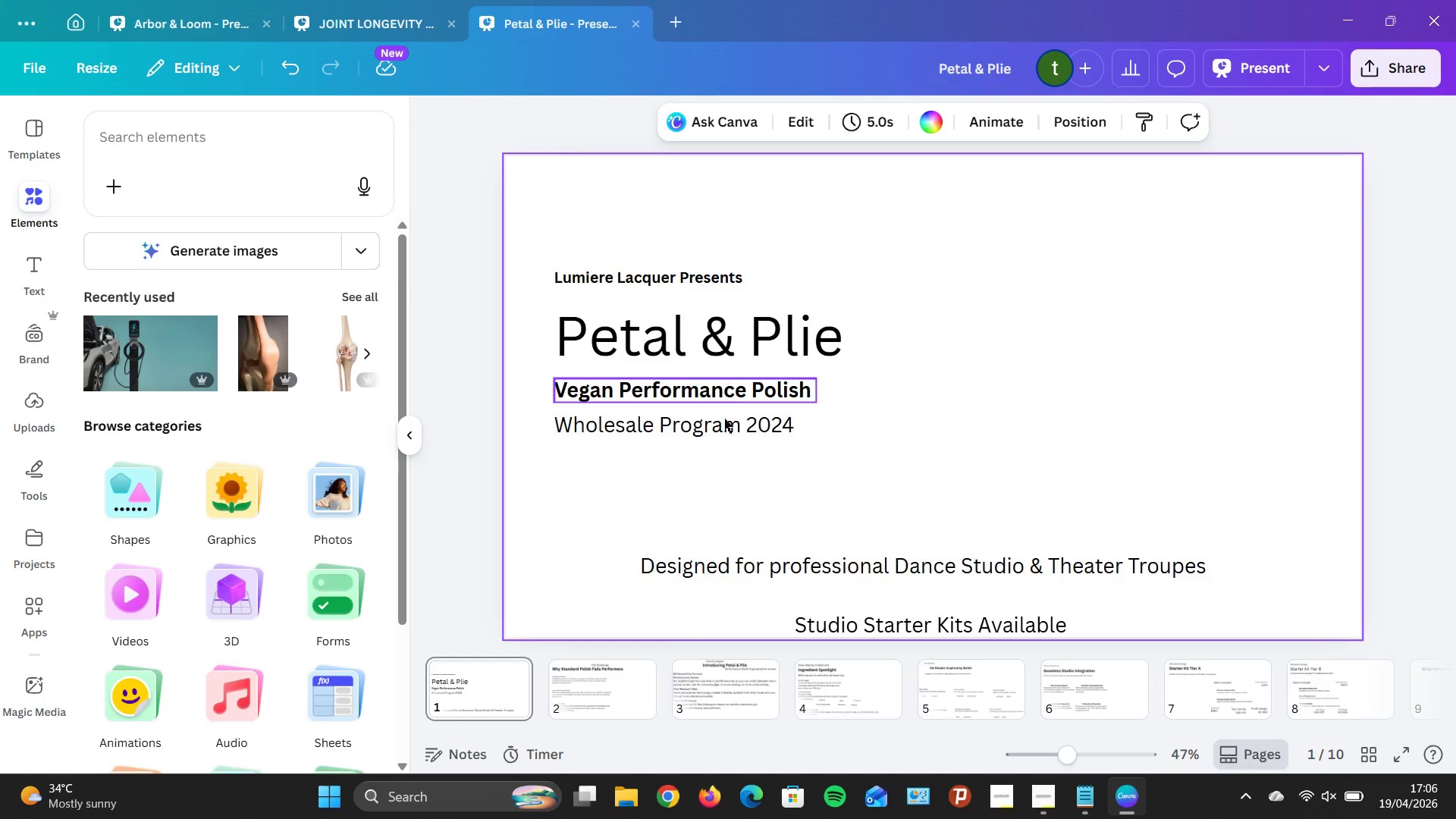 
left_click([728, 425])
 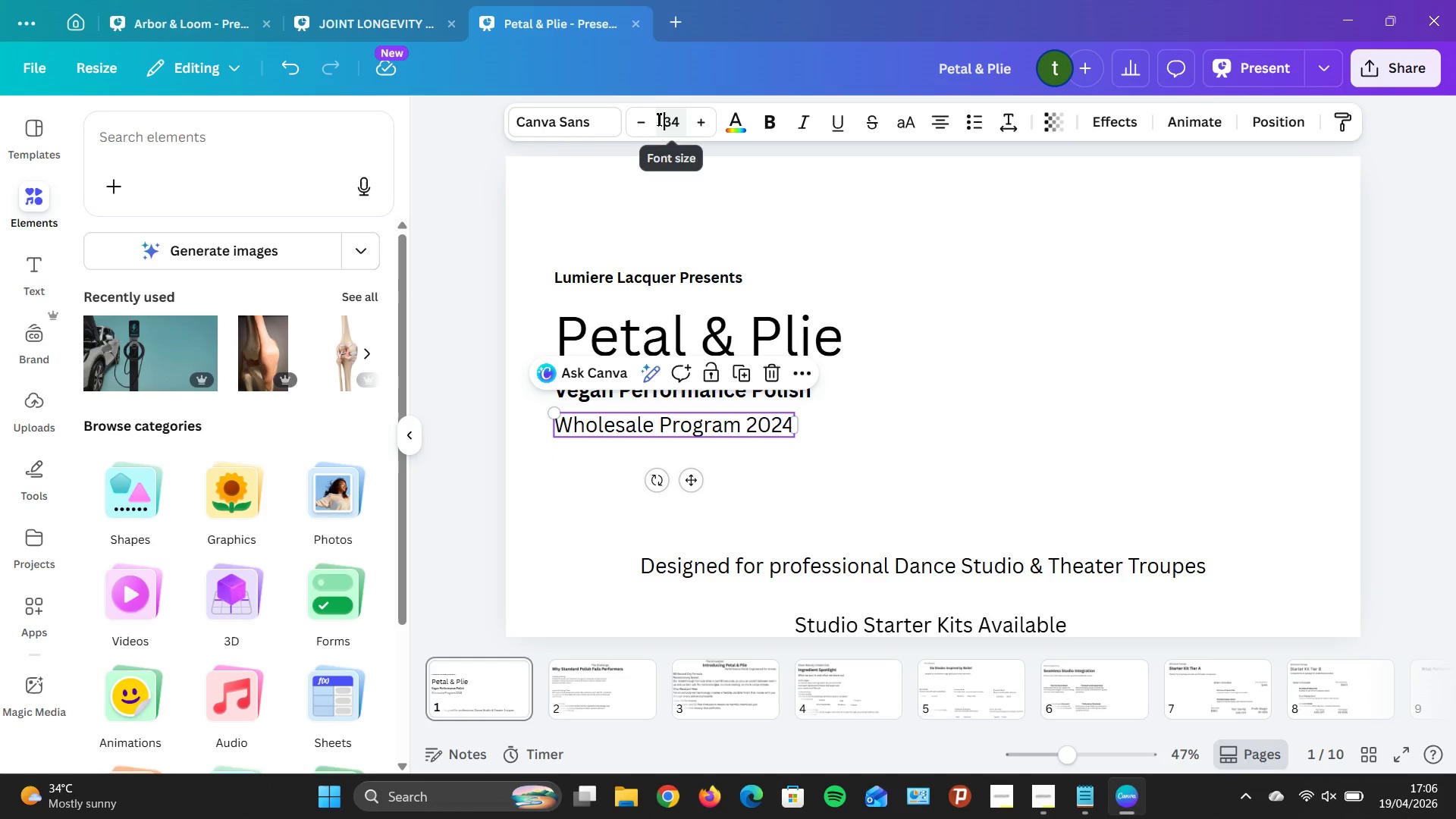 
double_click([644, 125])
 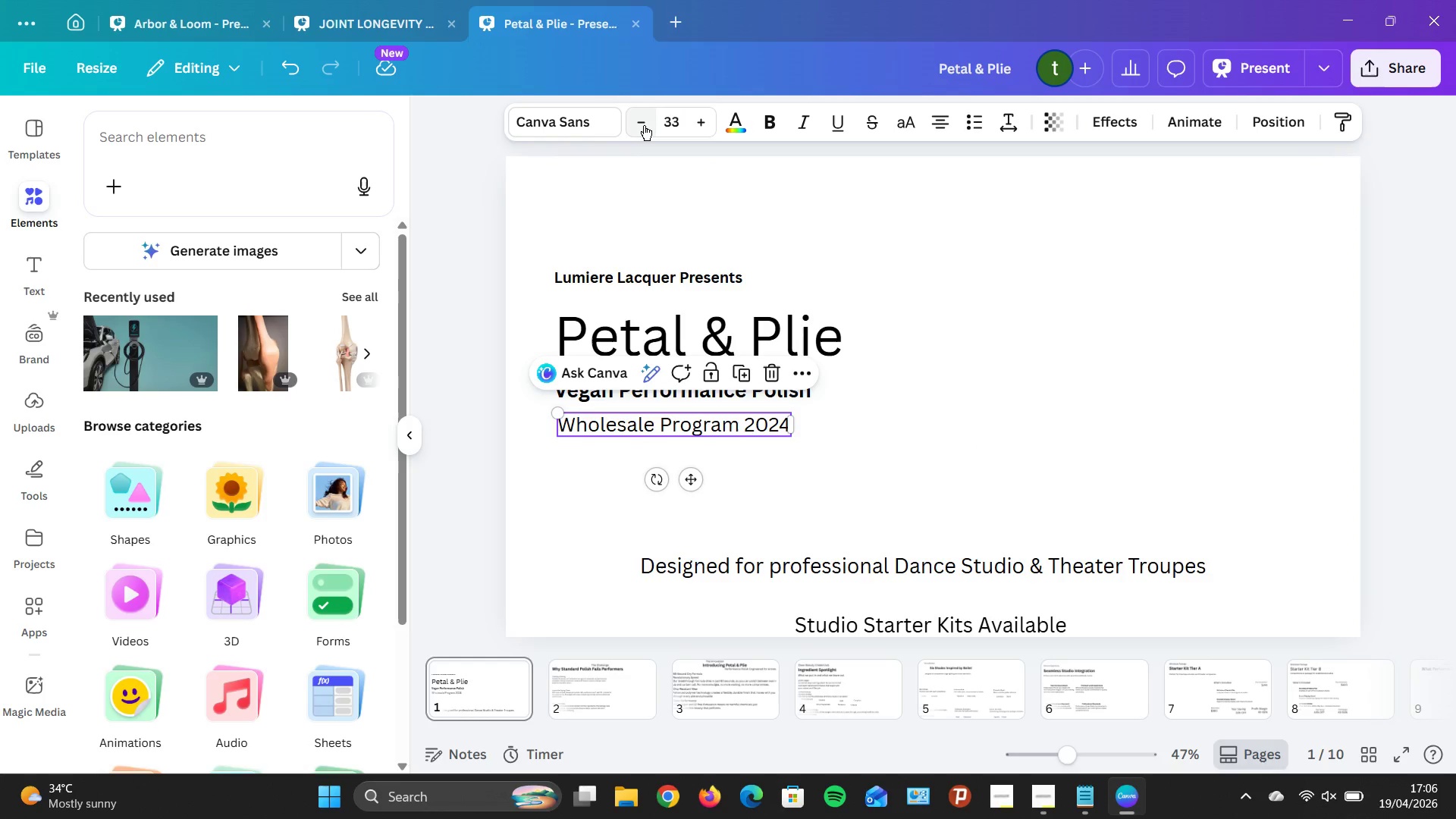 
triple_click([644, 125])
 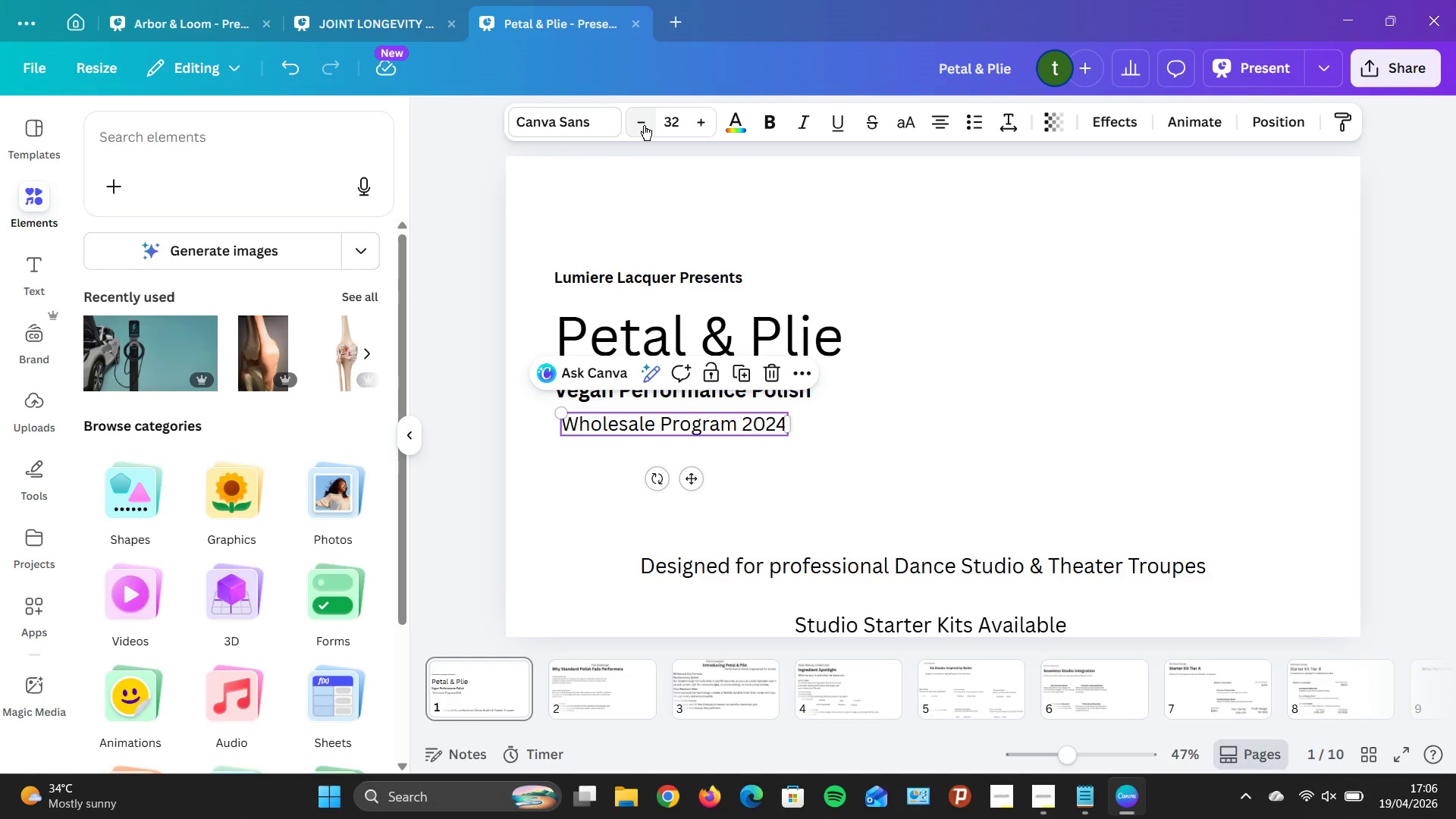 
triple_click([644, 125])
 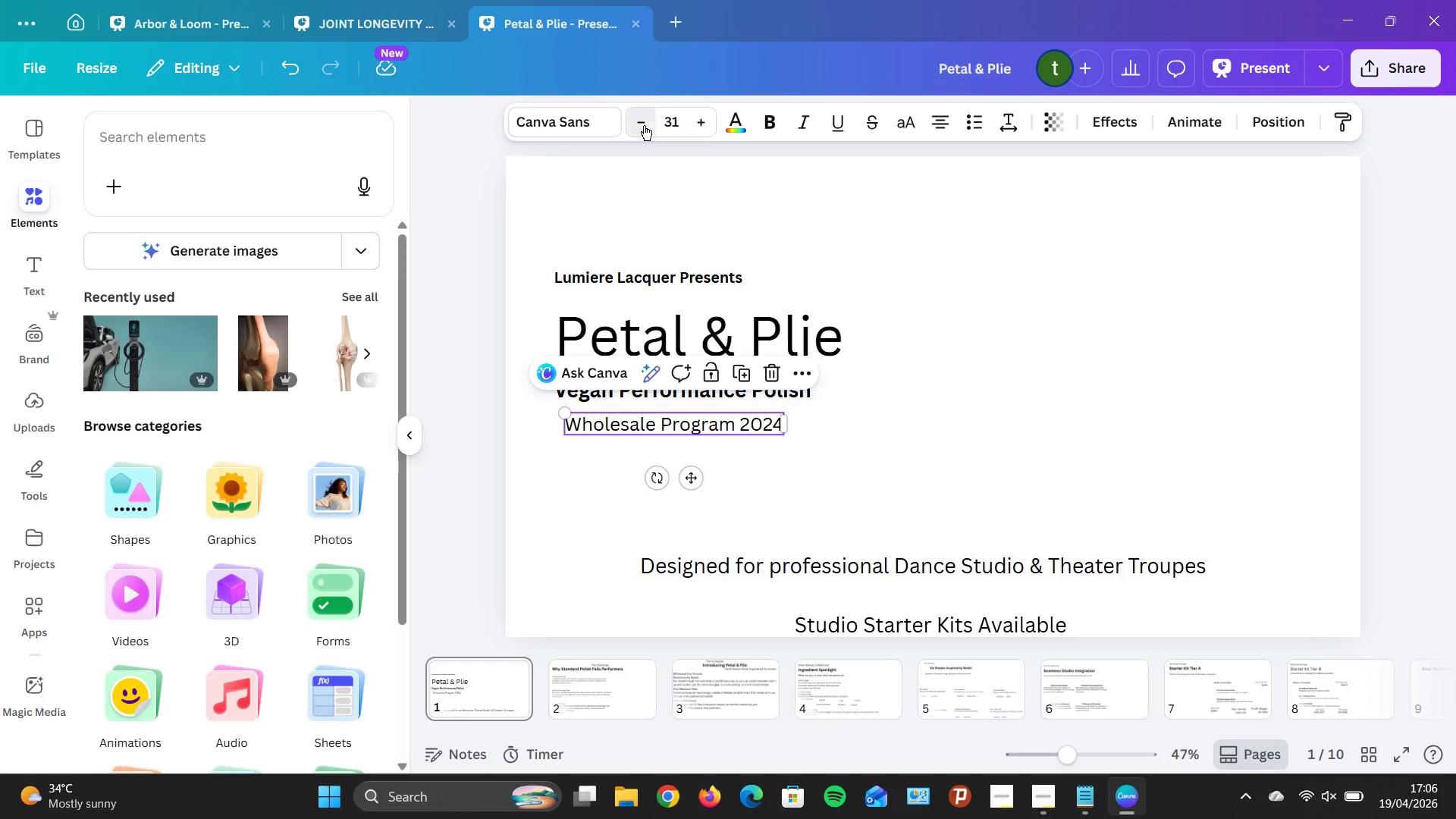 
left_click([644, 125])
 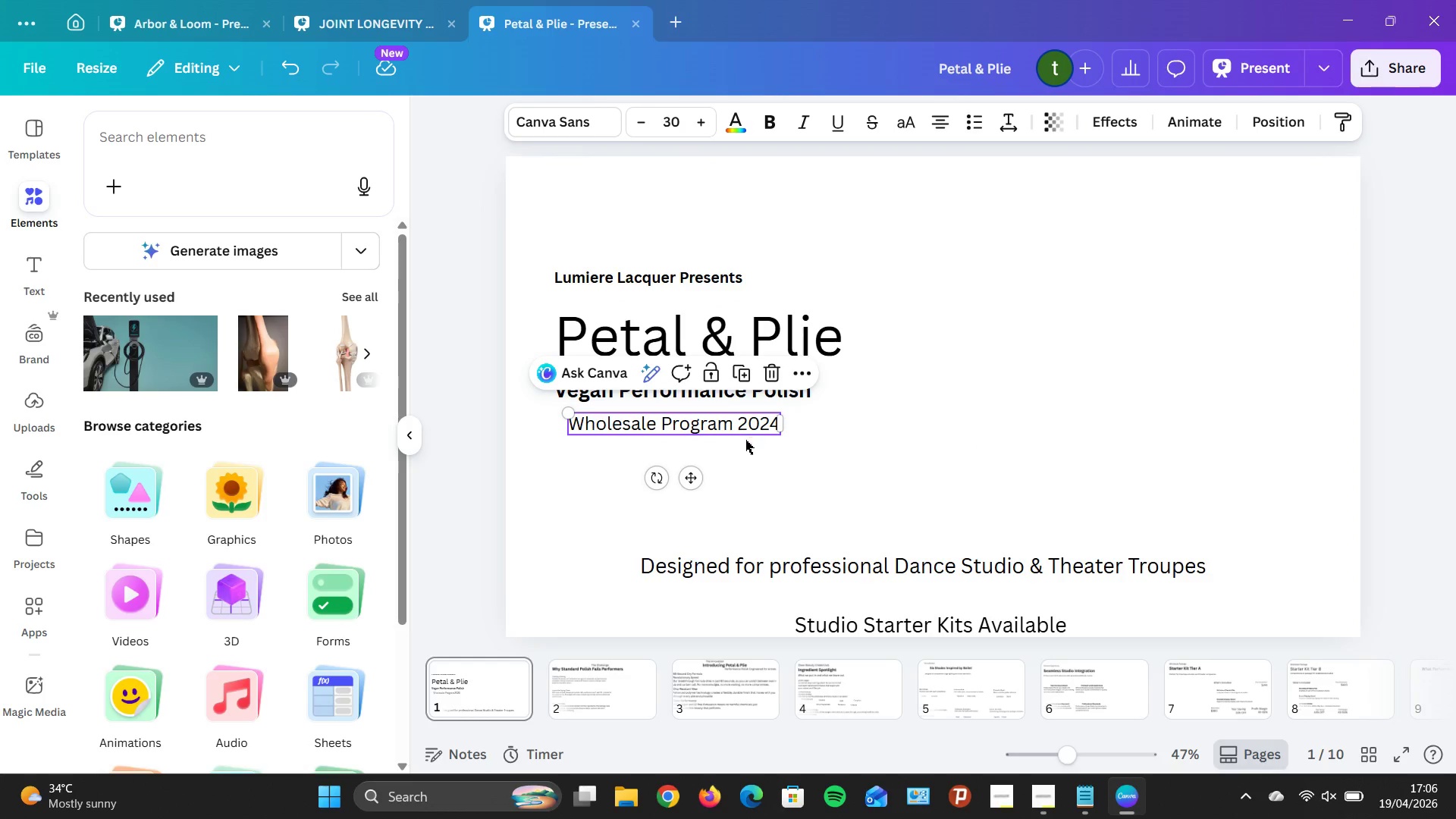 
double_click([739, 422])
 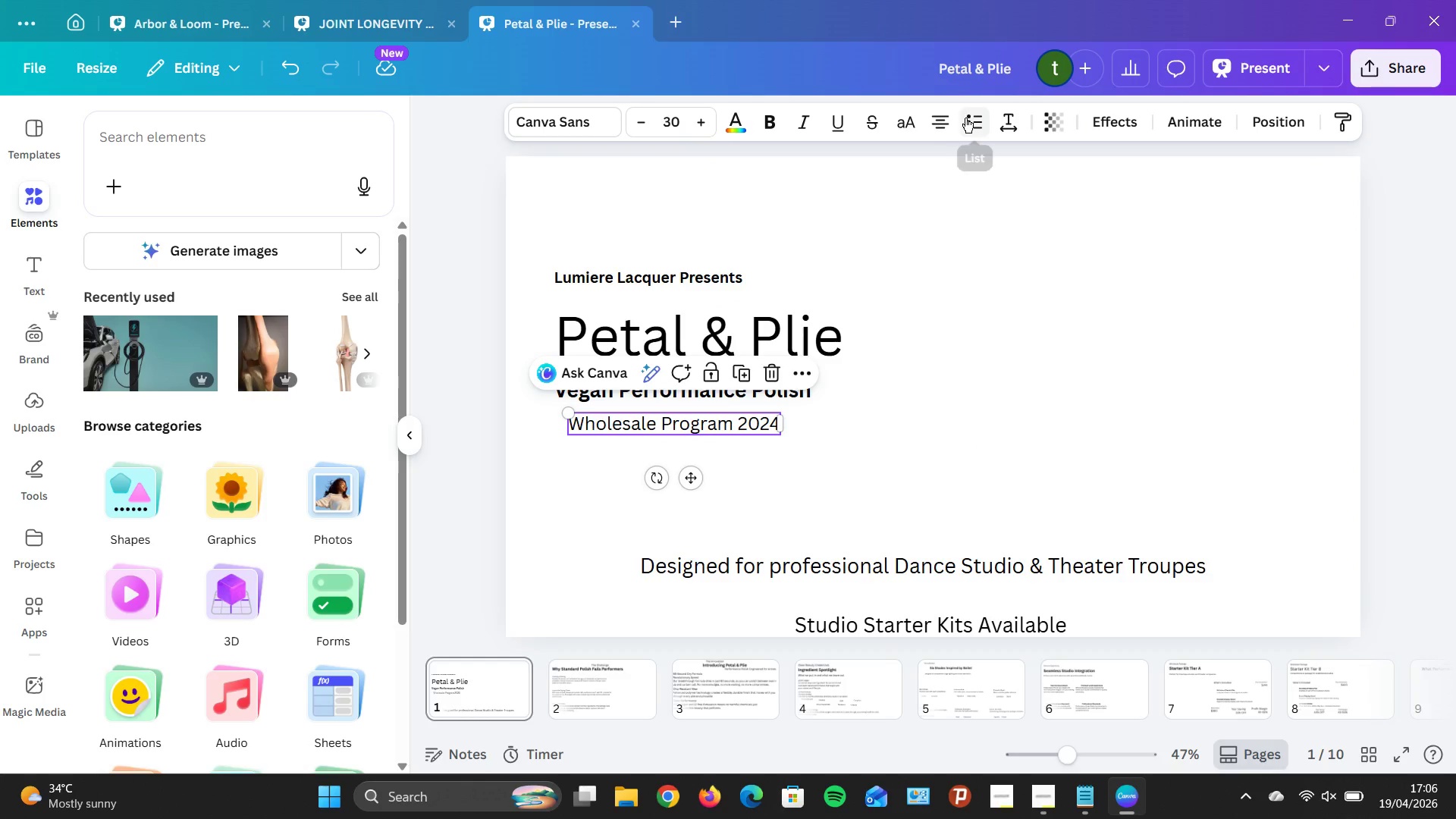 
left_click([933, 121])
 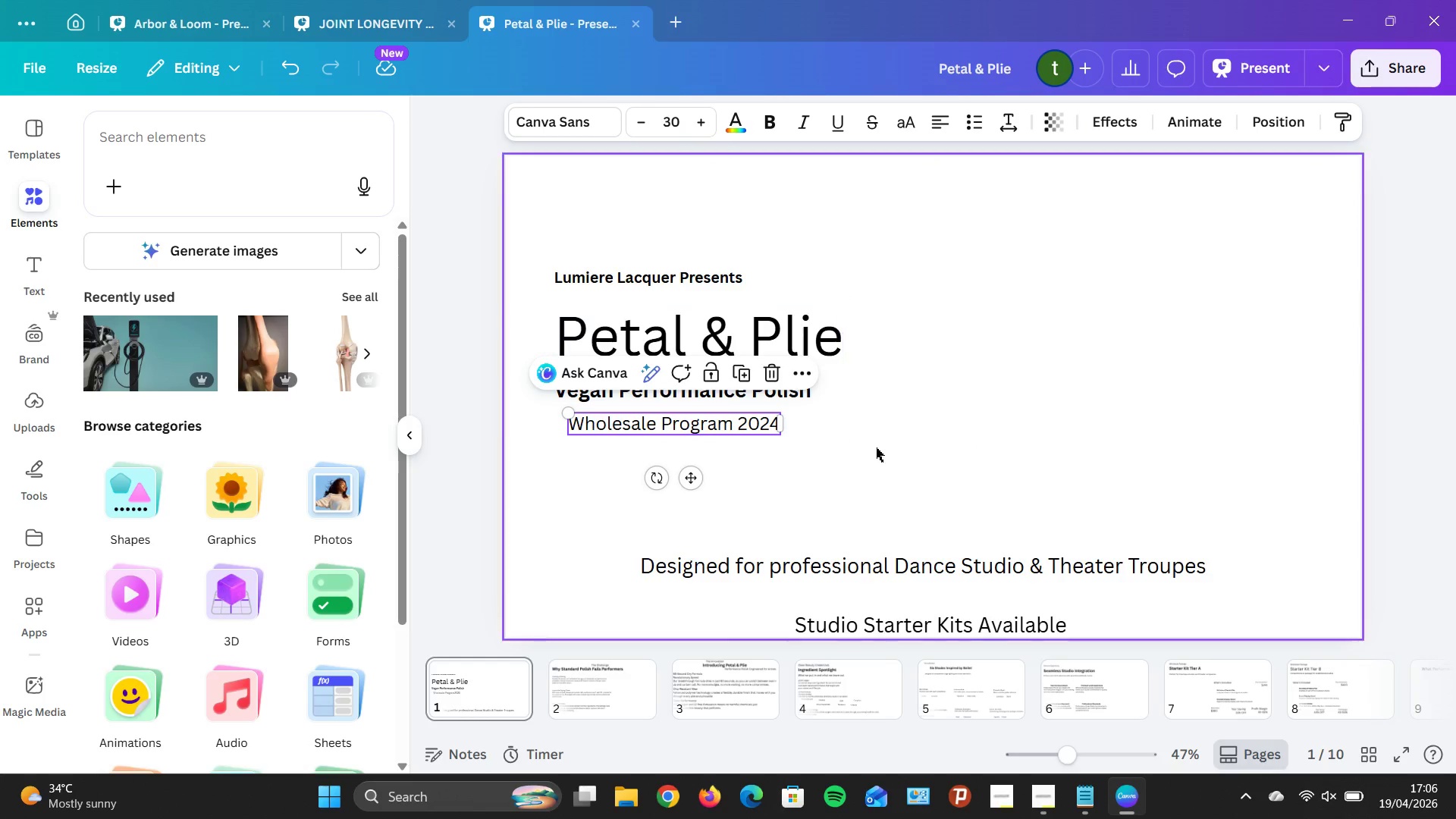 
left_click([876, 447])
 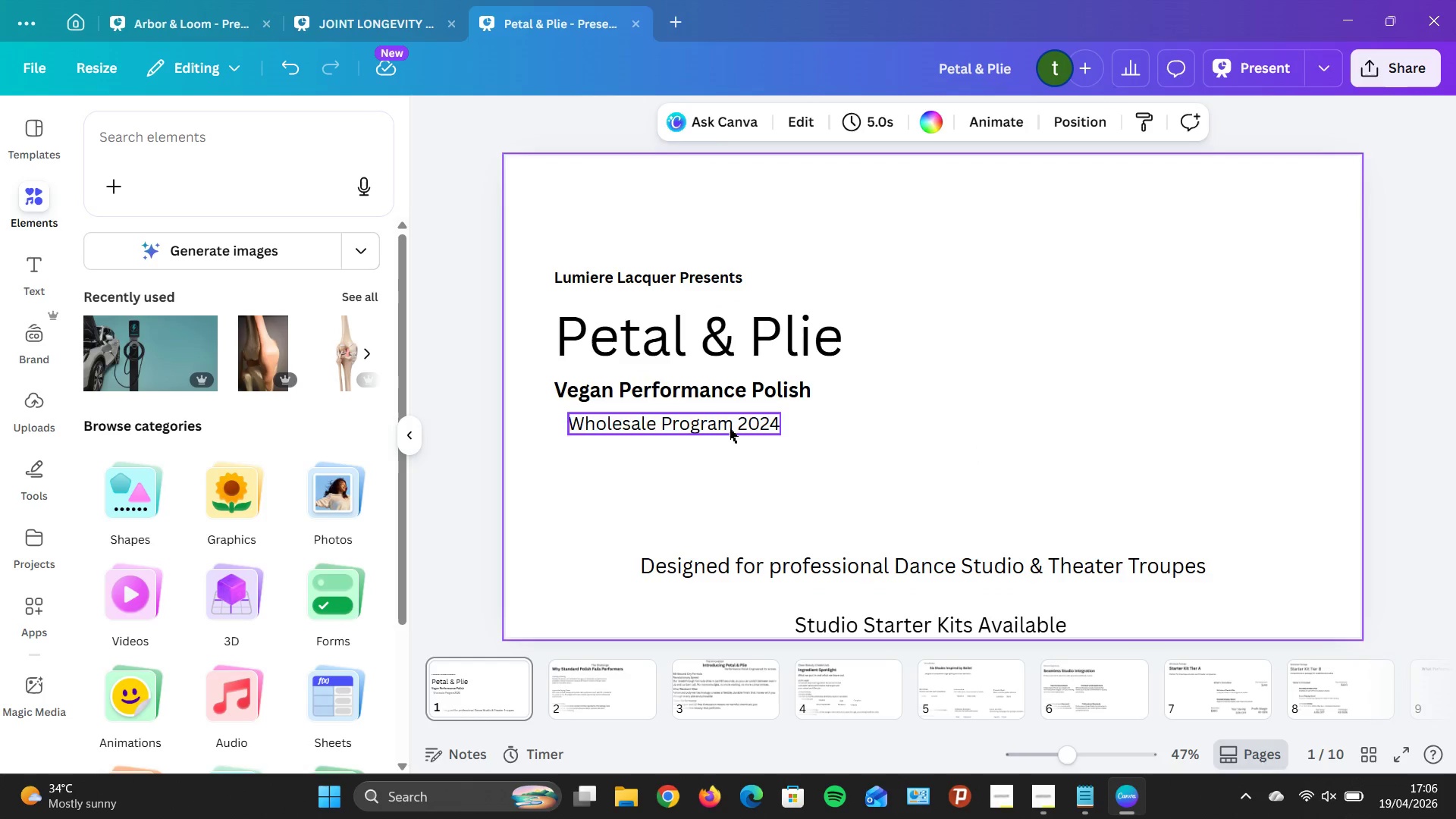 
left_click_drag(start_coordinate=[730, 428], to_coordinate=[712, 428])
 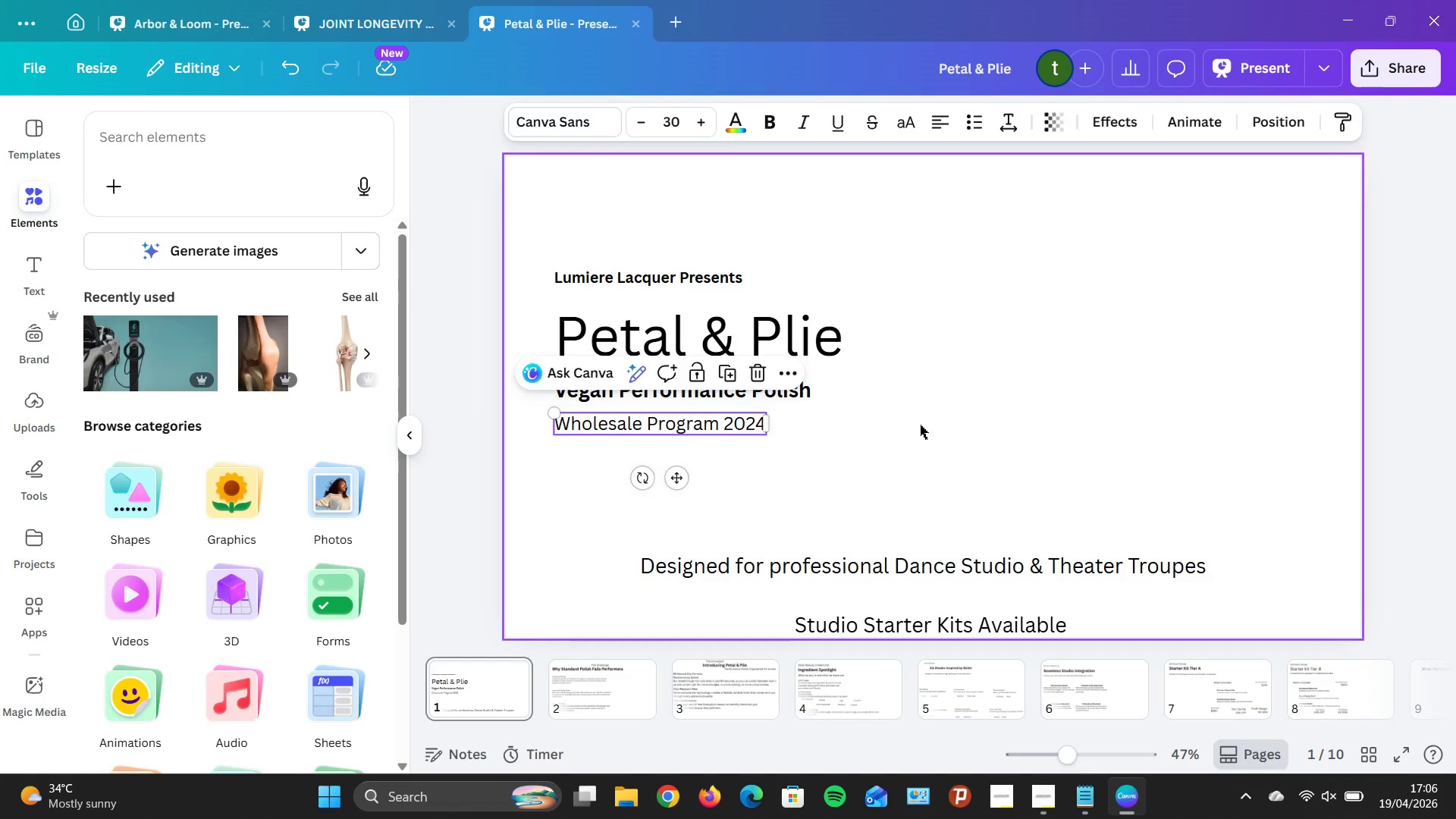 
left_click([920, 425])
 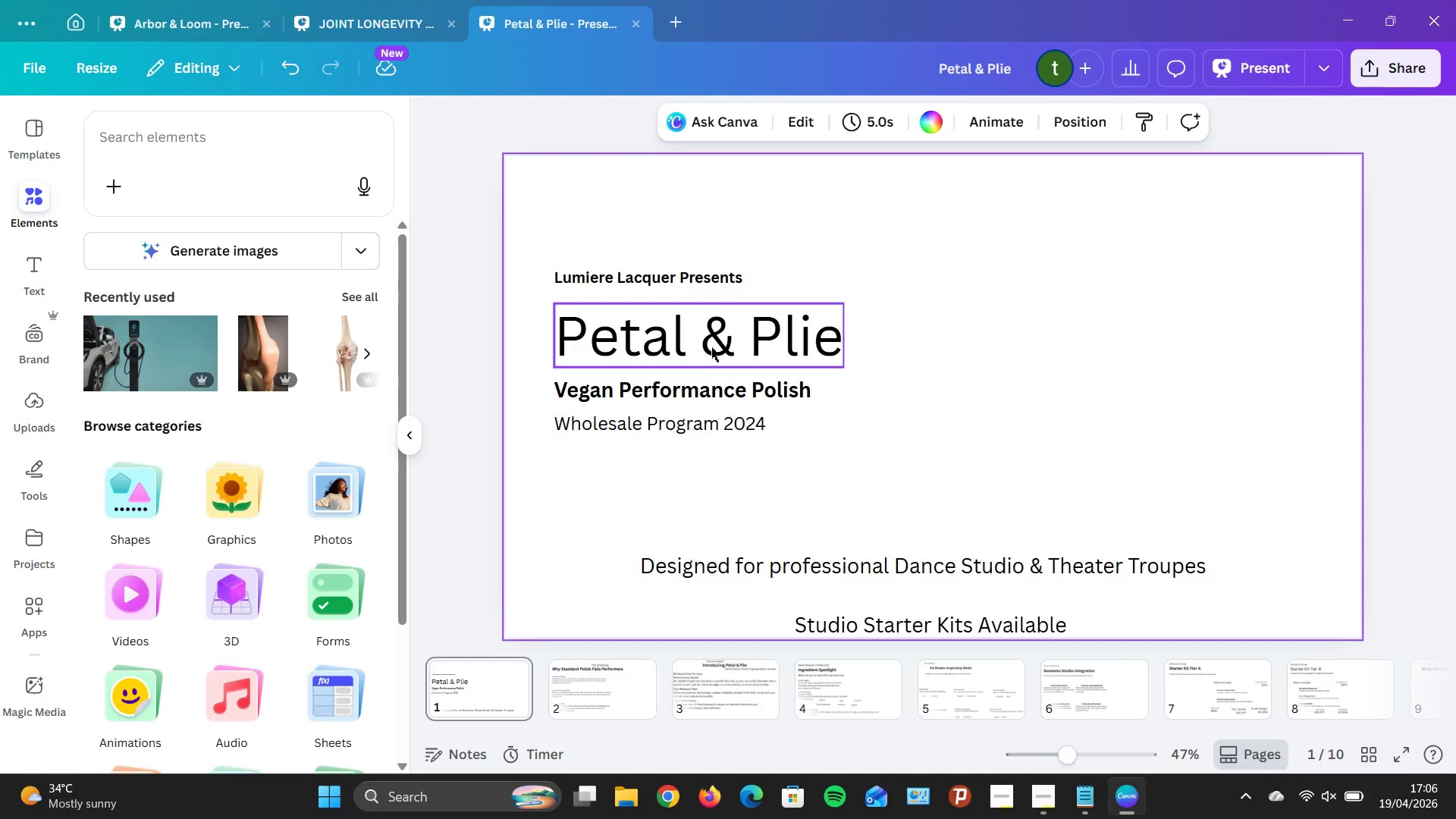 
left_click([711, 425])
 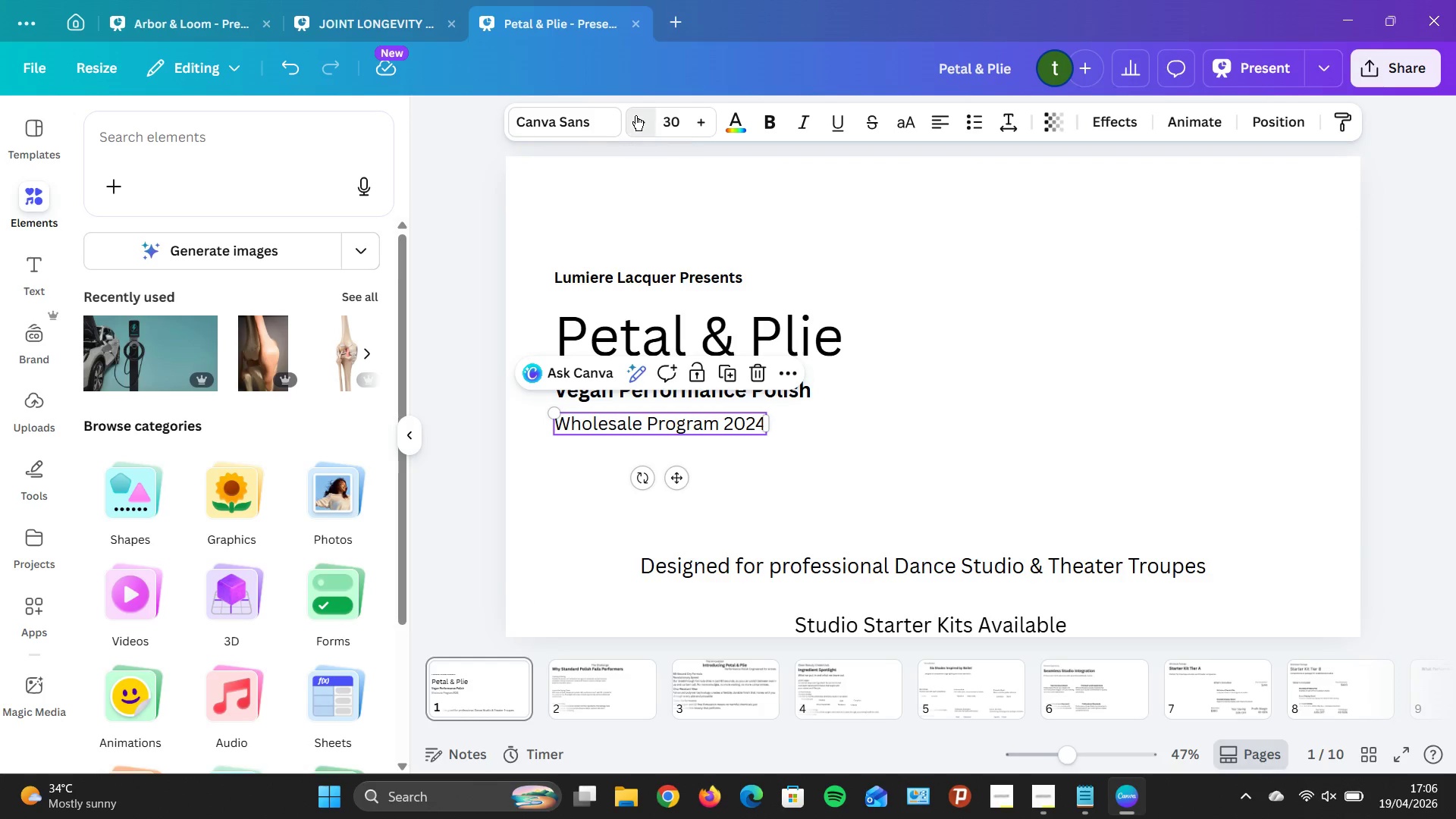 
double_click([635, 115])
 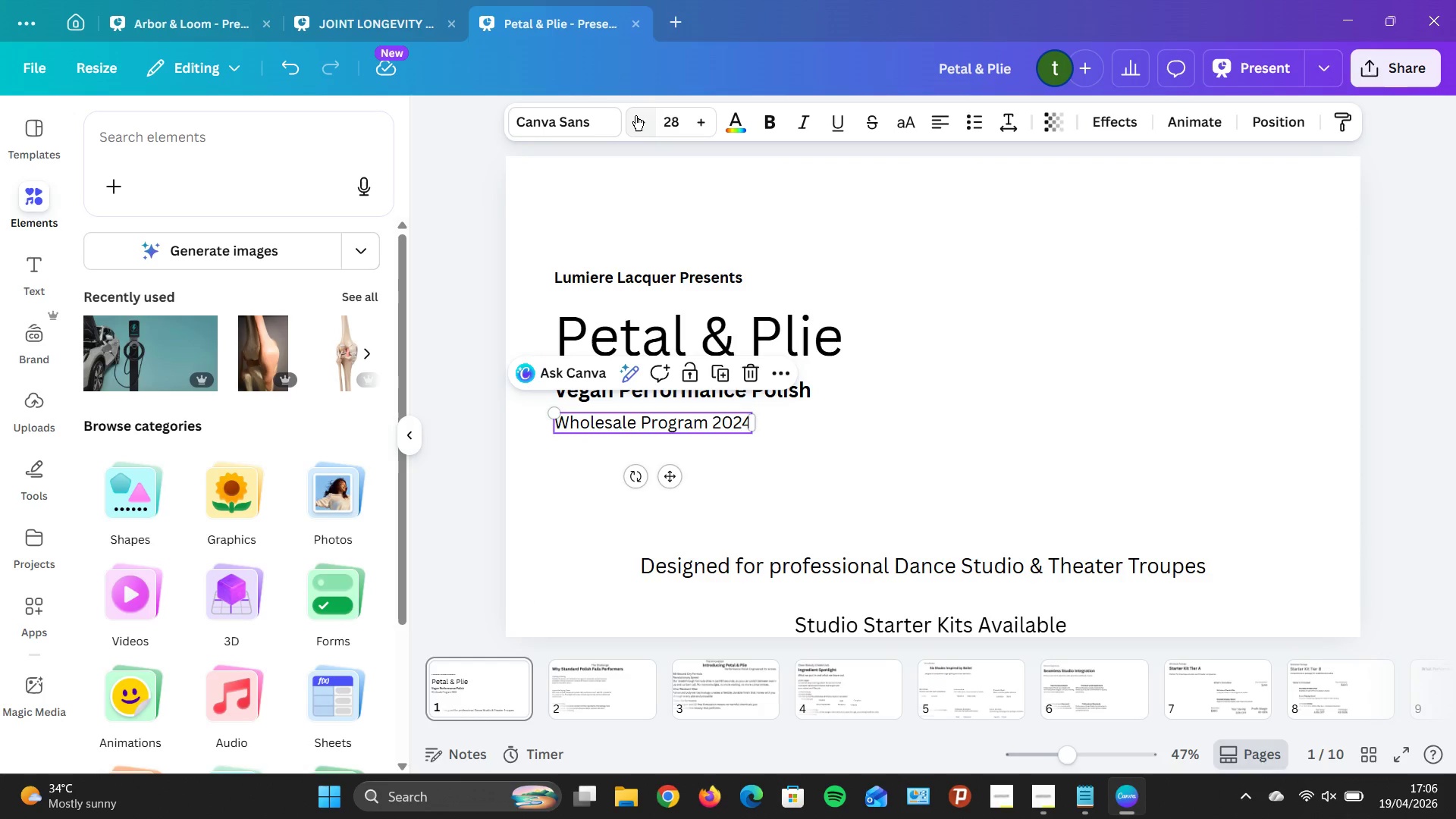 
triple_click([635, 115])
 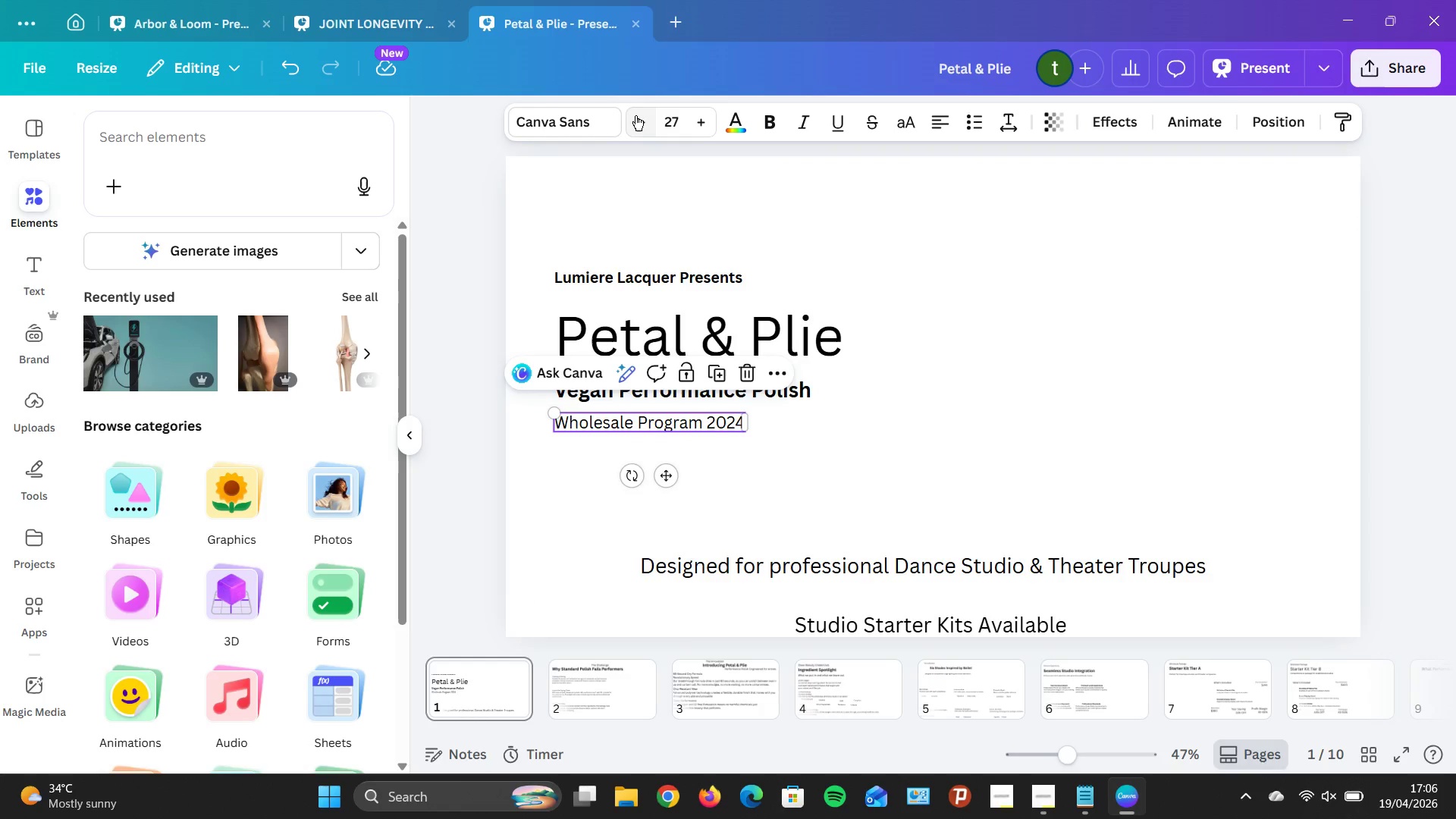 
triple_click([635, 115])
 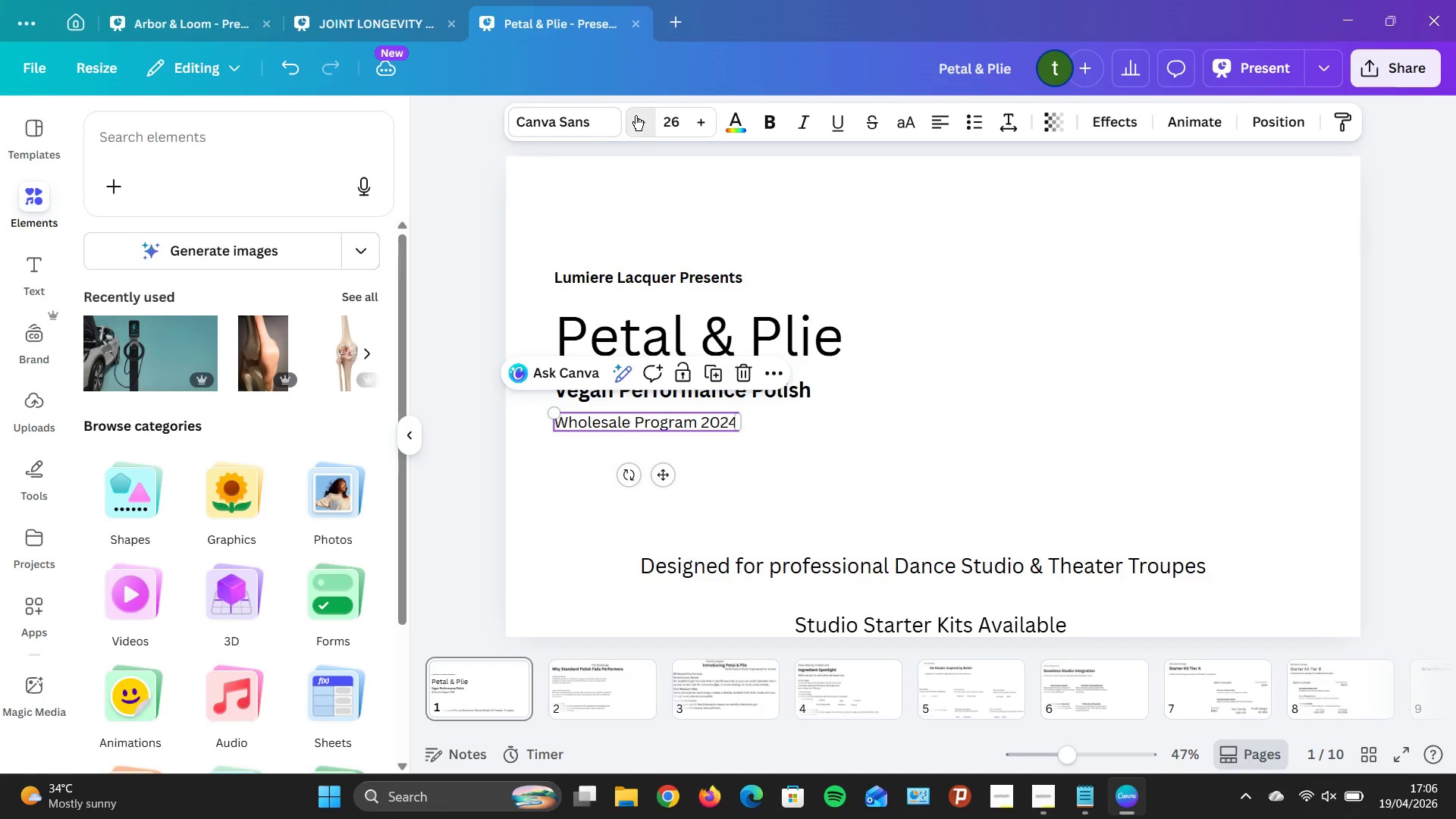 
triple_click([635, 115])
 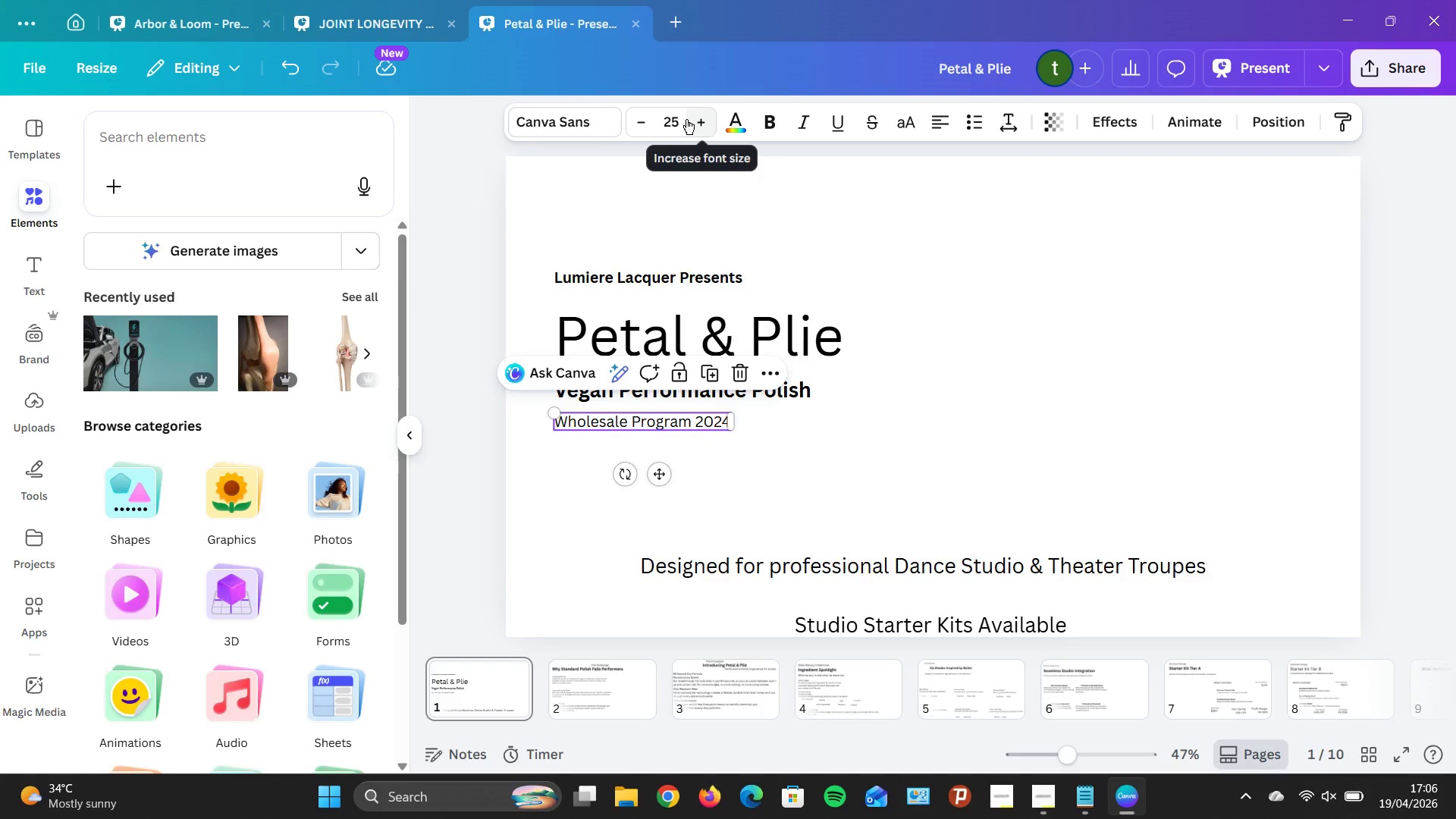 
left_click([690, 121])
 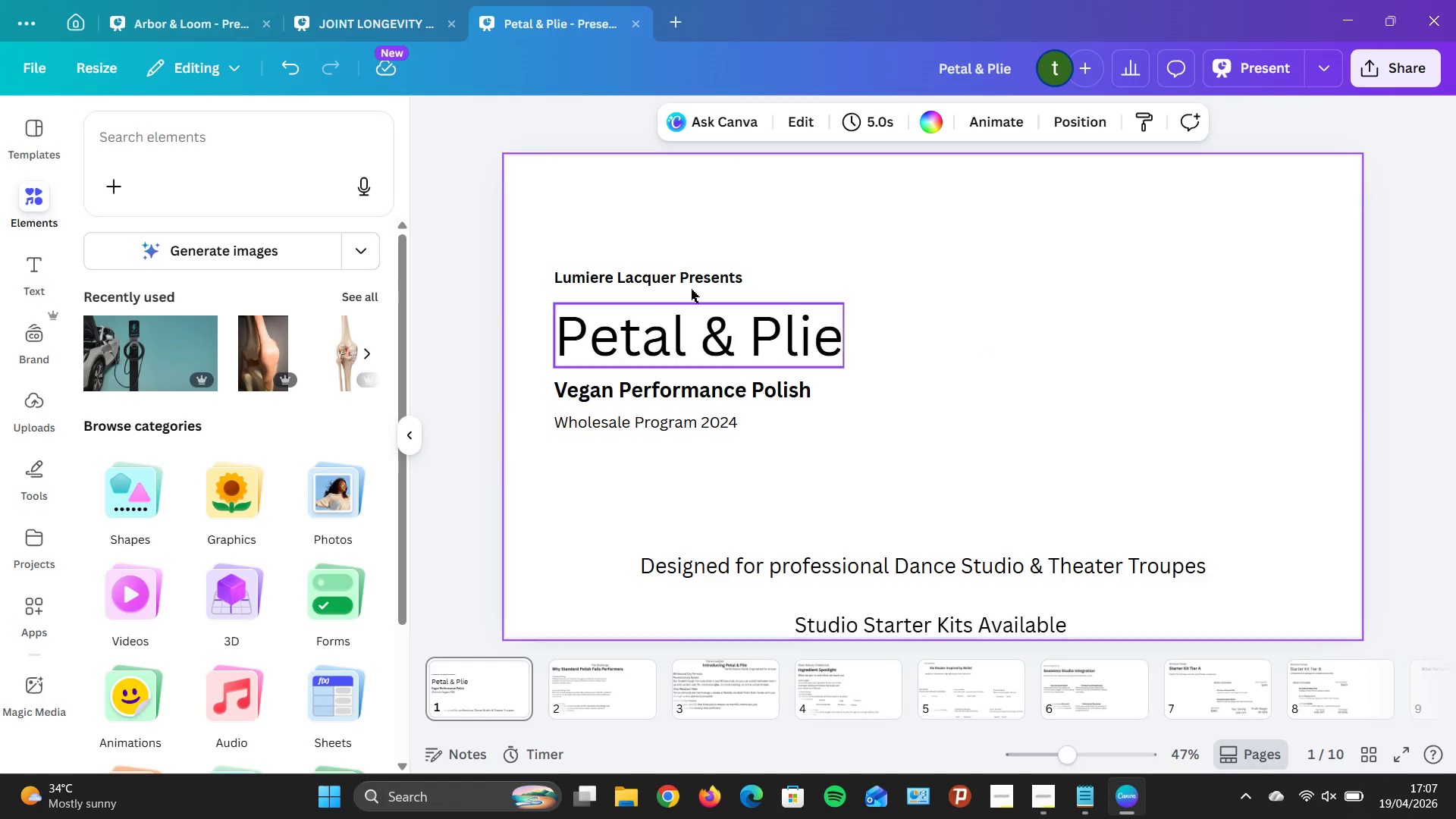 
left_click([643, 268])
 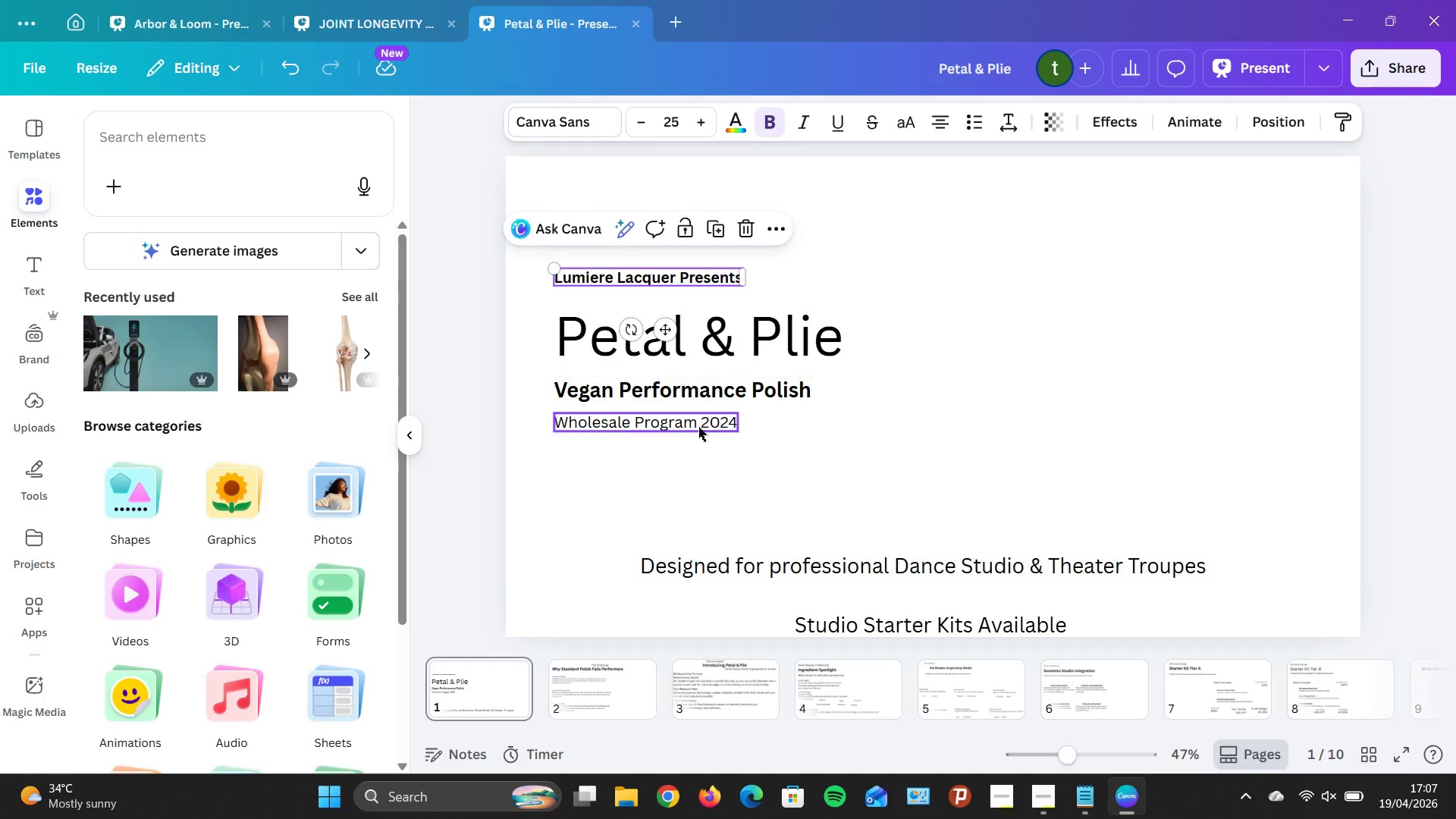 
left_click([702, 428])
 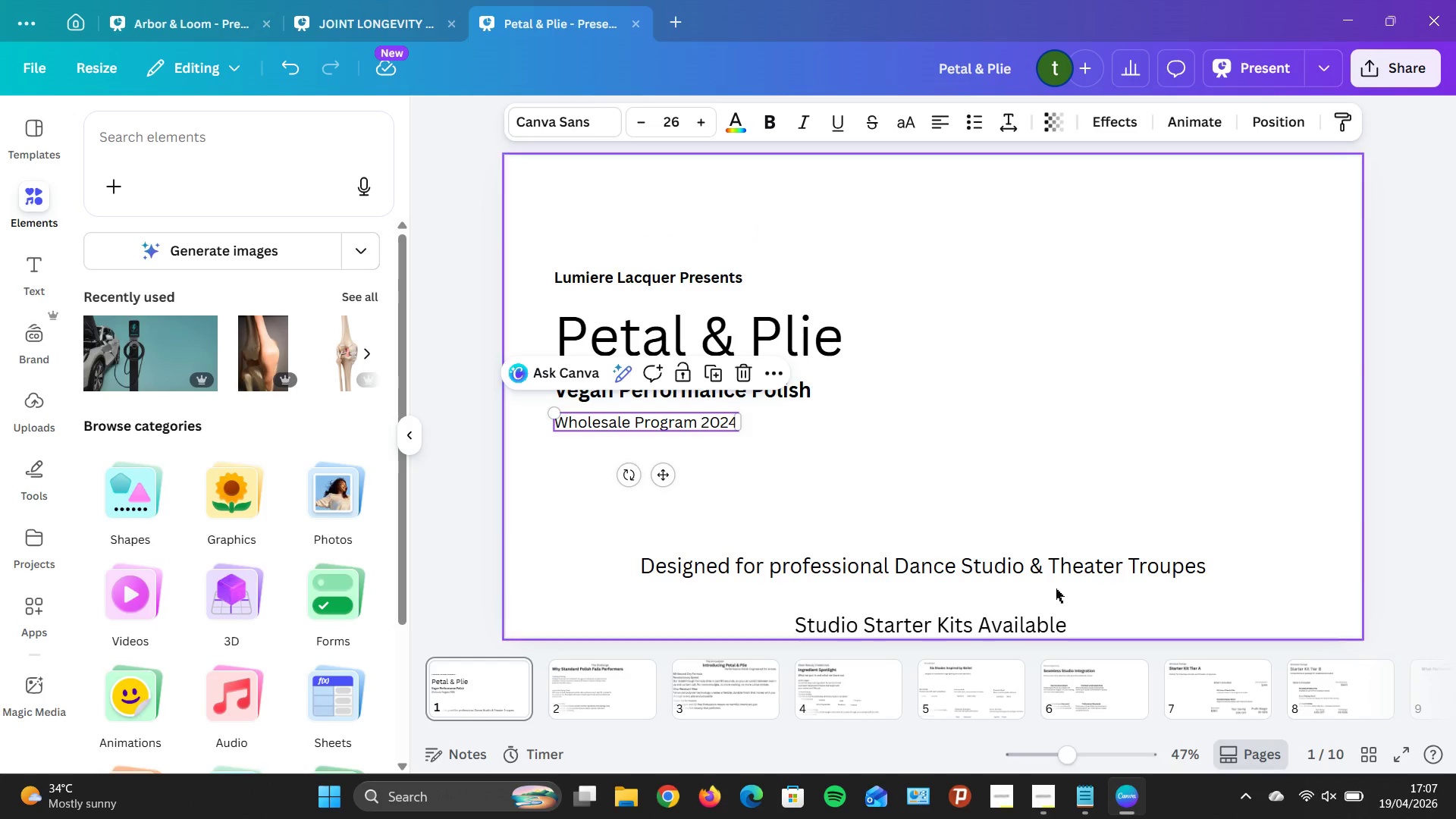 
left_click([1043, 566])
 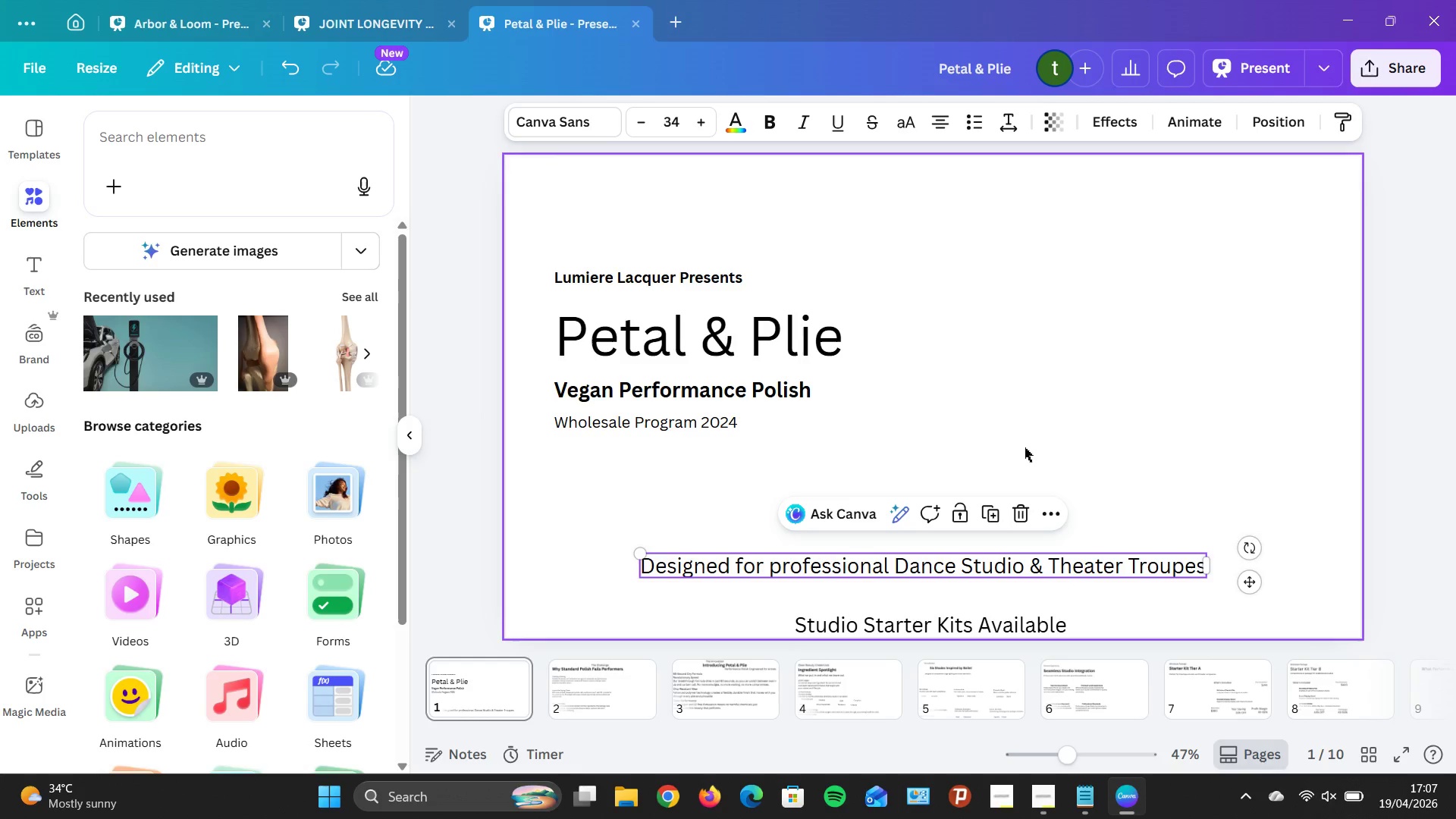 
double_click([632, 116])
 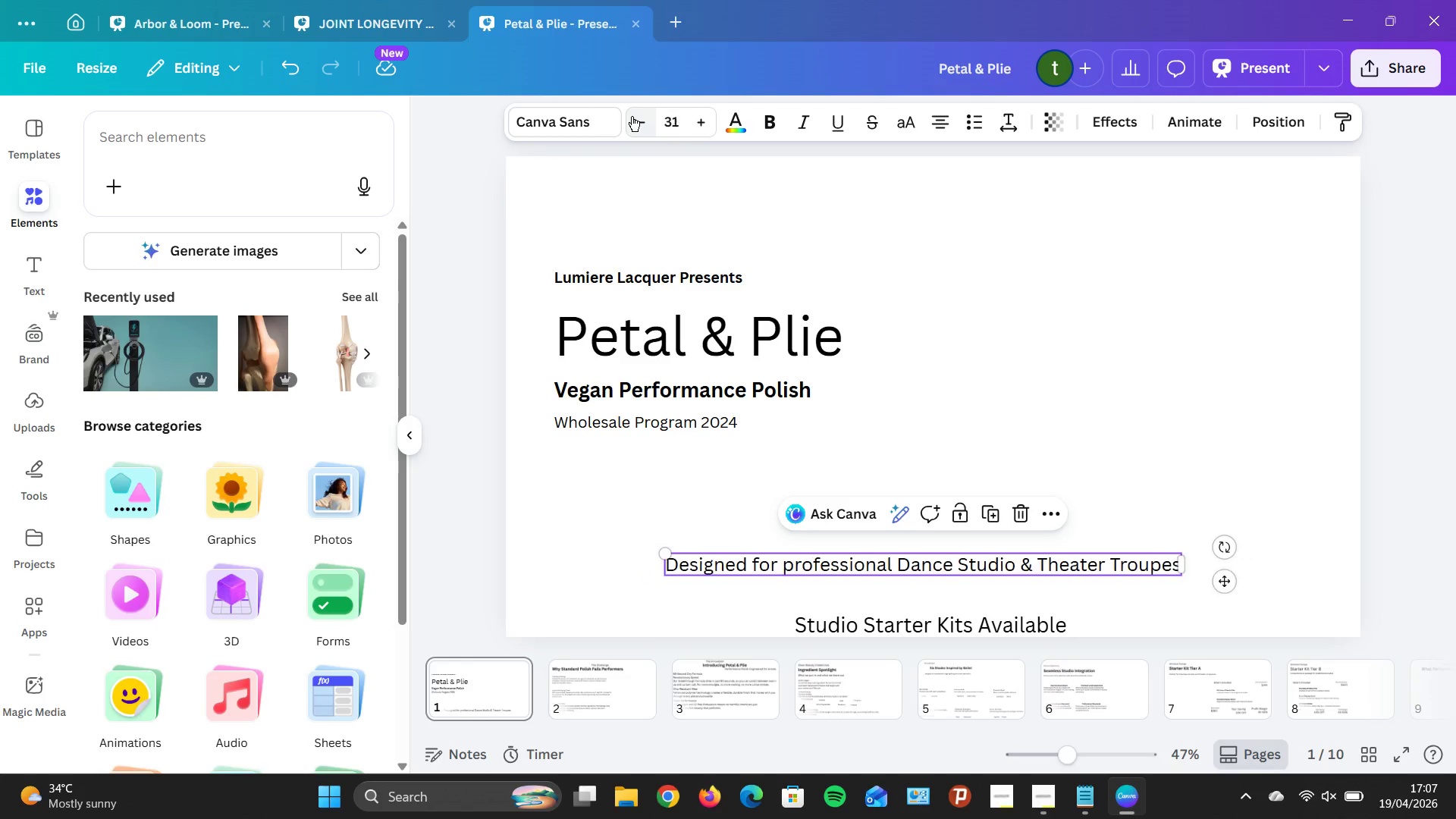 
triple_click([632, 116])
 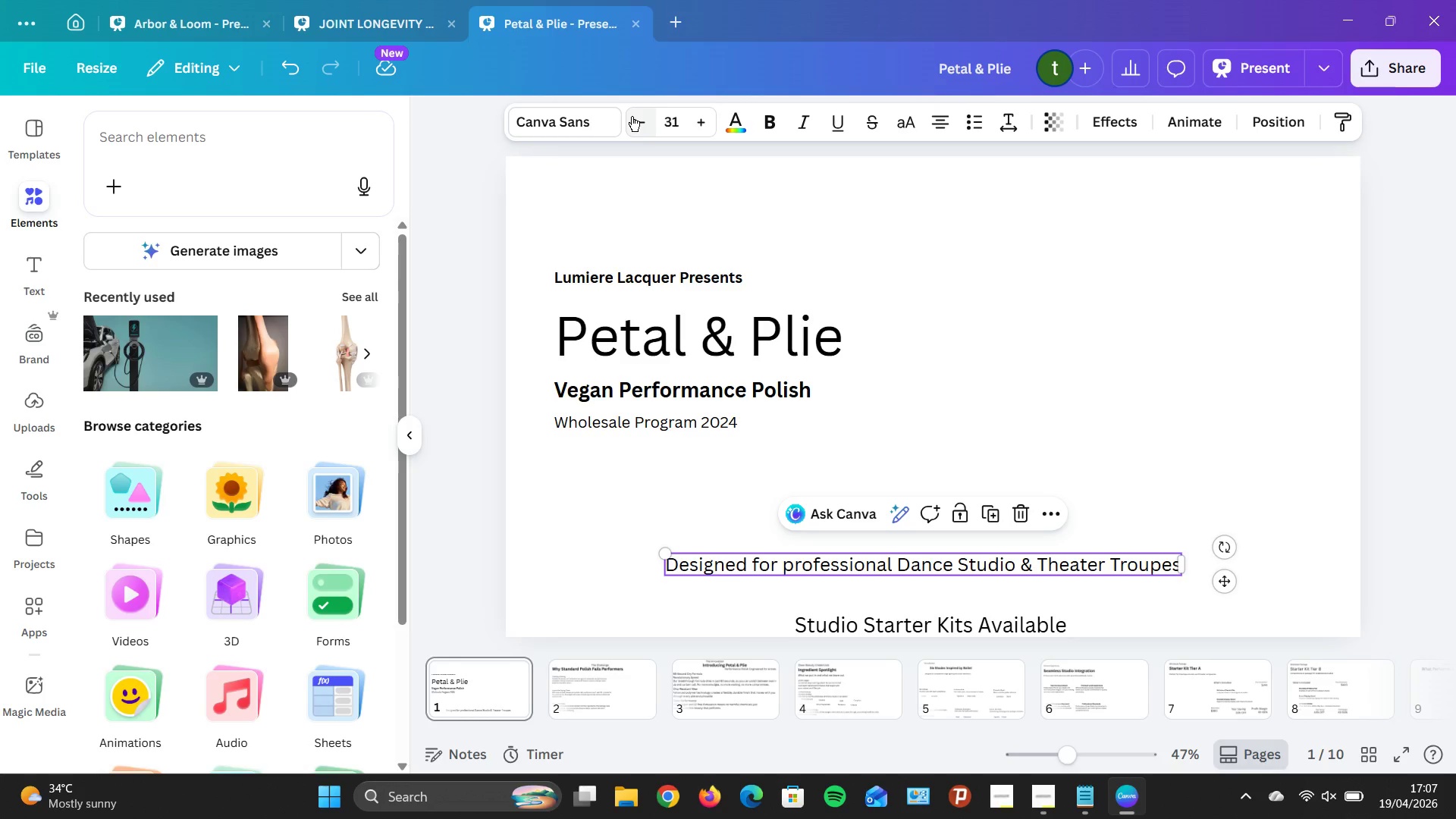 
triple_click([632, 116])
 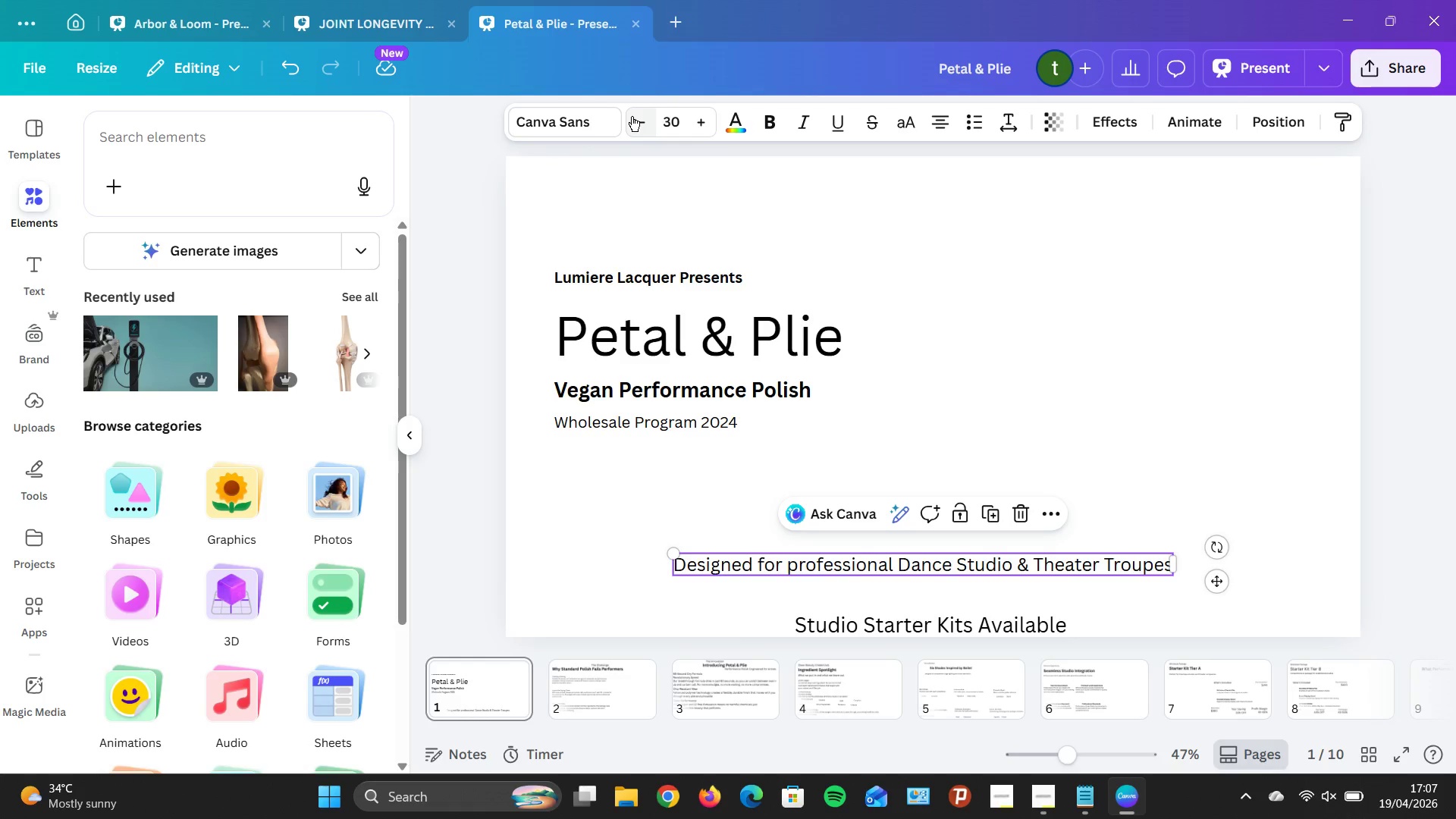 
triple_click([632, 116])
 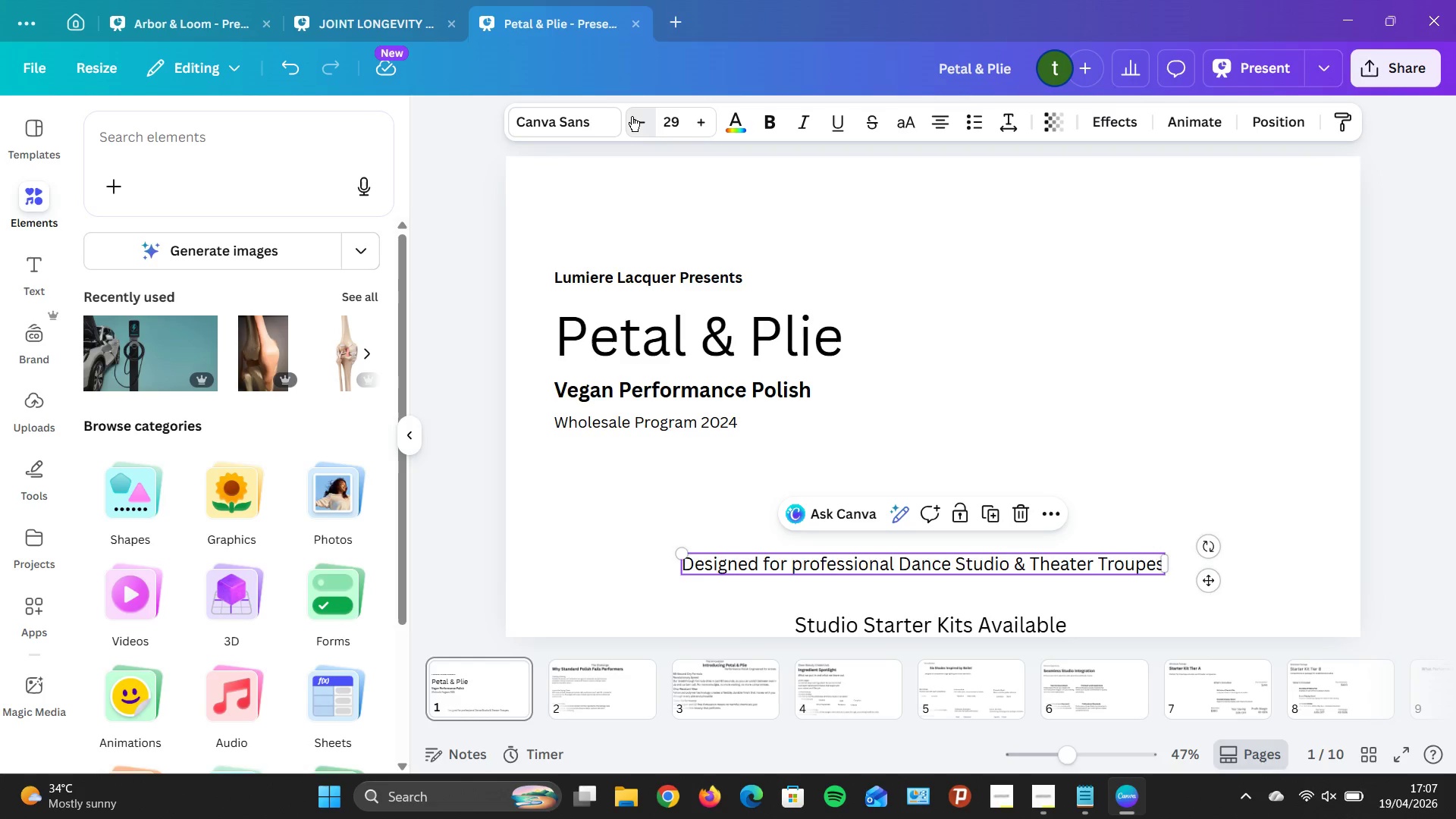 
triple_click([632, 116])
 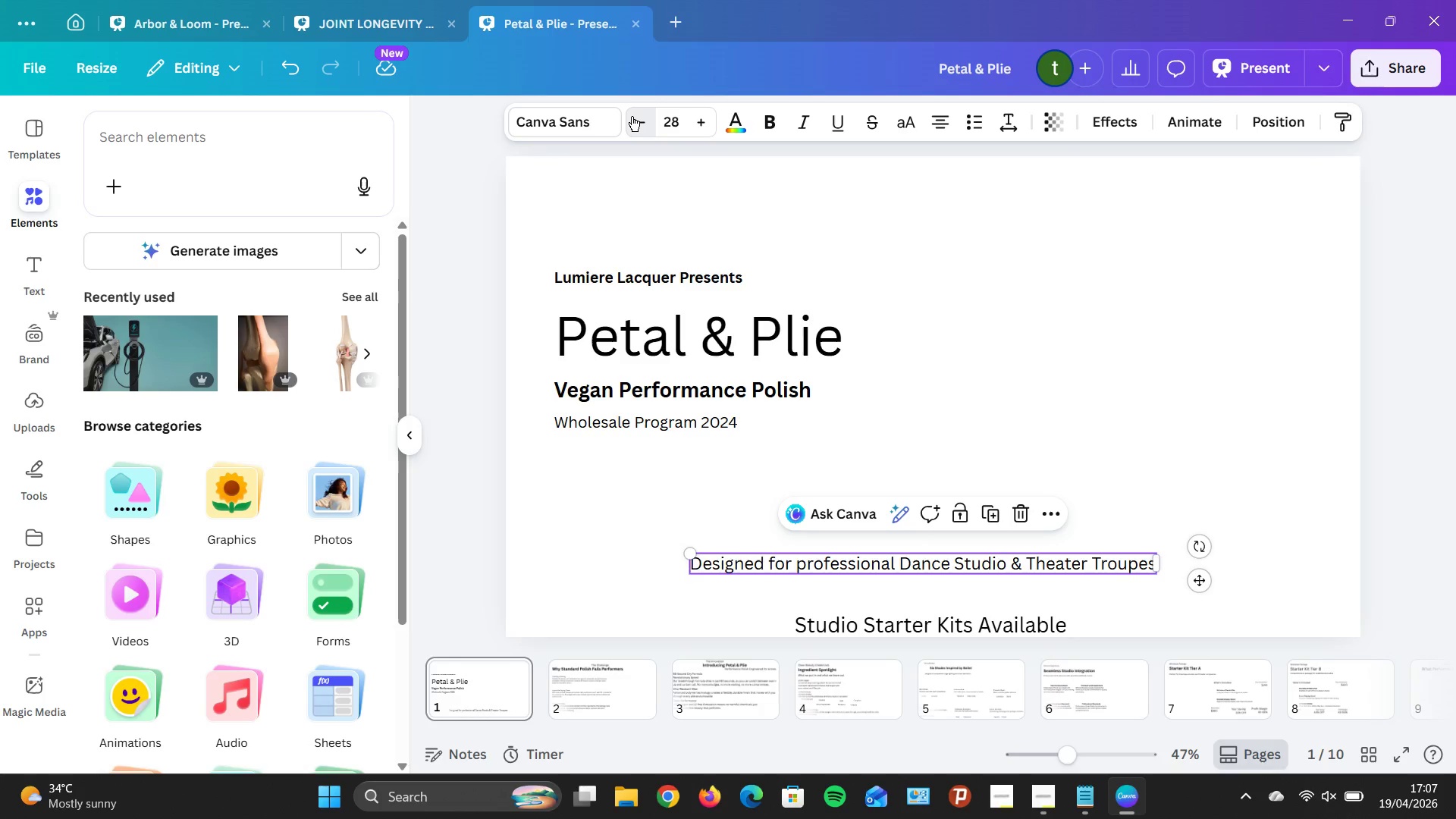 
triple_click([632, 116])
 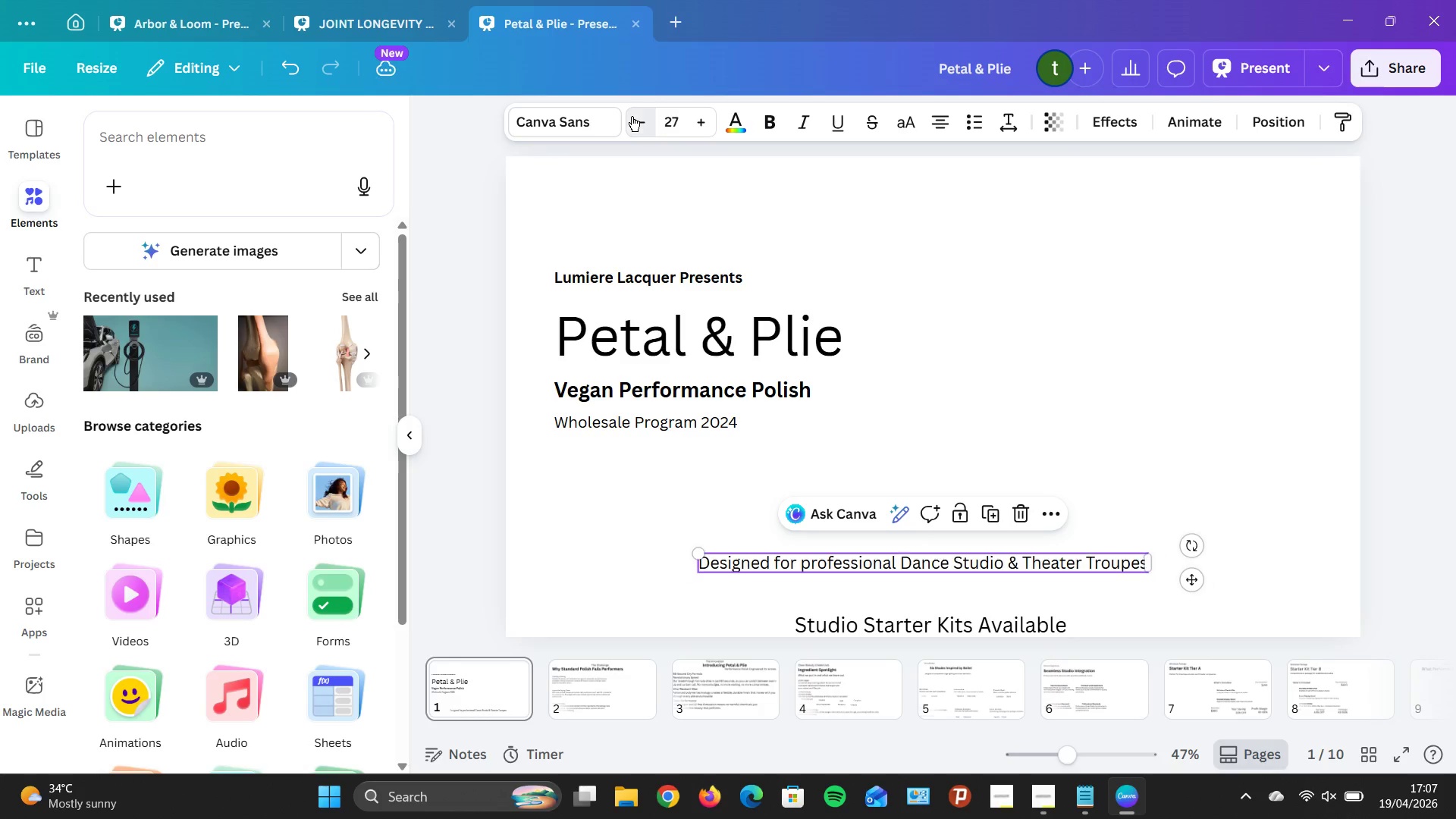 
triple_click([632, 116])
 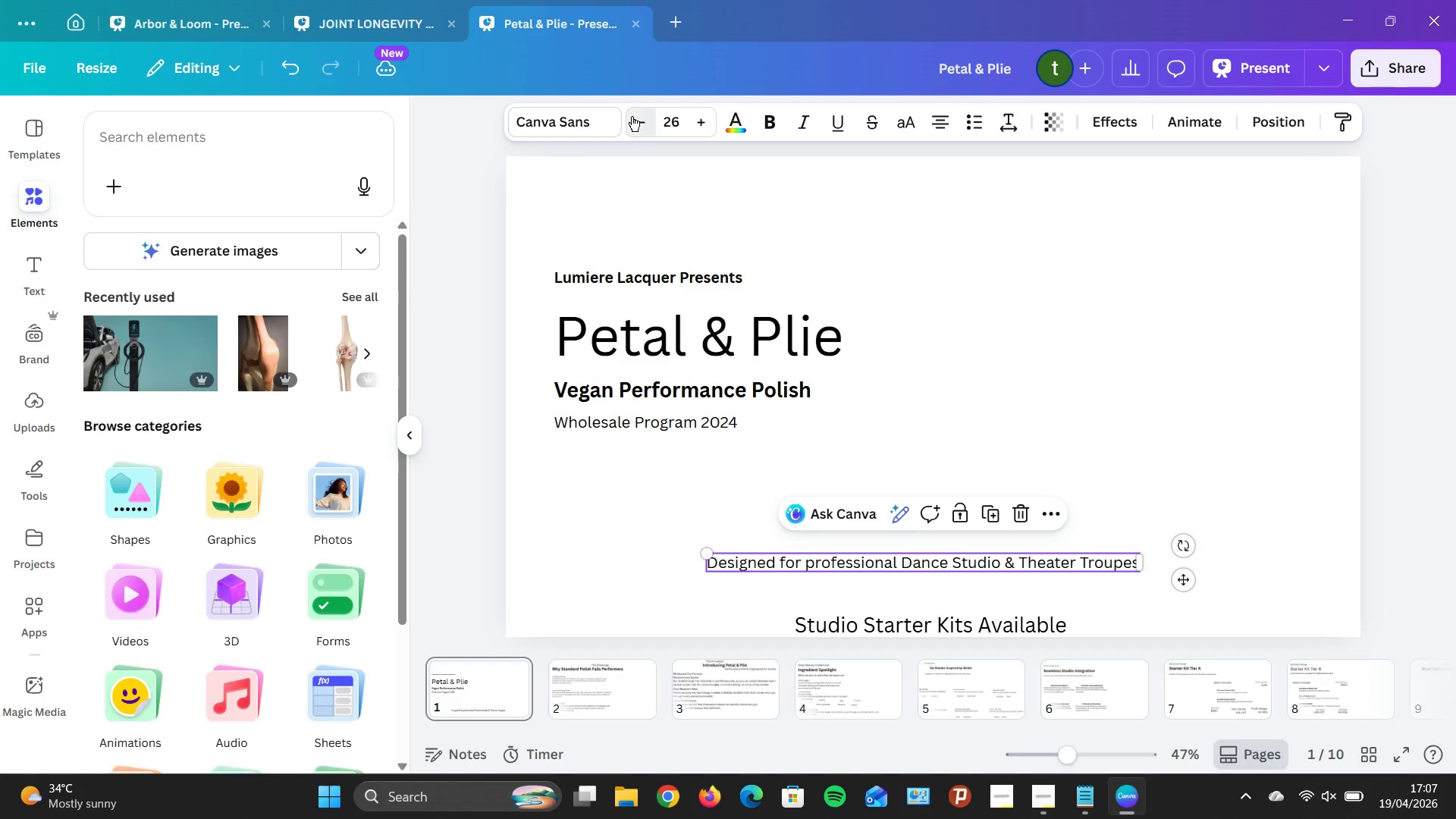 
triple_click([632, 116])
 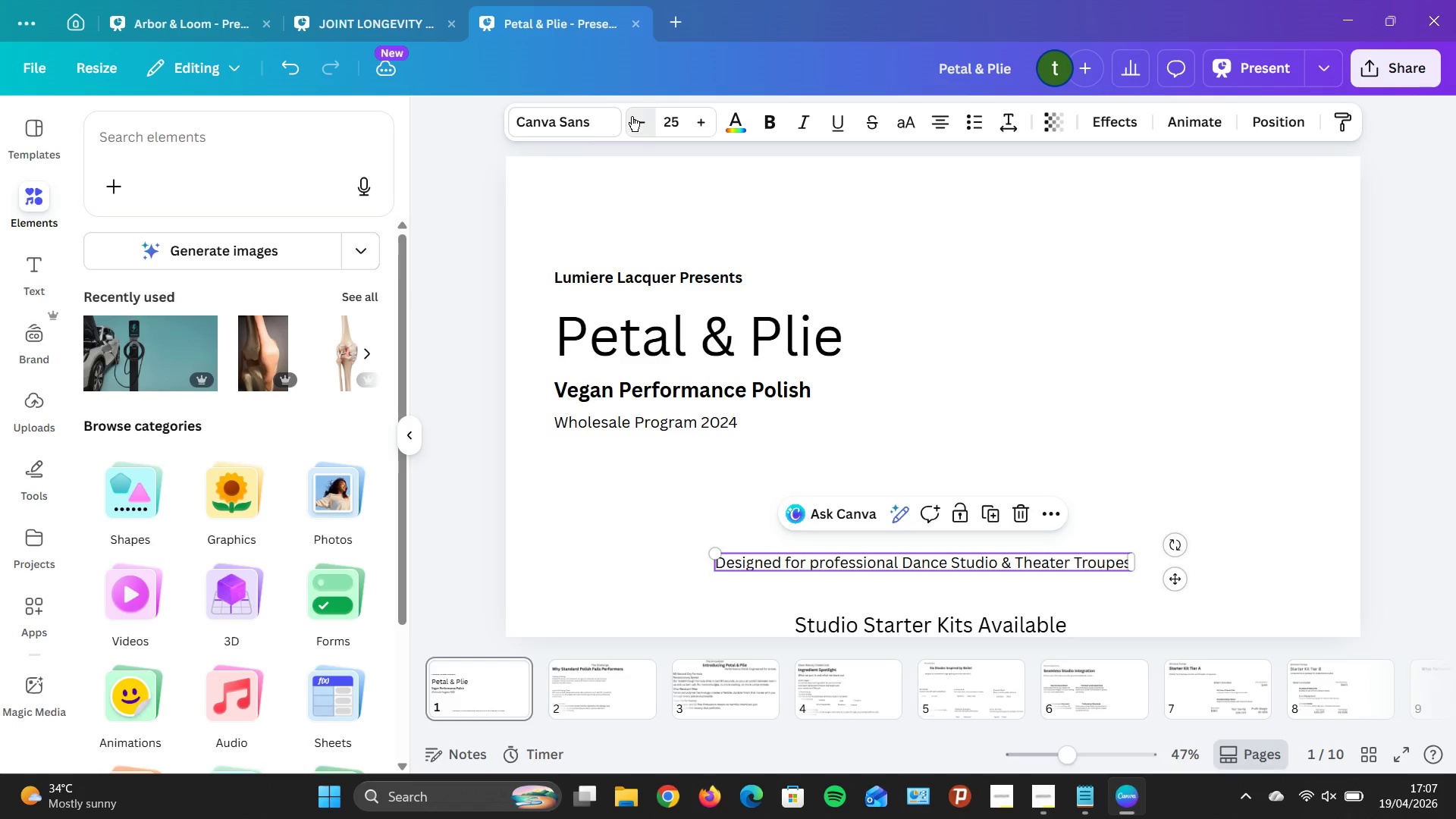 
triple_click([632, 116])
 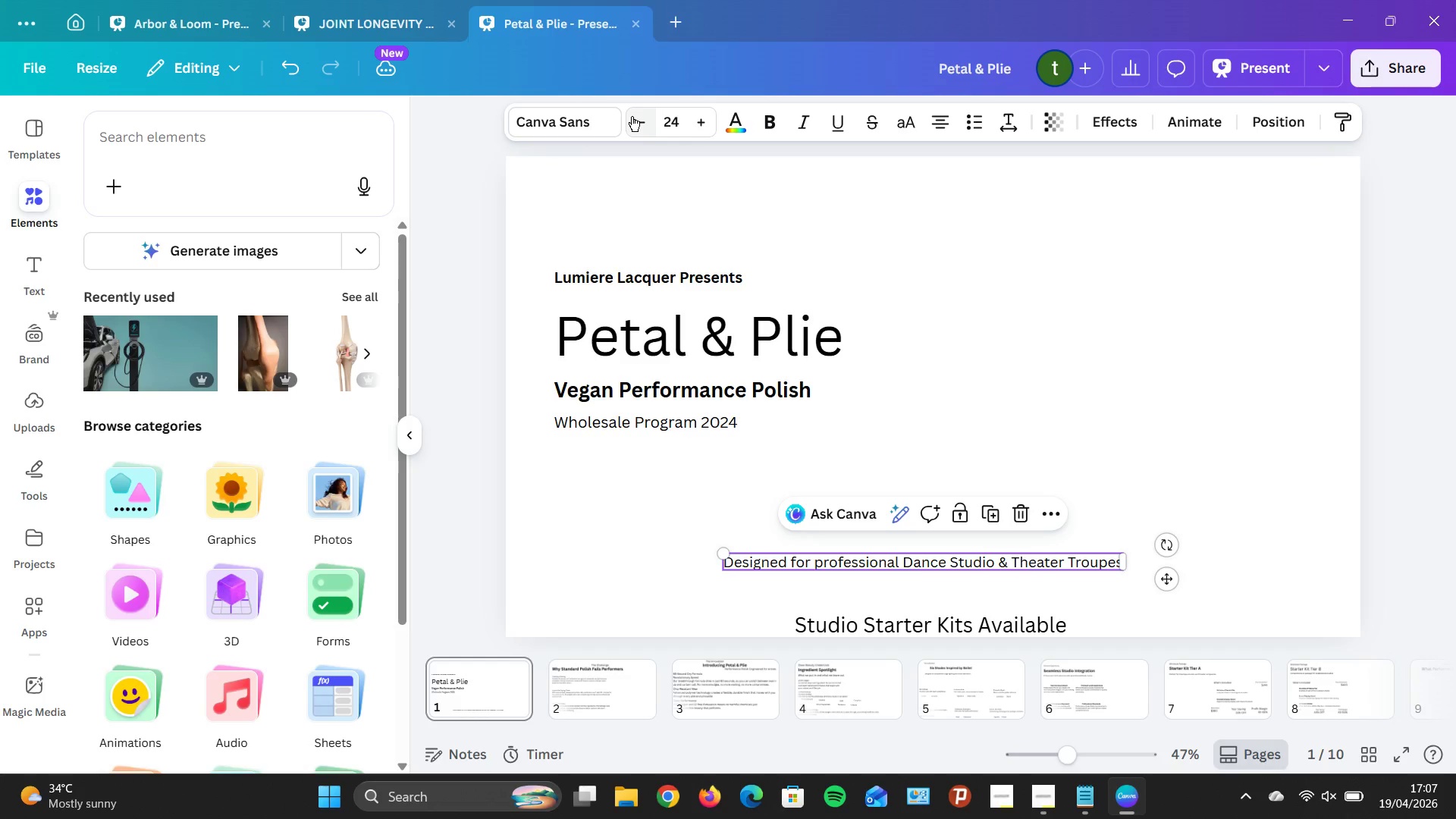 
triple_click([632, 116])
 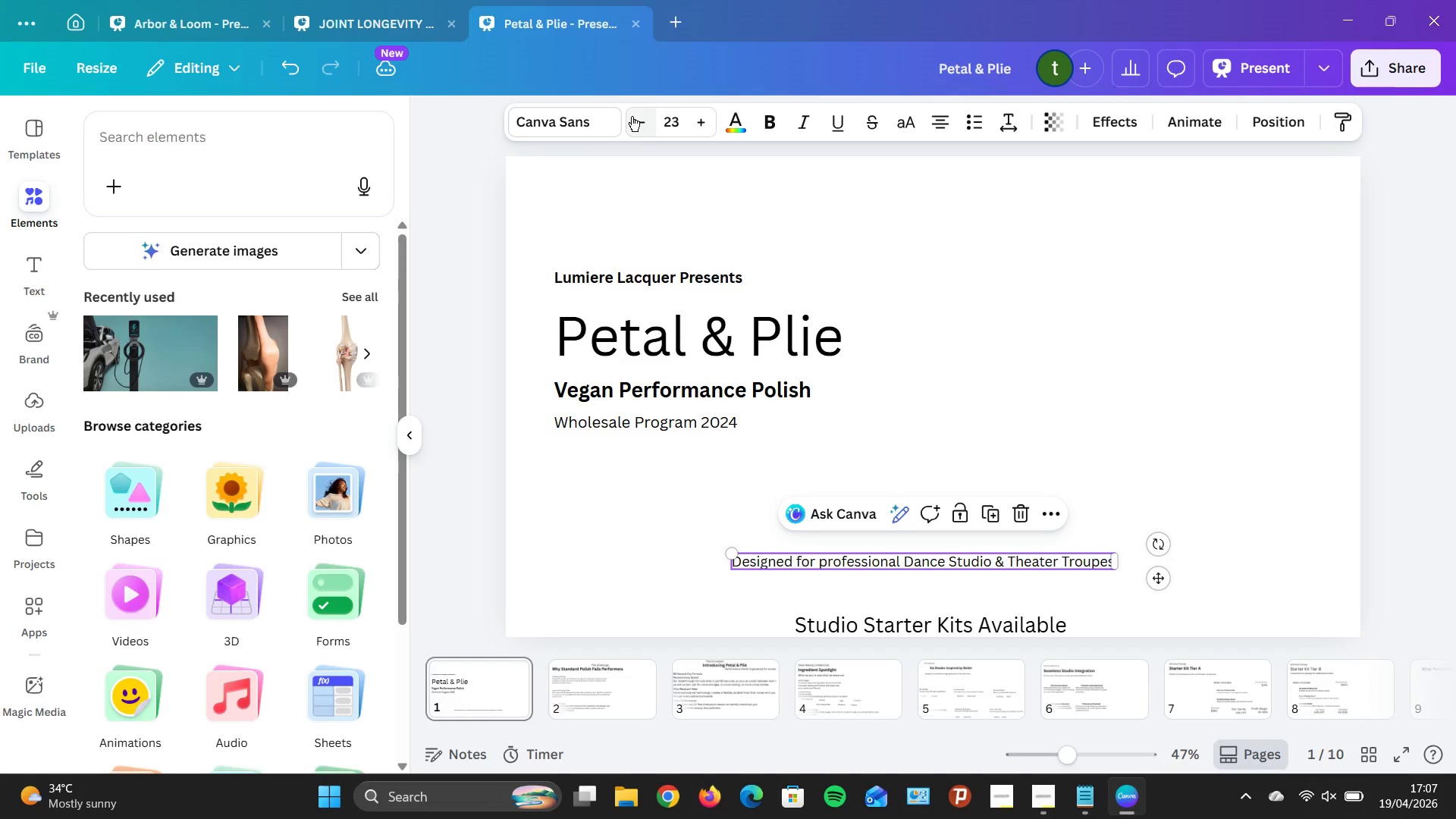 
triple_click([632, 116])
 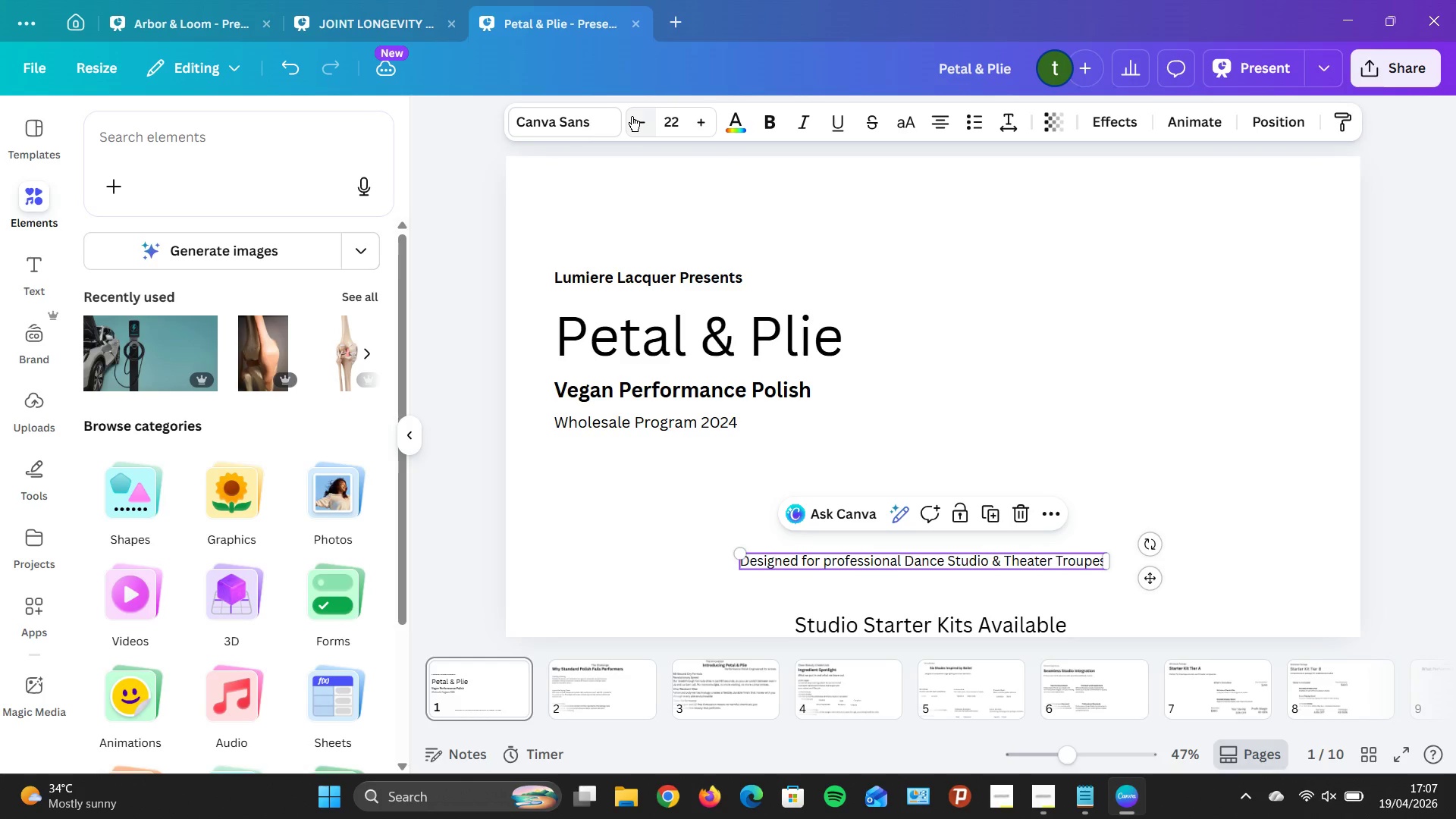 
triple_click([632, 116])
 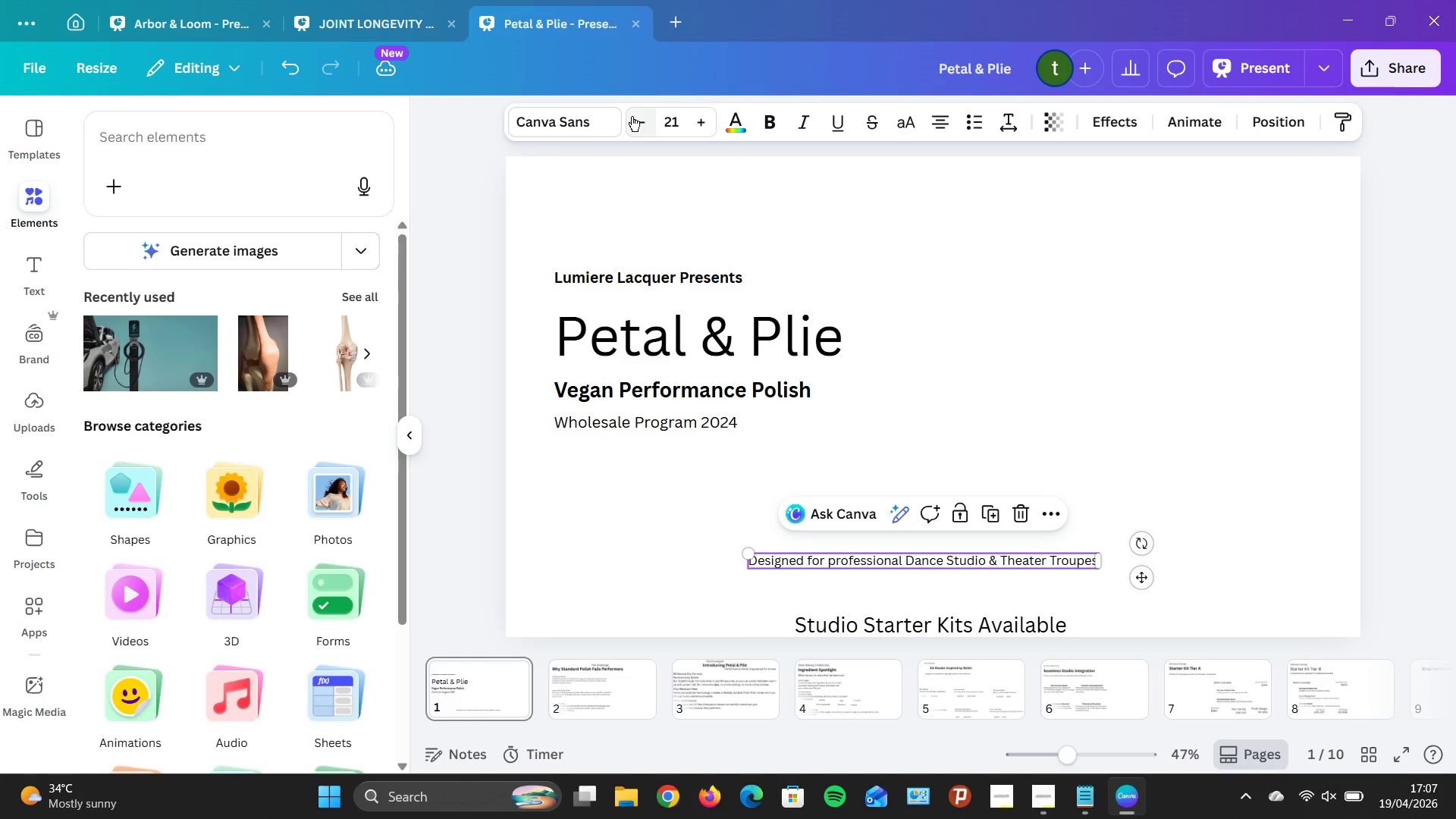 
triple_click([632, 116])
 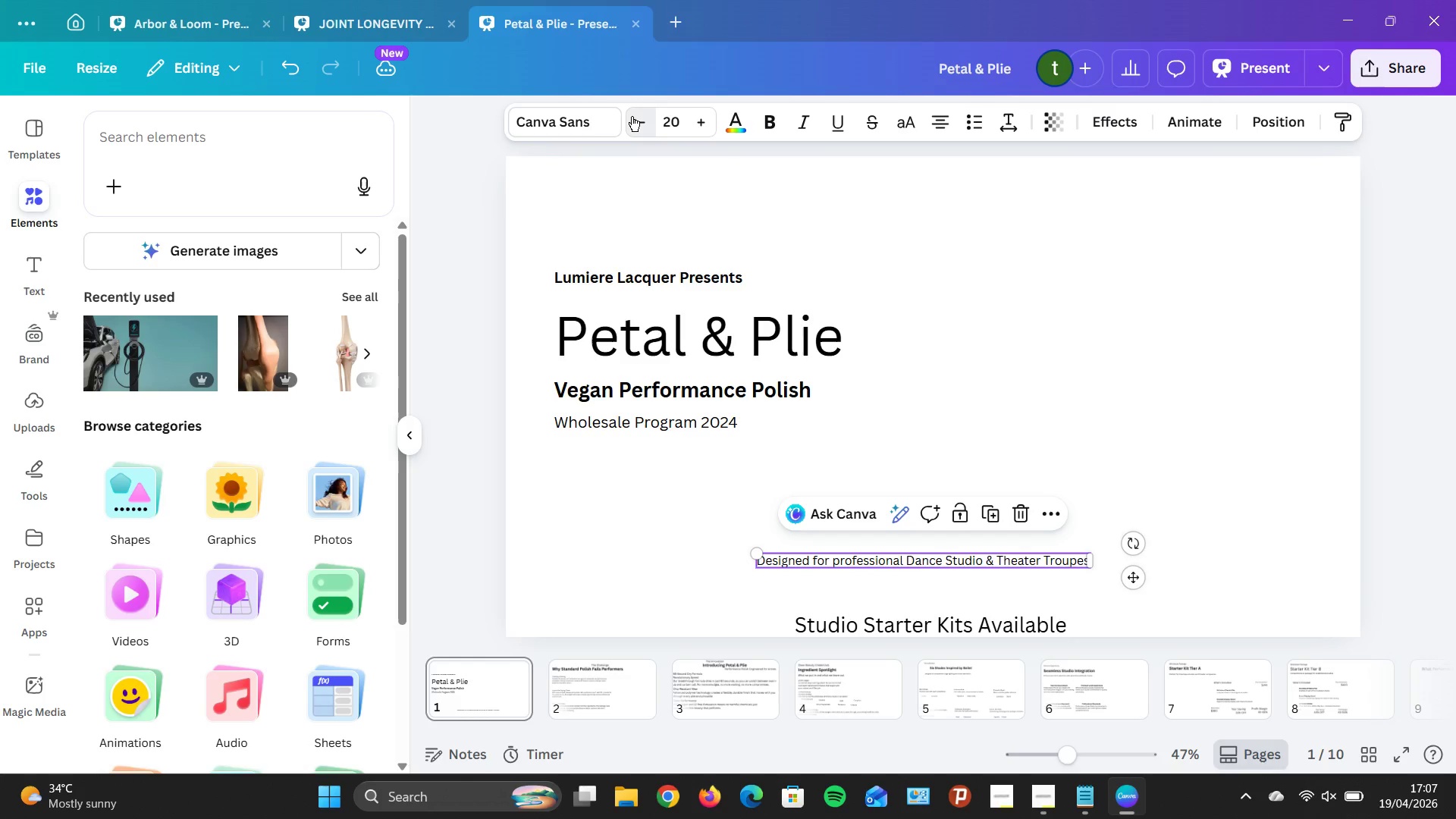 
triple_click([632, 116])
 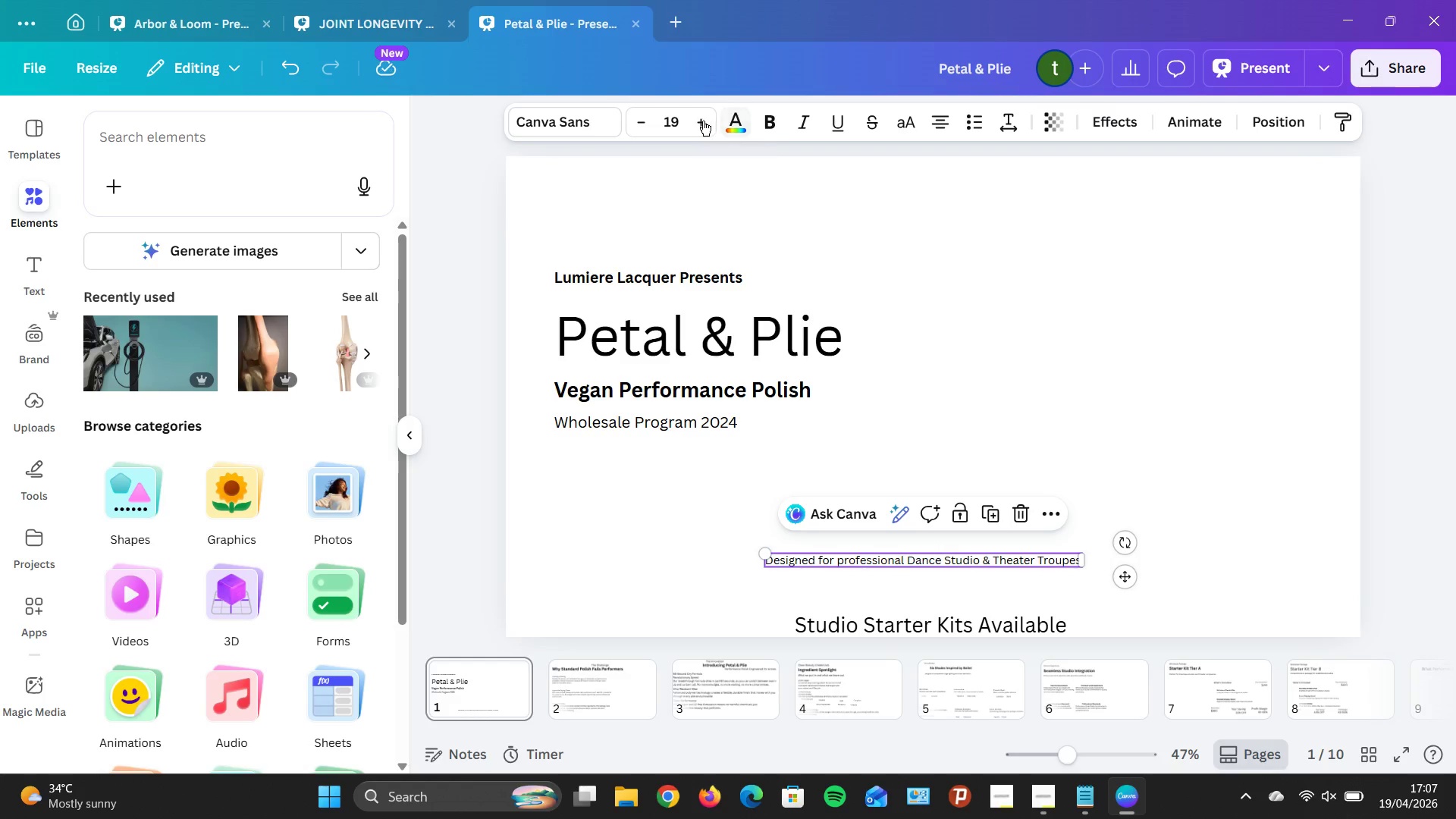 
left_click([701, 121])
 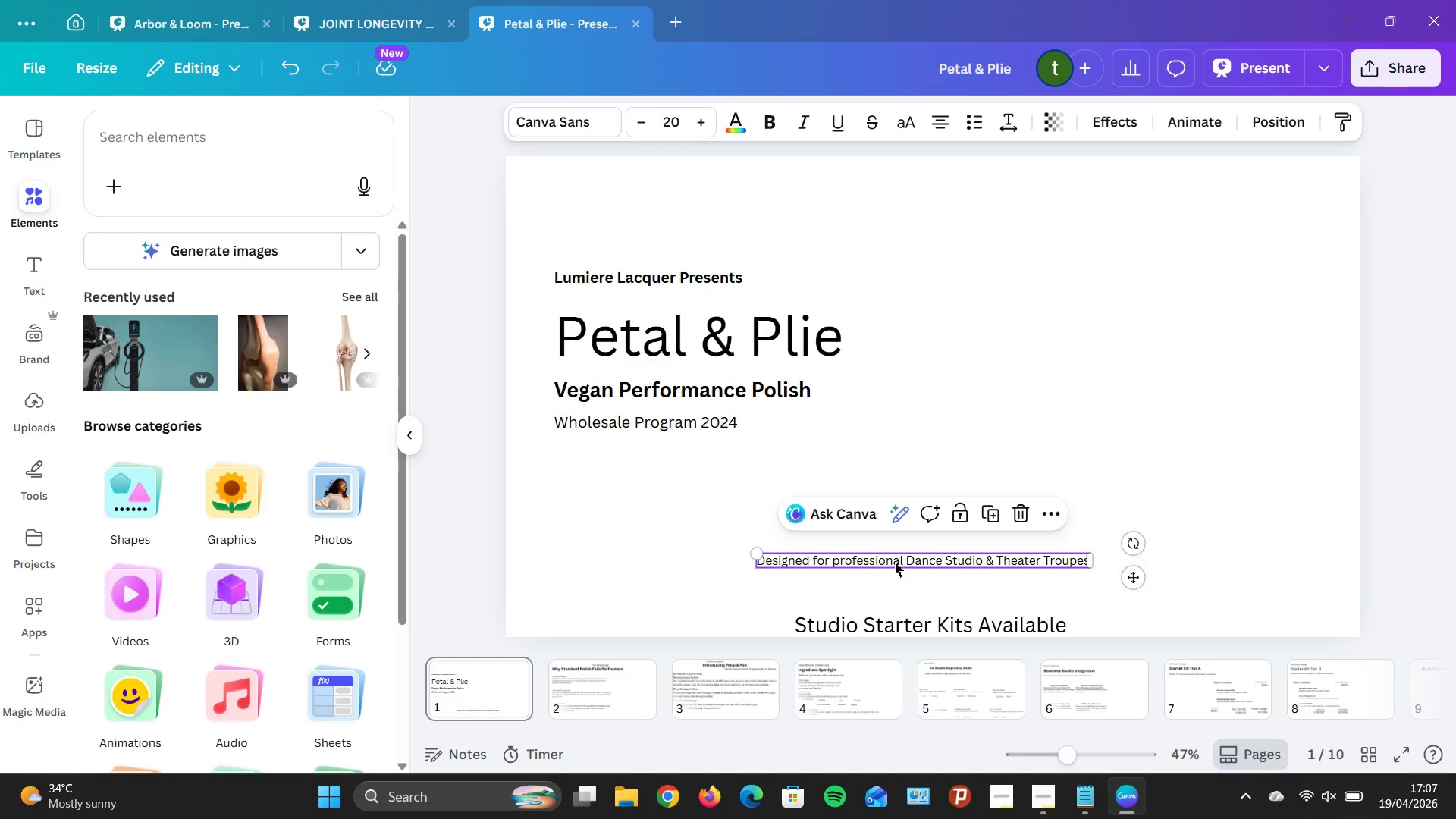 
left_click_drag(start_coordinate=[895, 563], to_coordinate=[689, 580])
 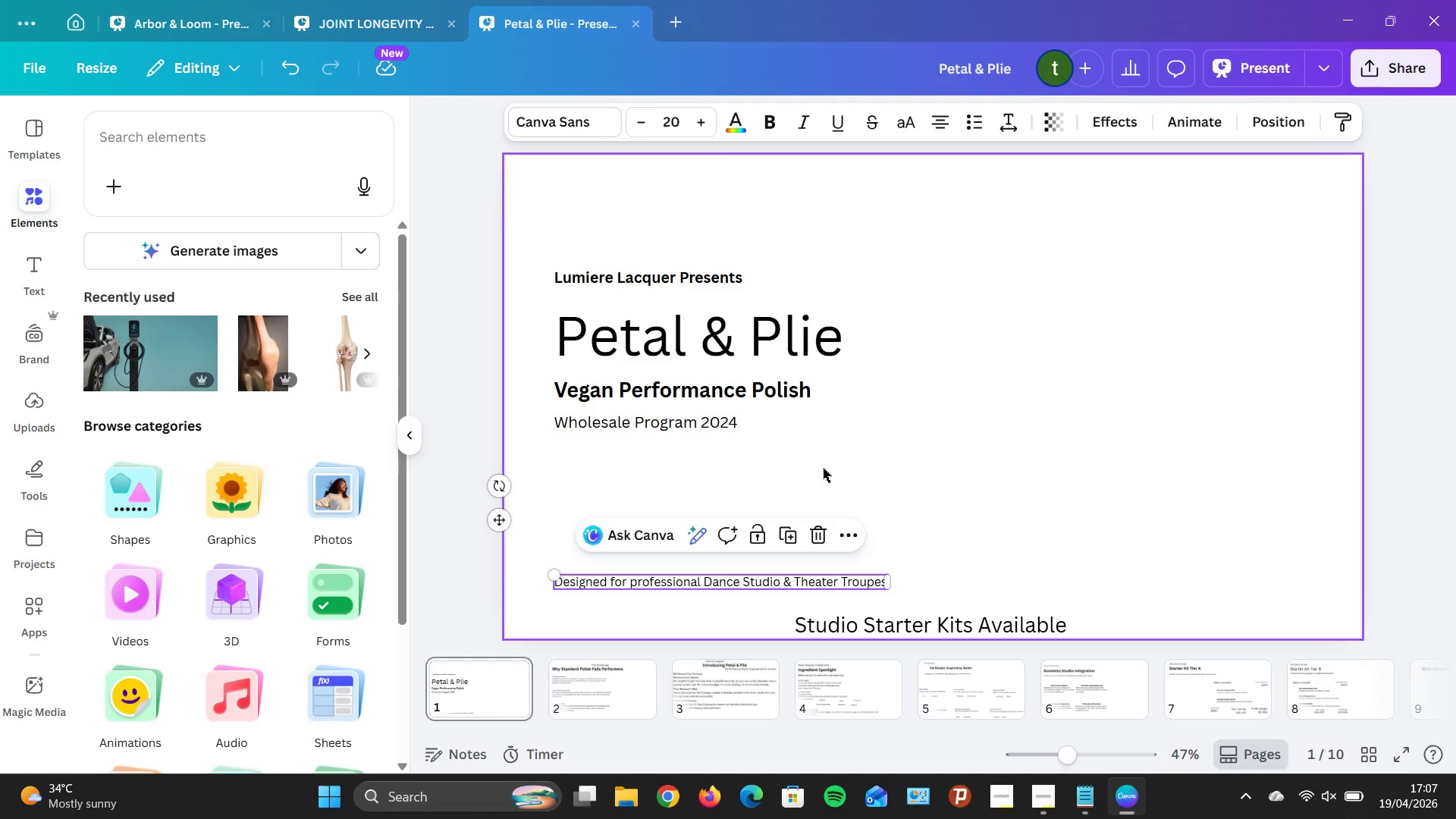 
left_click([864, 450])
 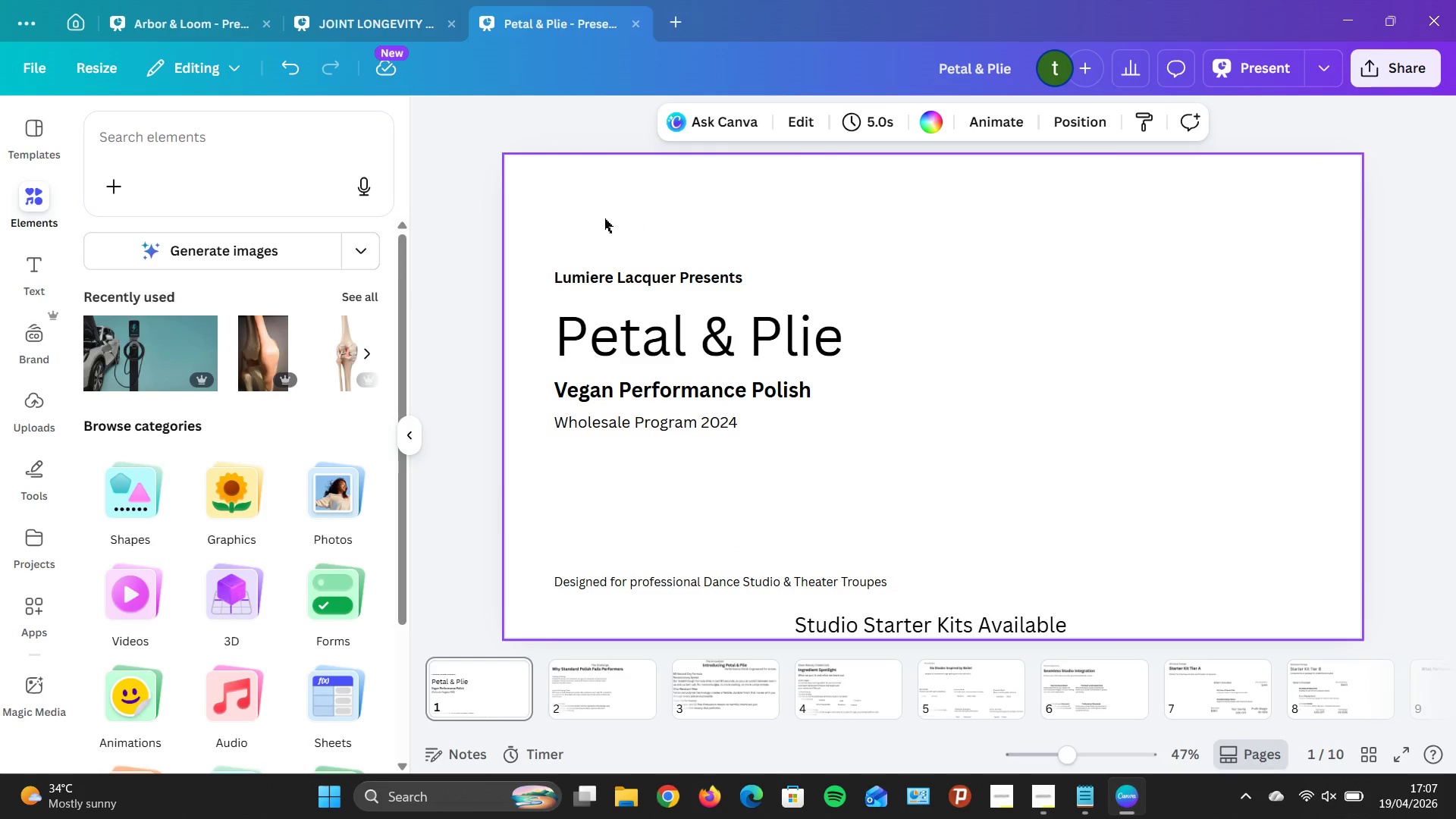 
left_click_drag(start_coordinate=[556, 237], to_coordinate=[804, 492])
 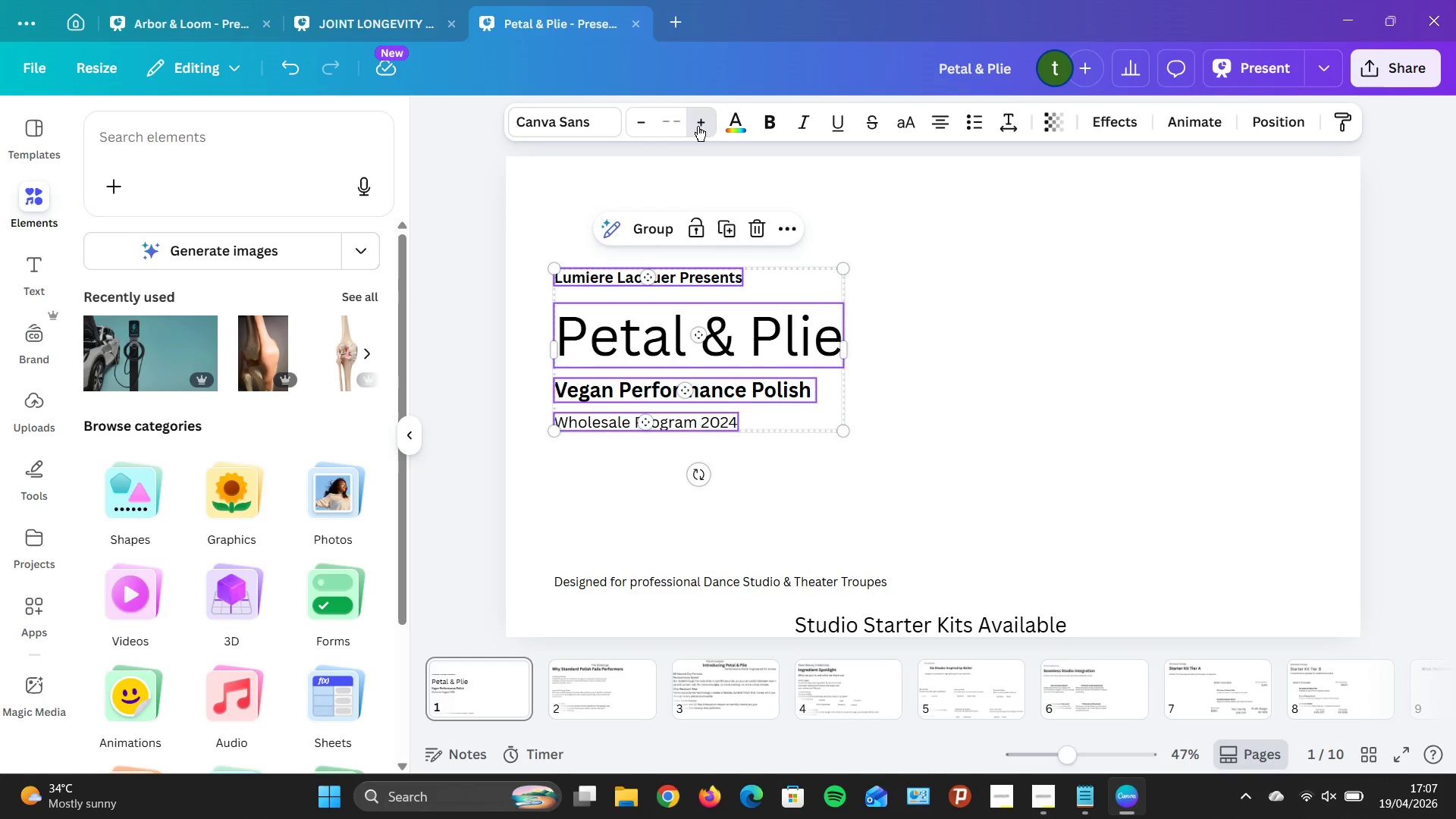 
double_click([698, 126])
 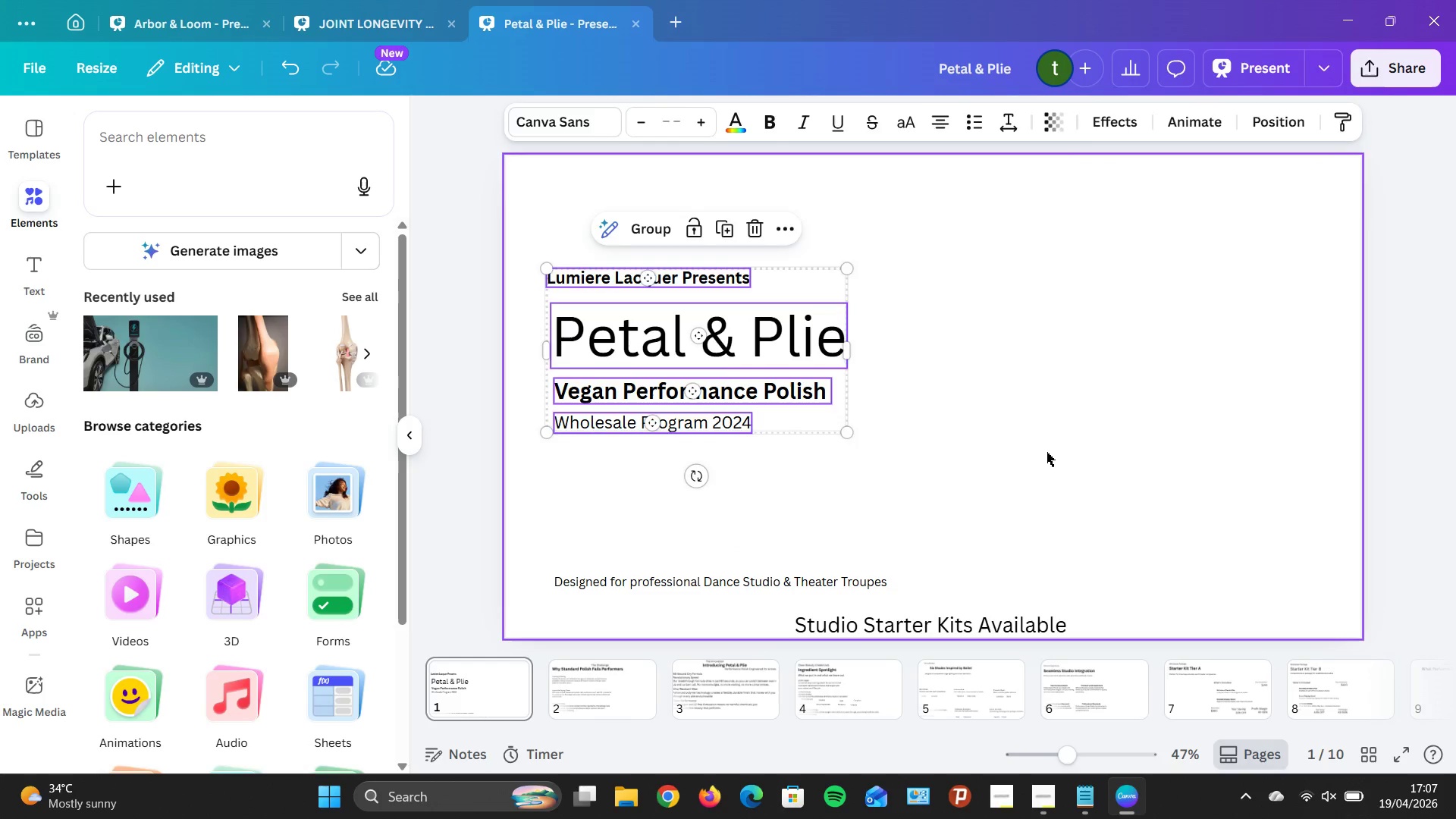 
left_click([1046, 452])
 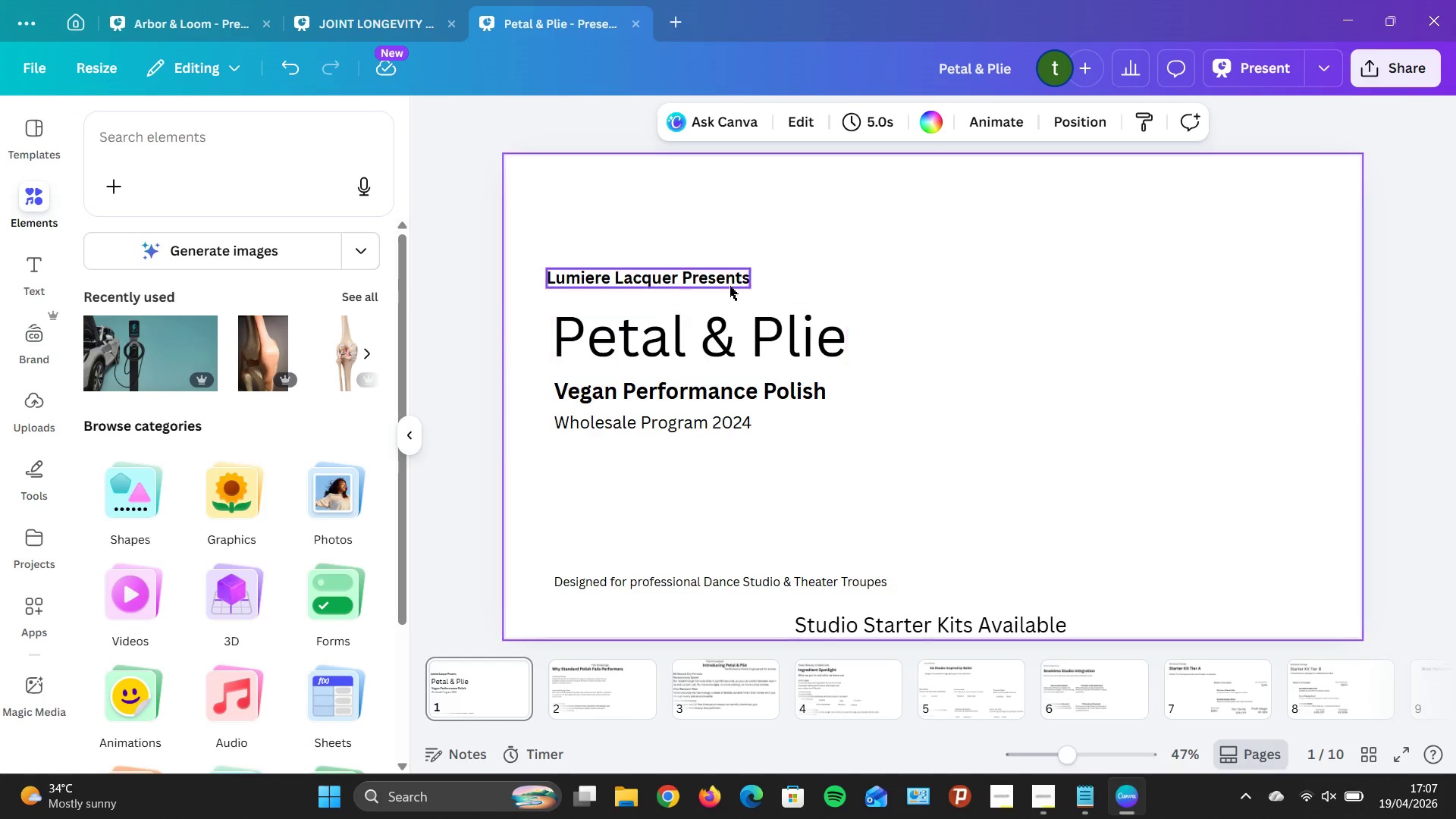 
left_click([730, 285])
 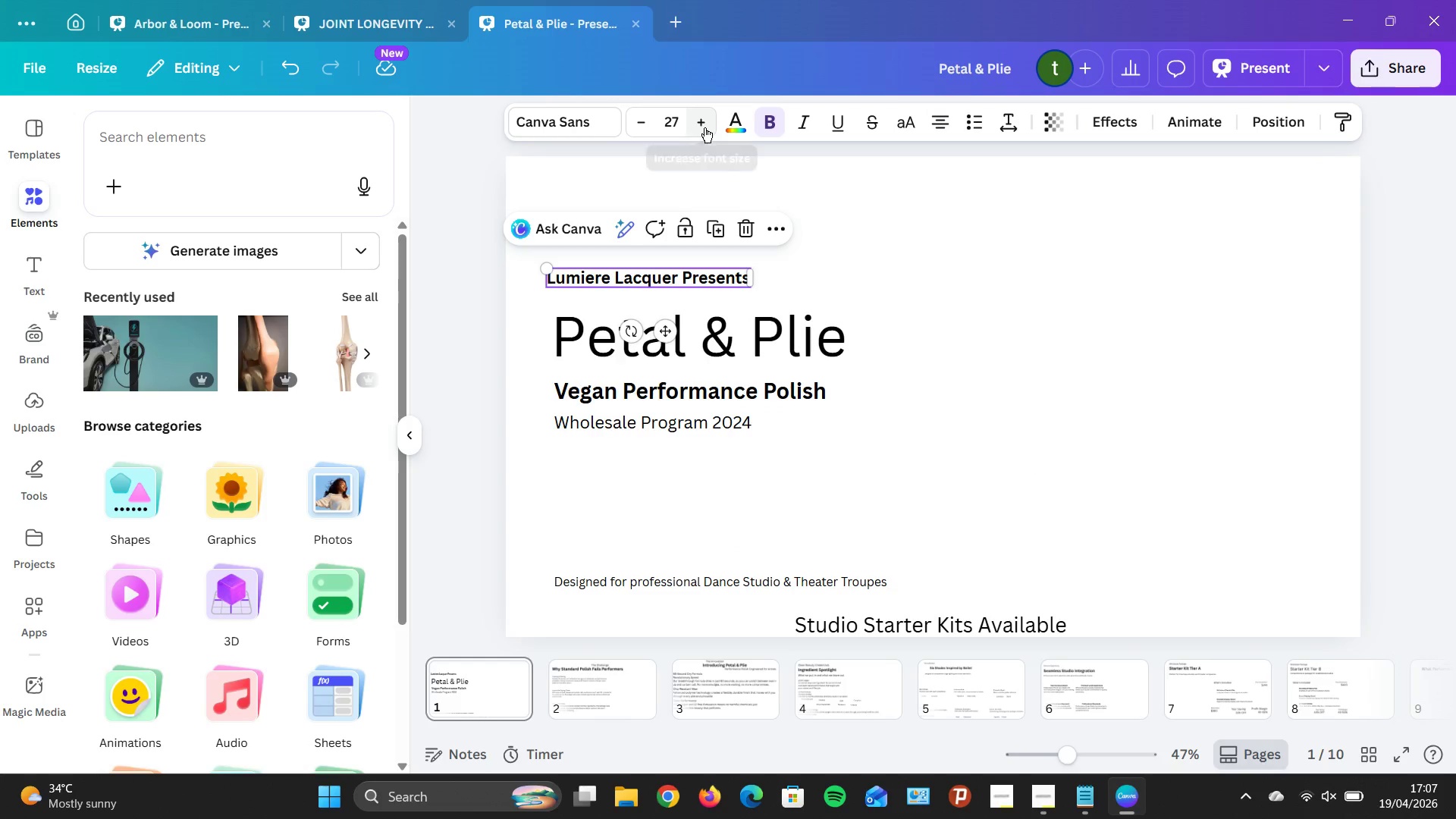 
double_click([704, 127])
 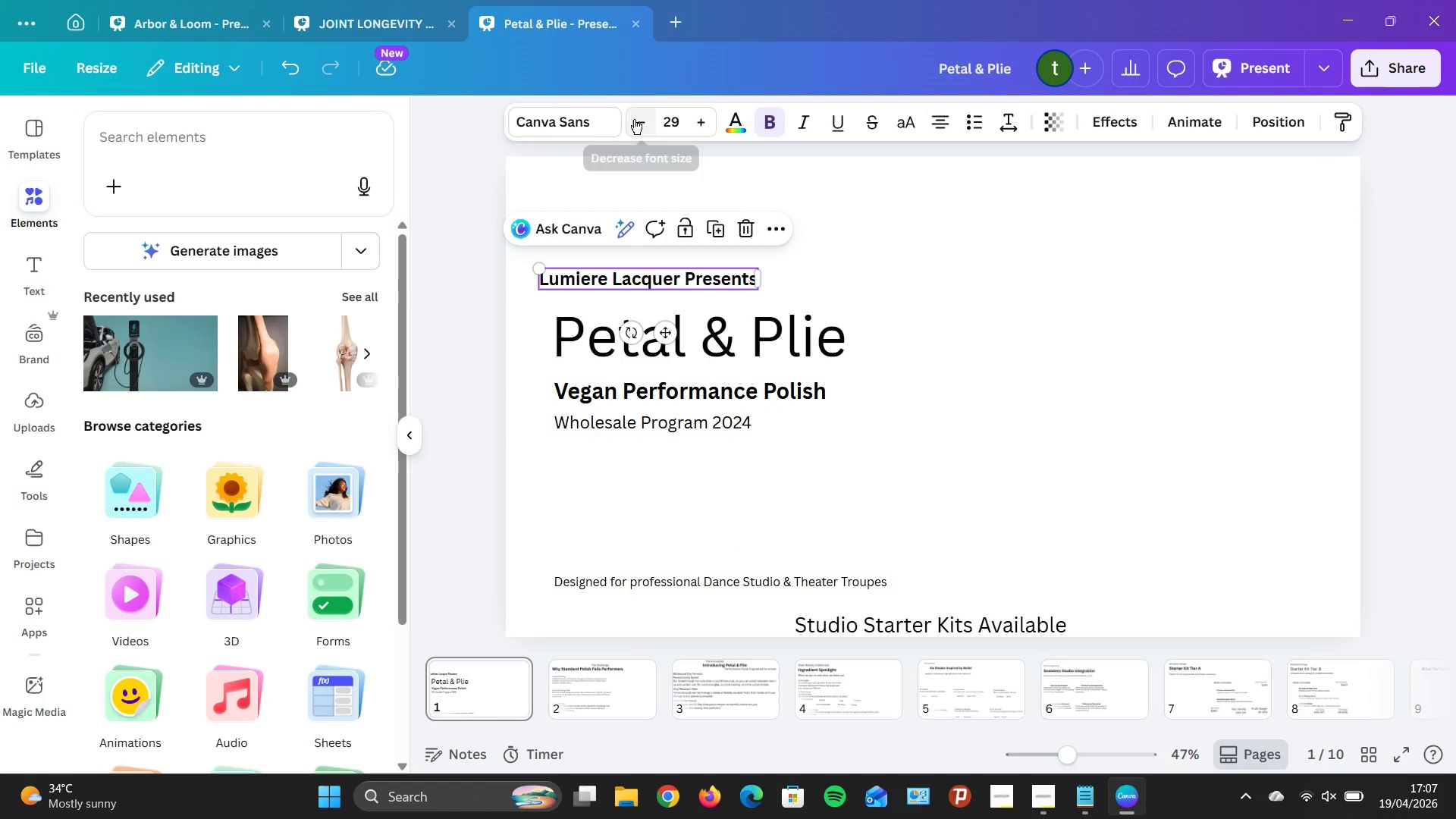 
double_click([633, 119])
 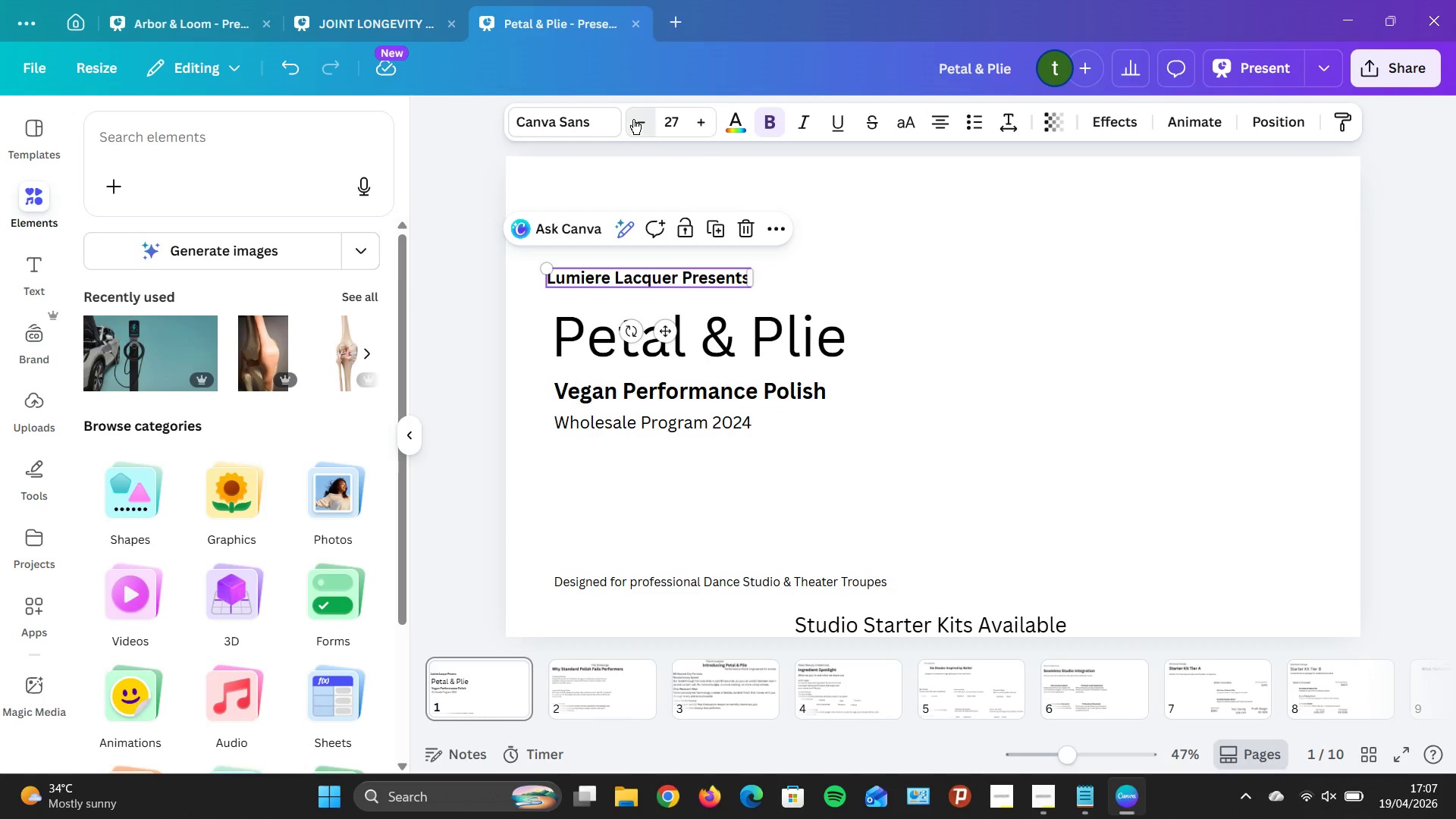 
left_click([633, 119])
 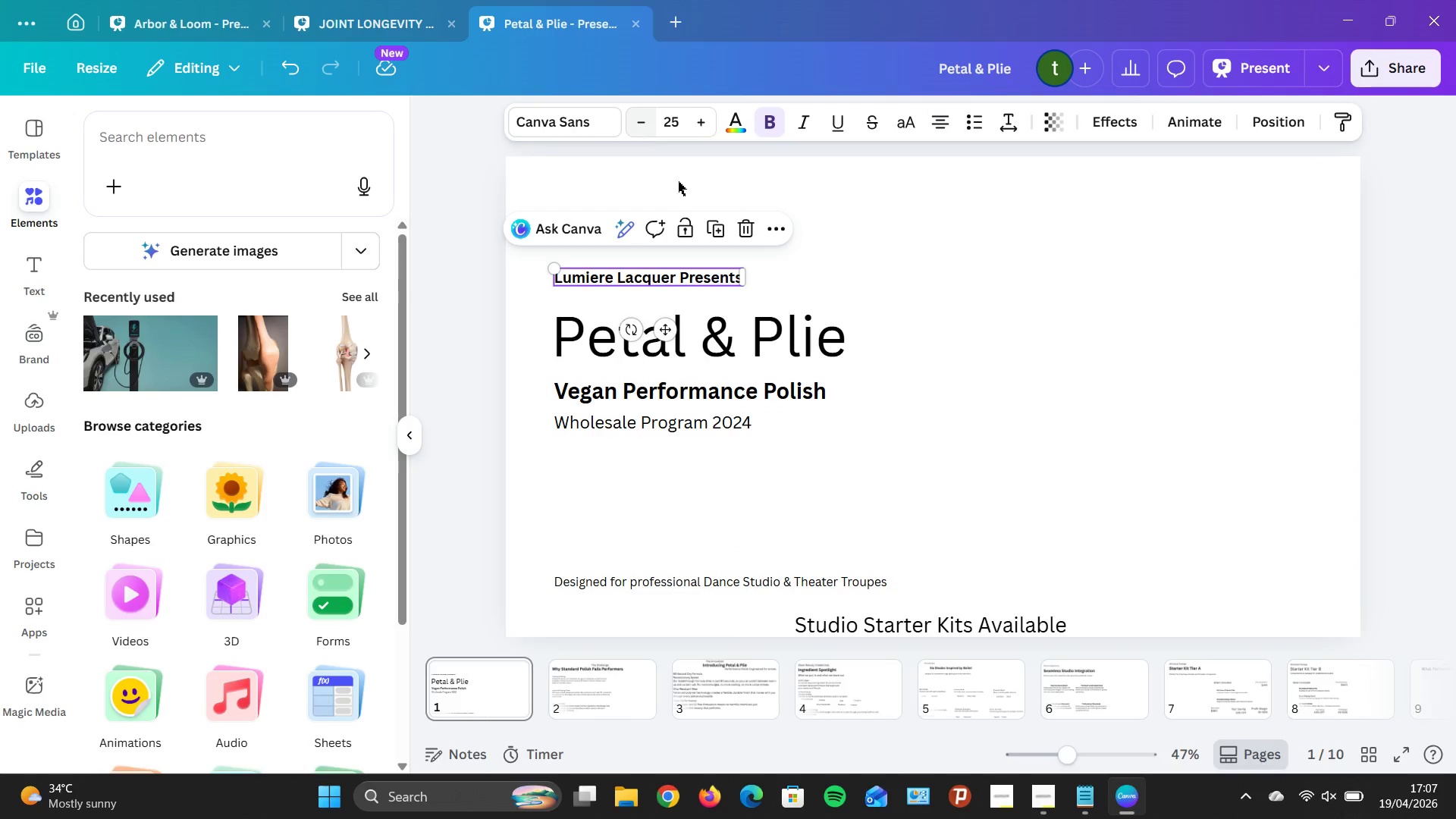 
double_click([1018, 416])
 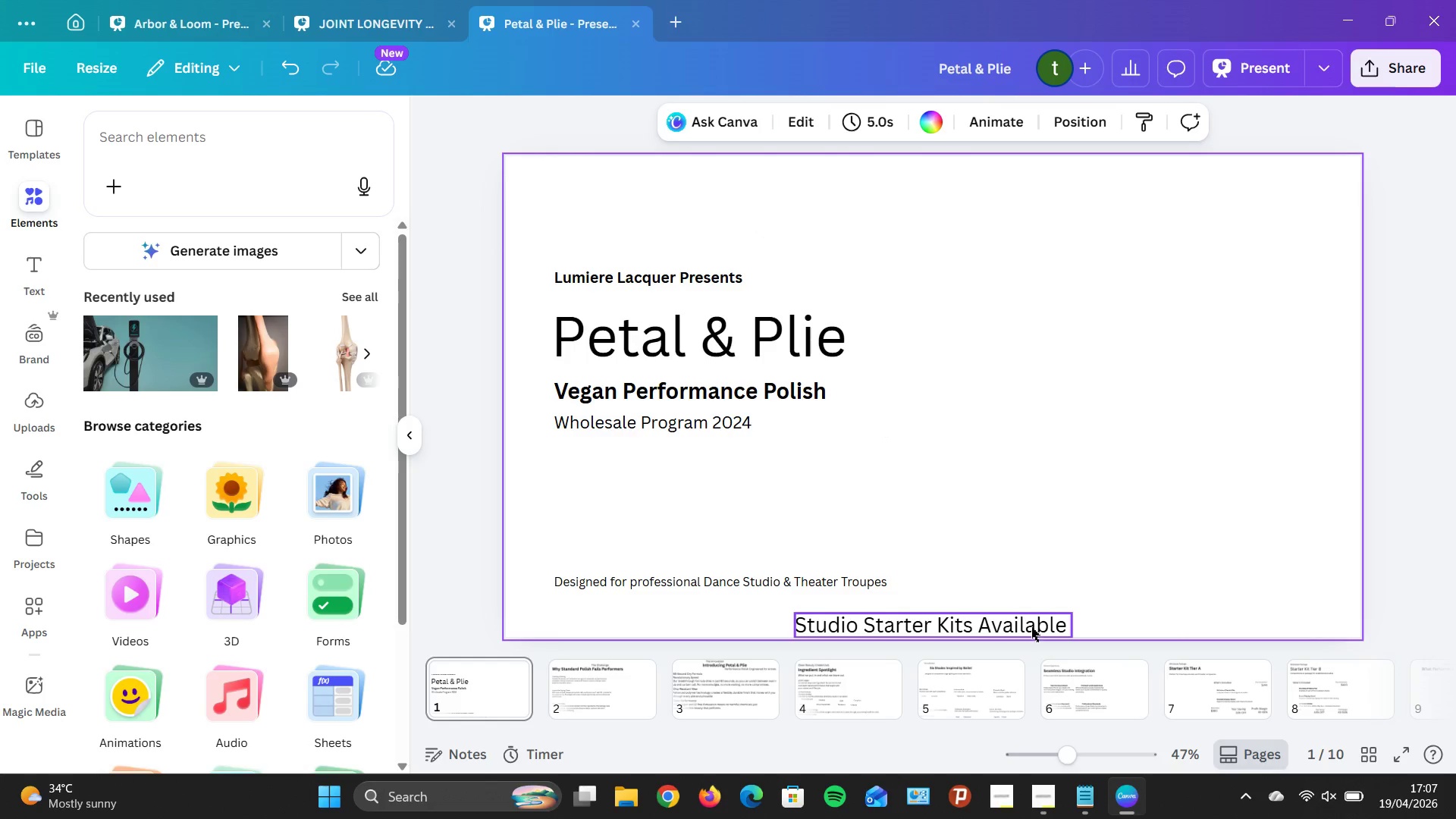 
left_click([1031, 627])
 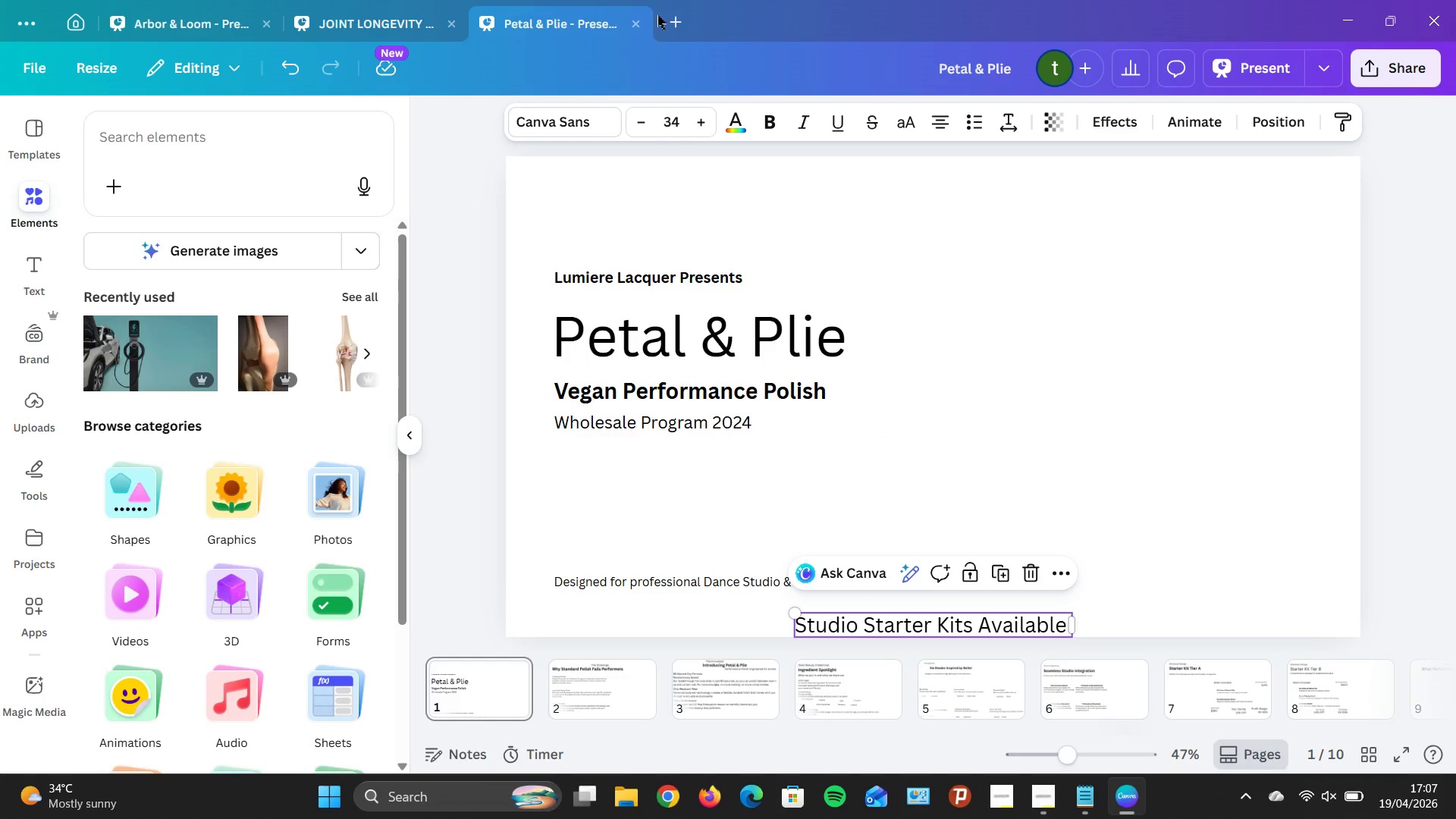 
double_click([638, 120])
 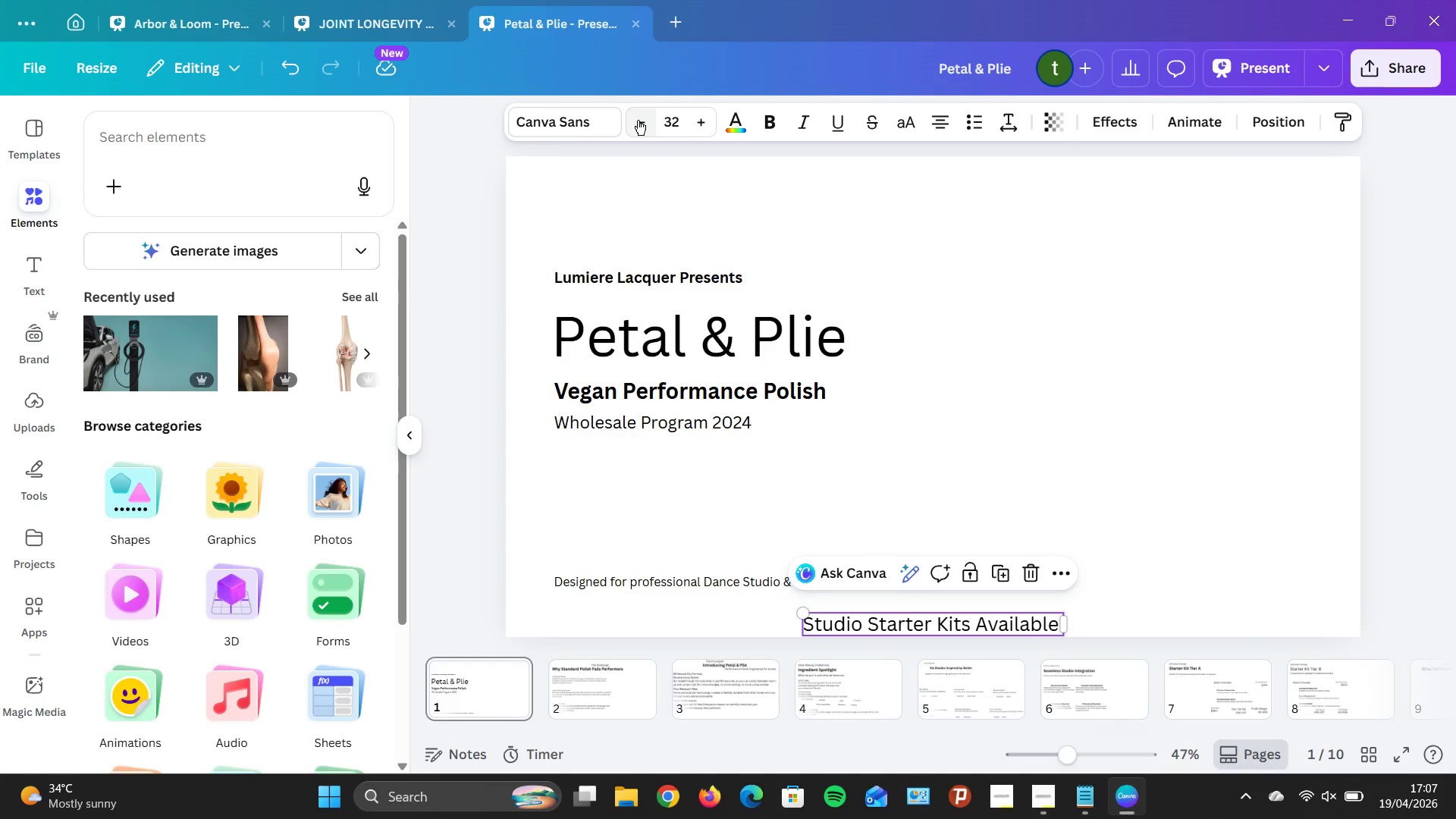 
triple_click([638, 120])
 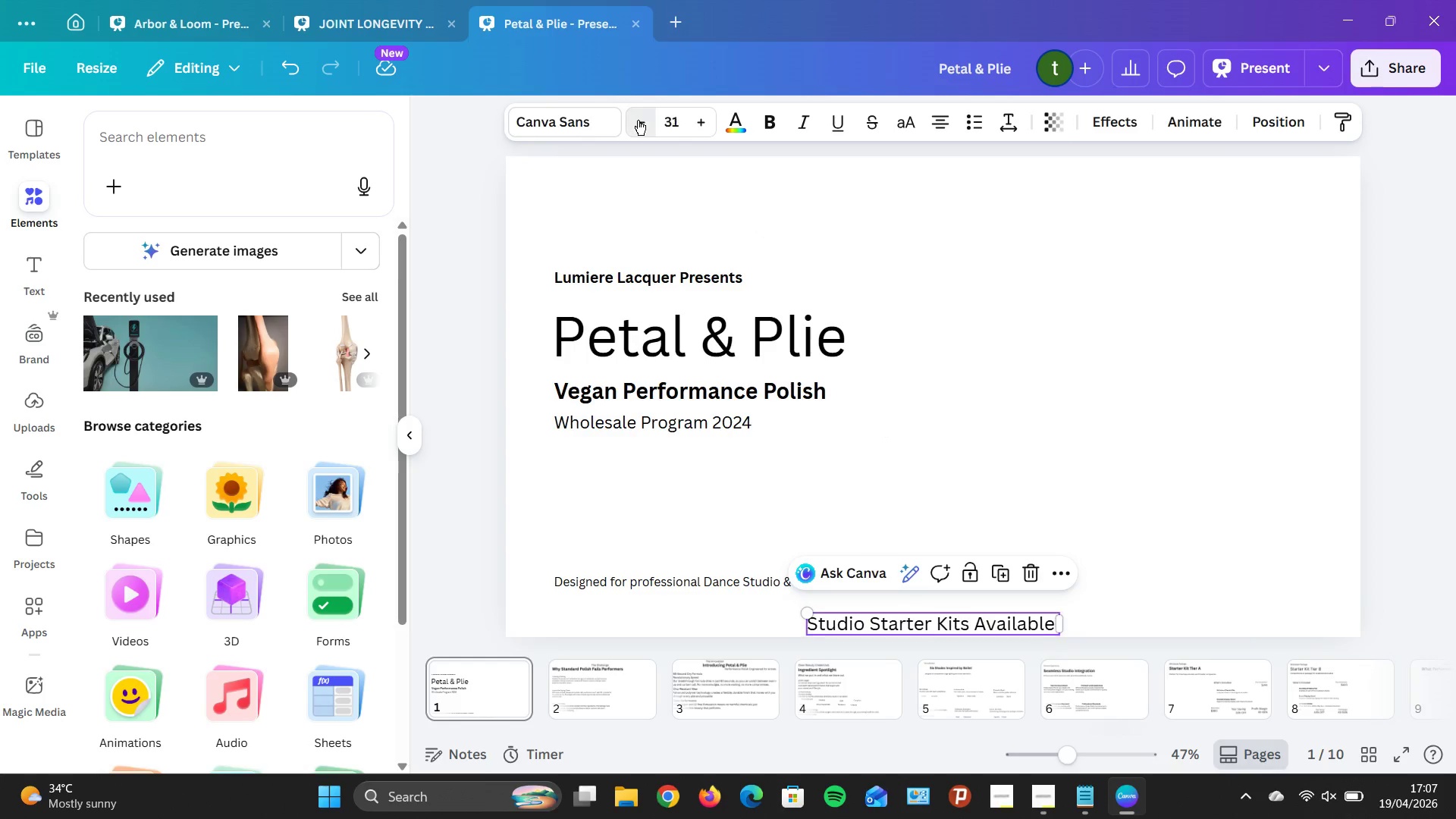 
triple_click([638, 120])
 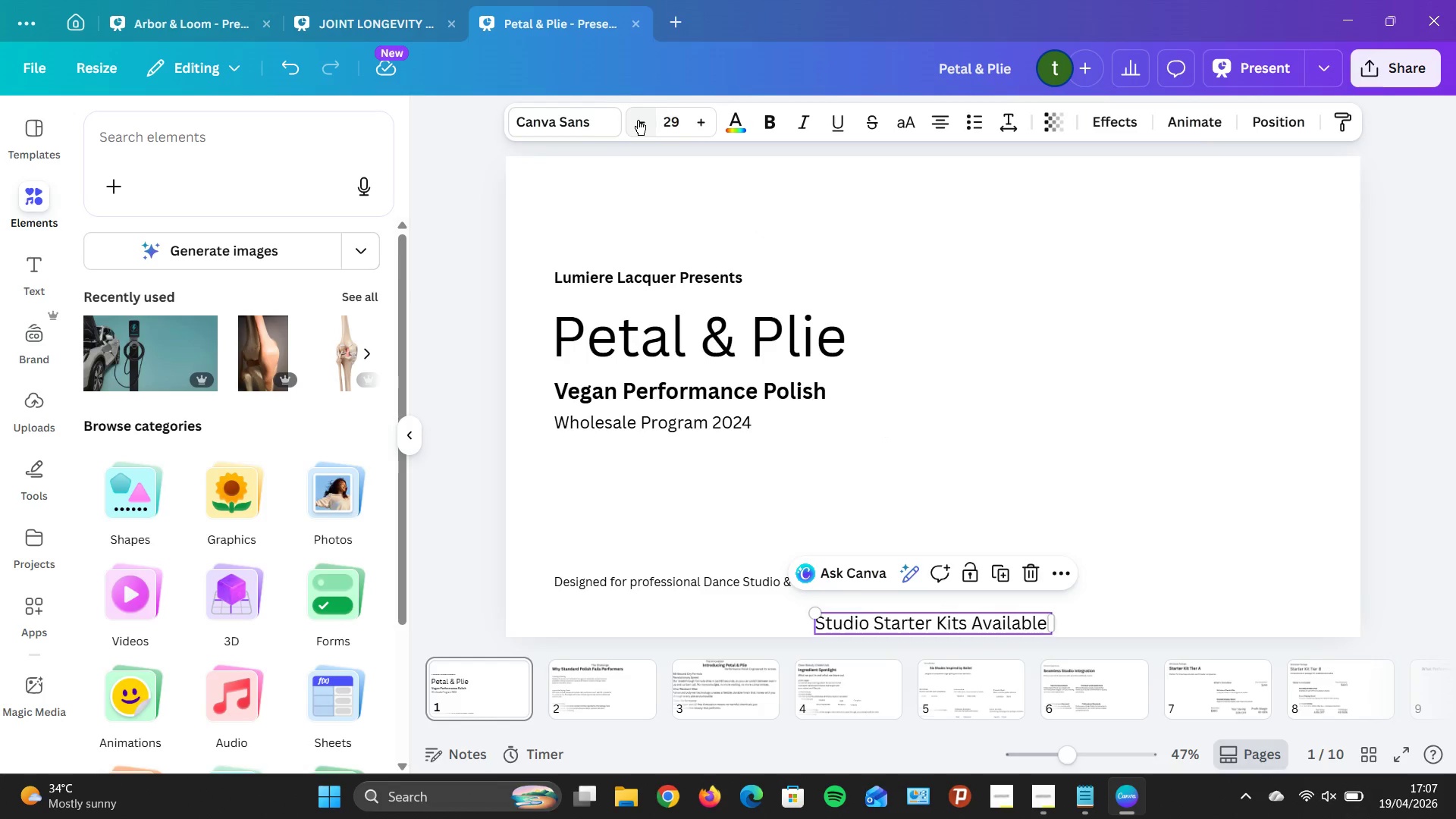 
triple_click([638, 120])
 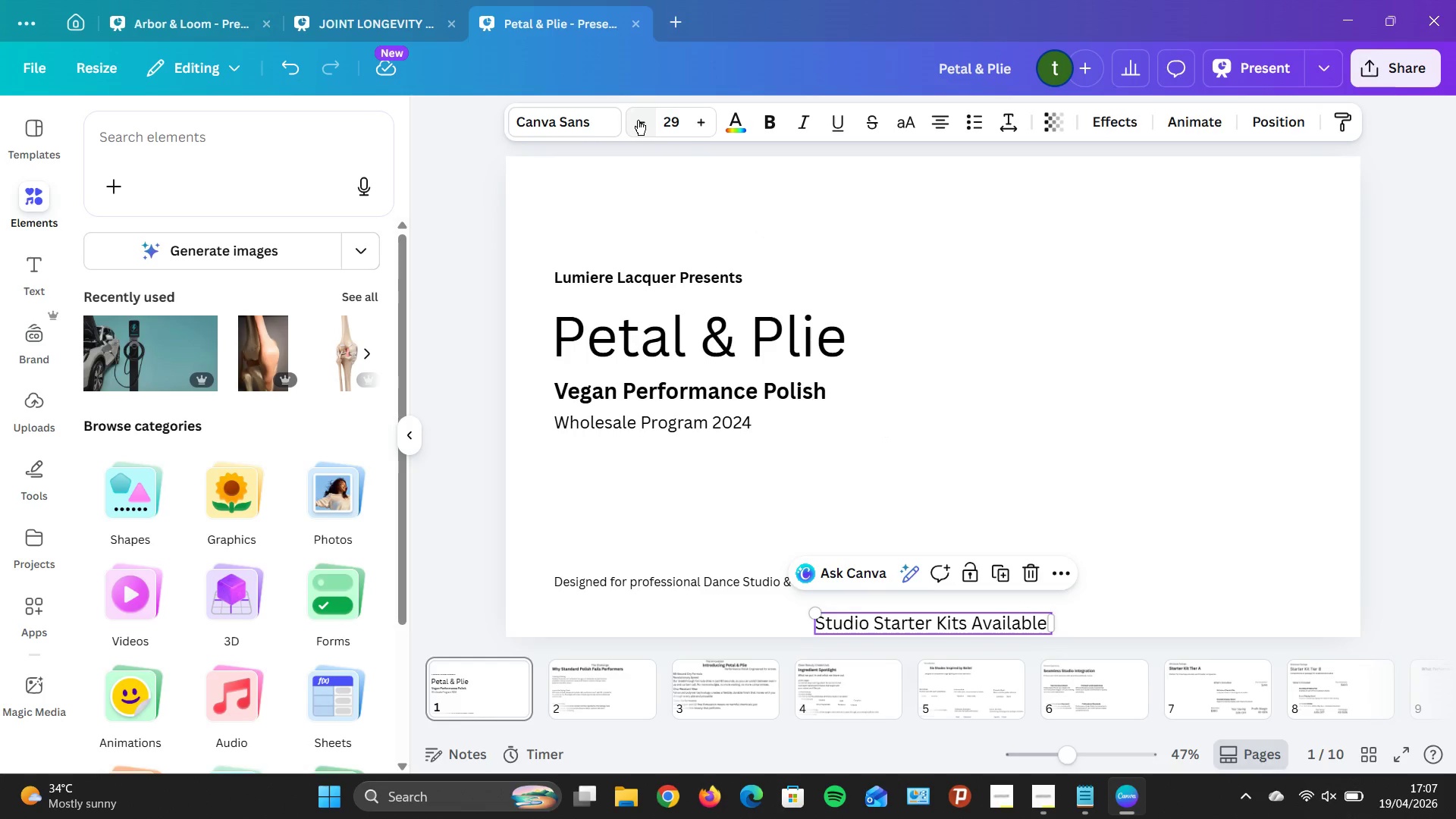 
triple_click([638, 120])
 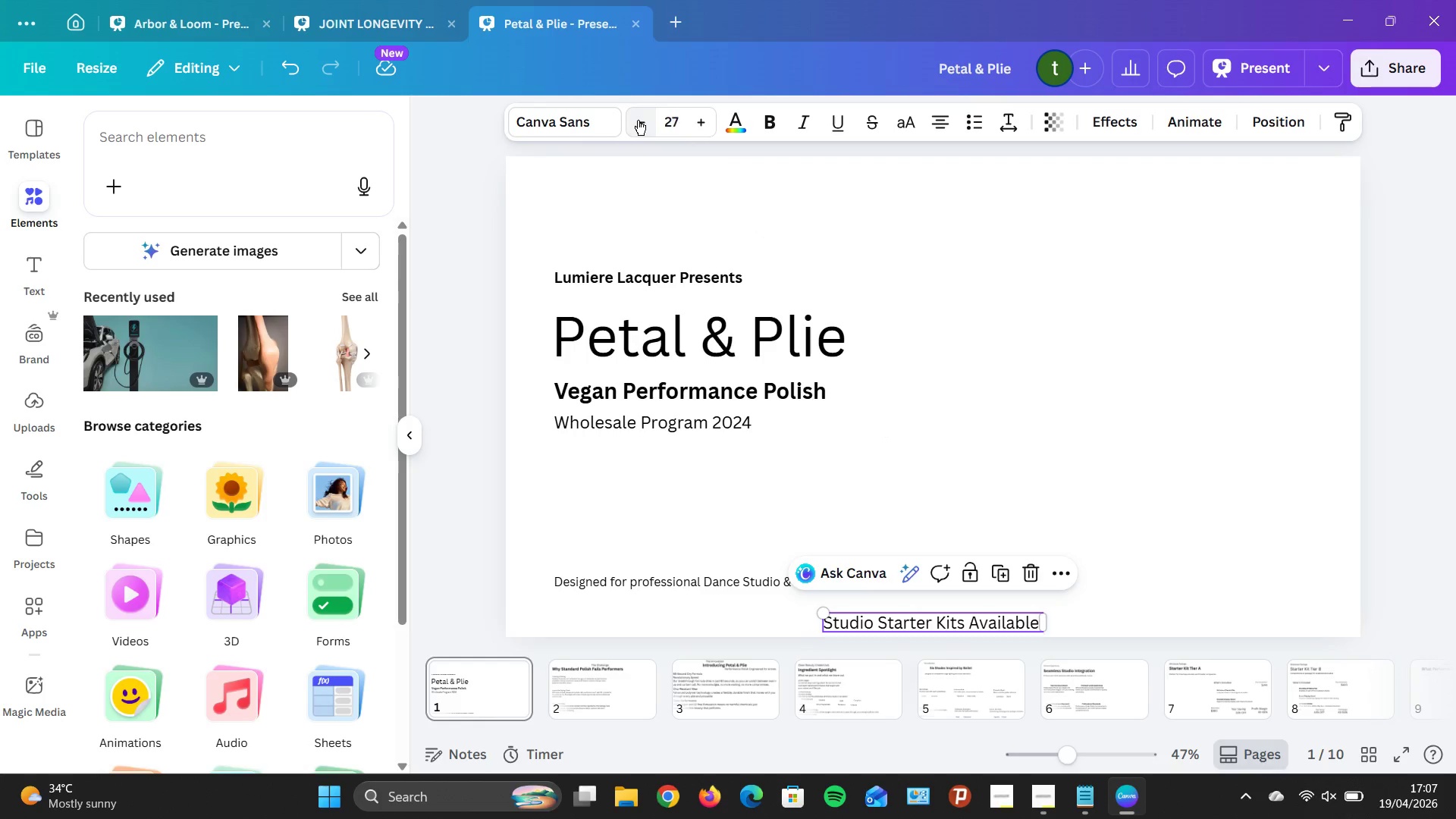 
triple_click([638, 120])
 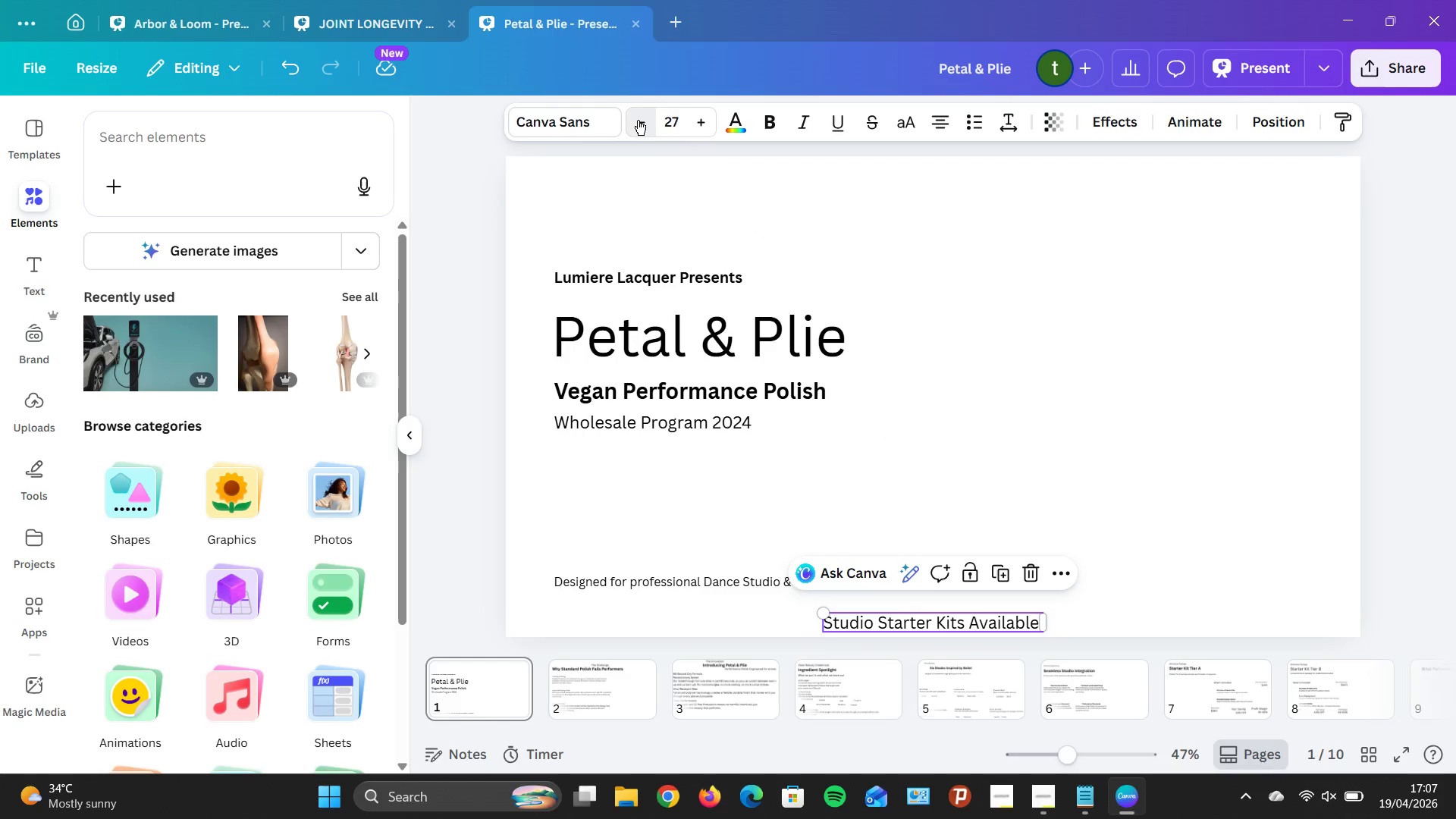 
triple_click([638, 120])
 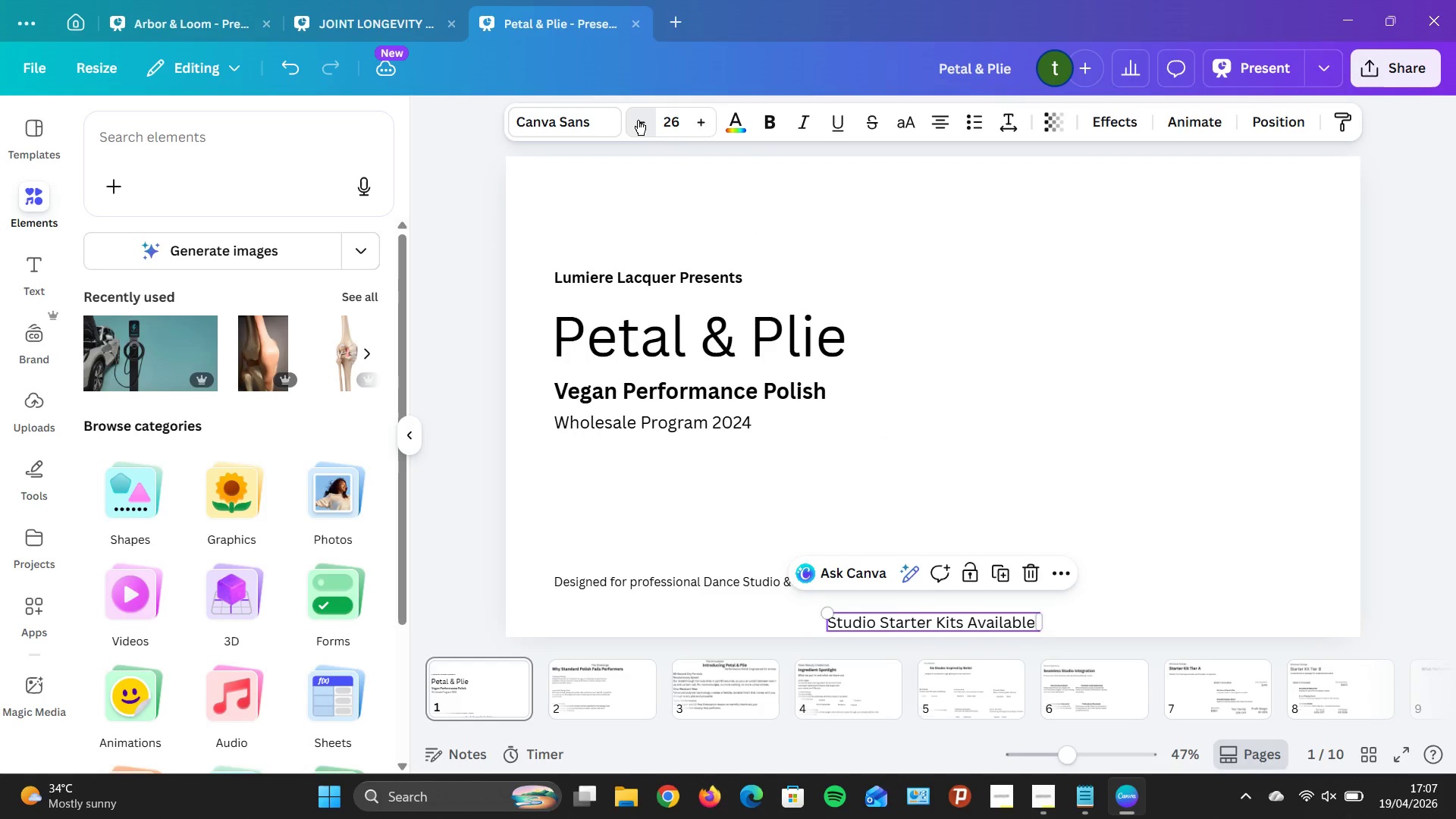 
triple_click([638, 120])
 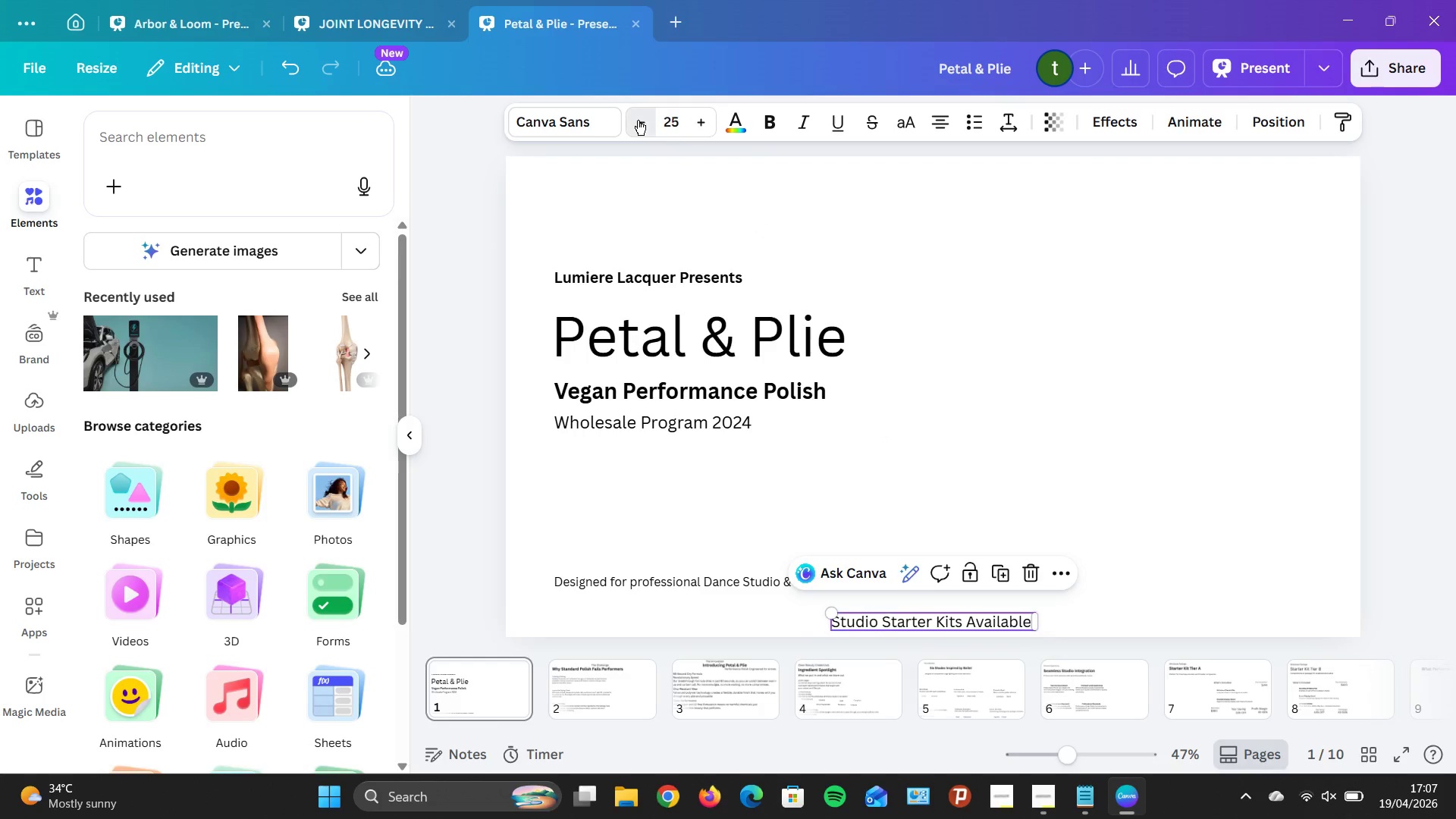 
triple_click([638, 120])
 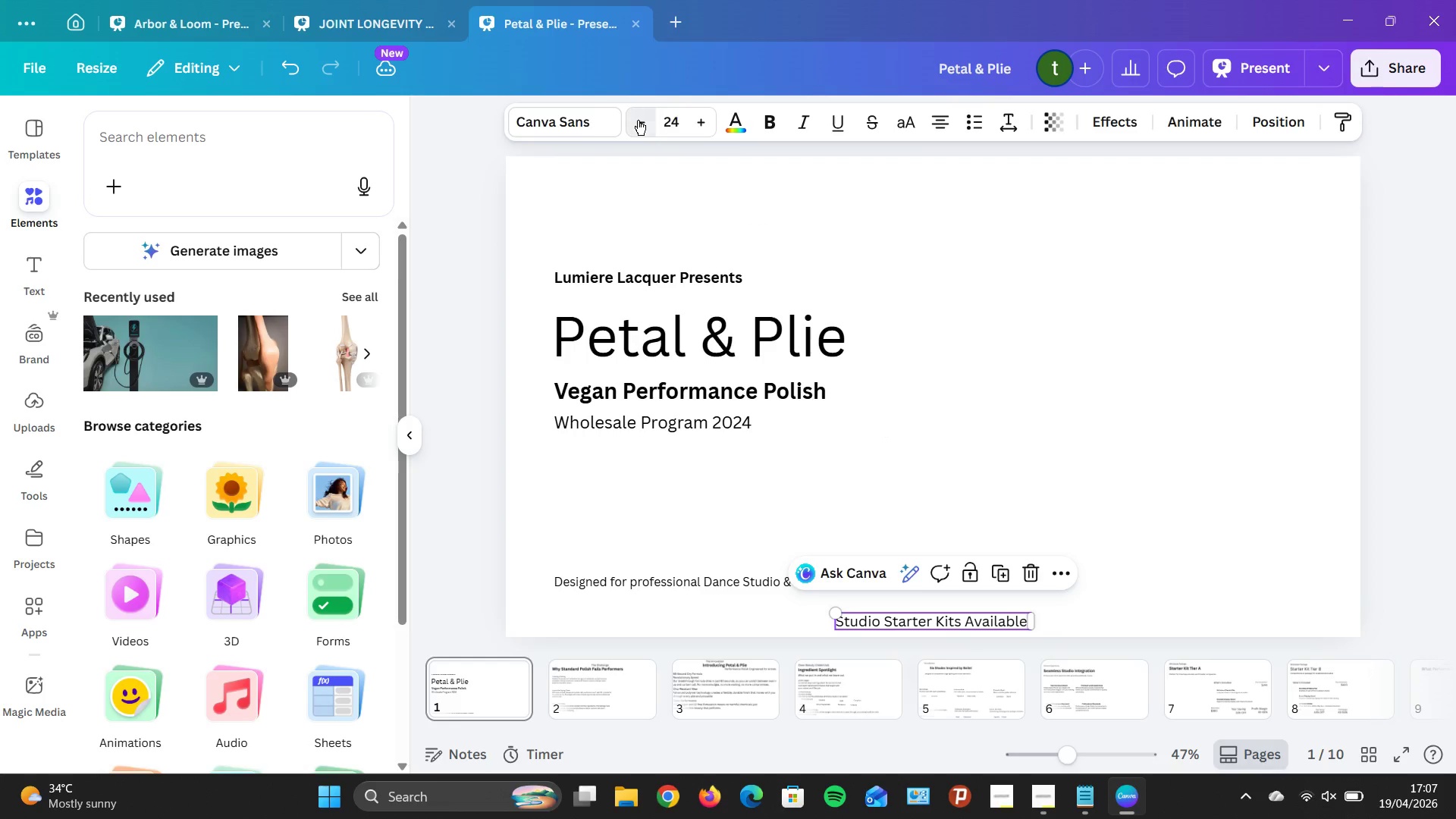 
triple_click([638, 120])
 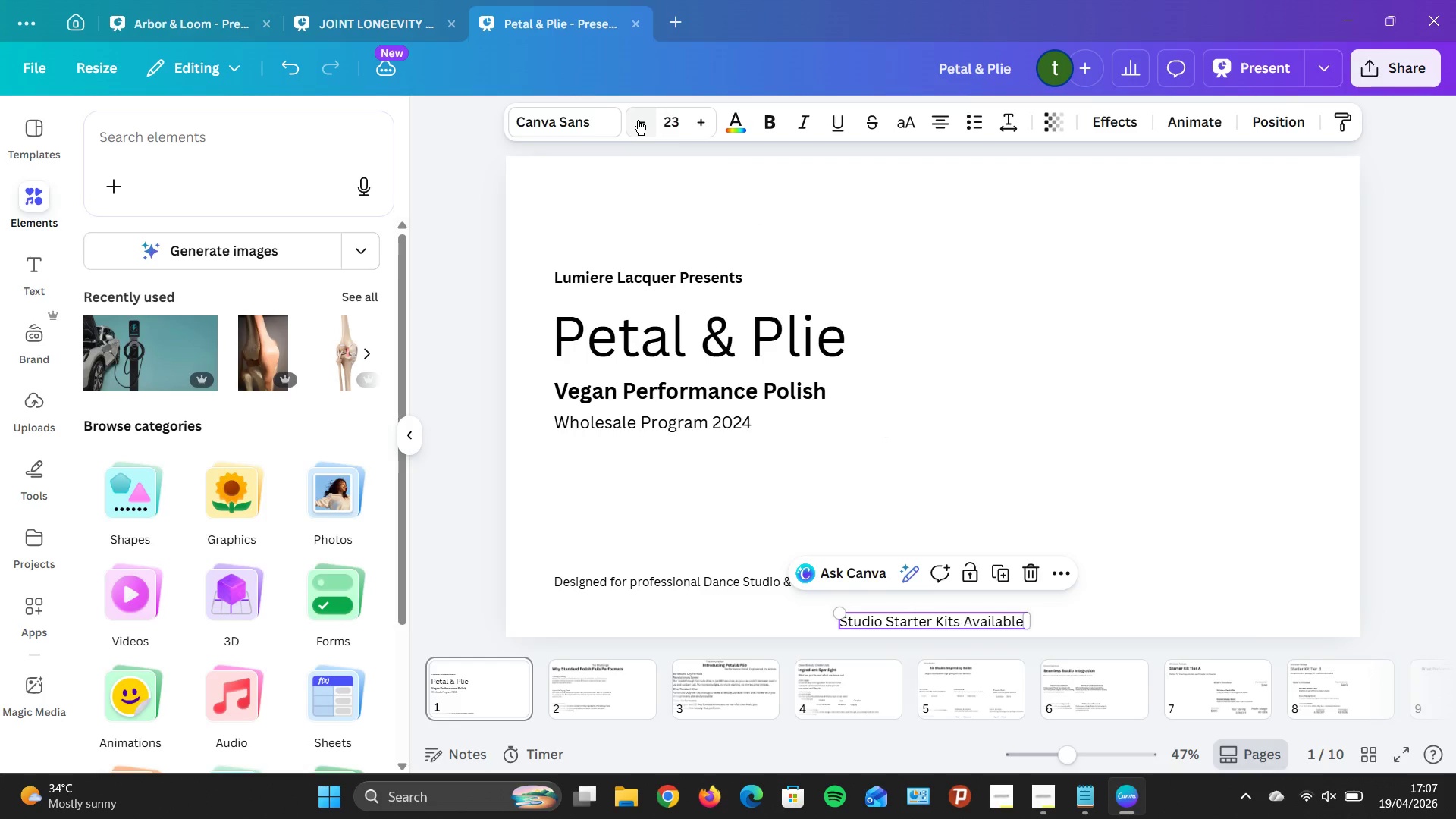 
triple_click([638, 120])
 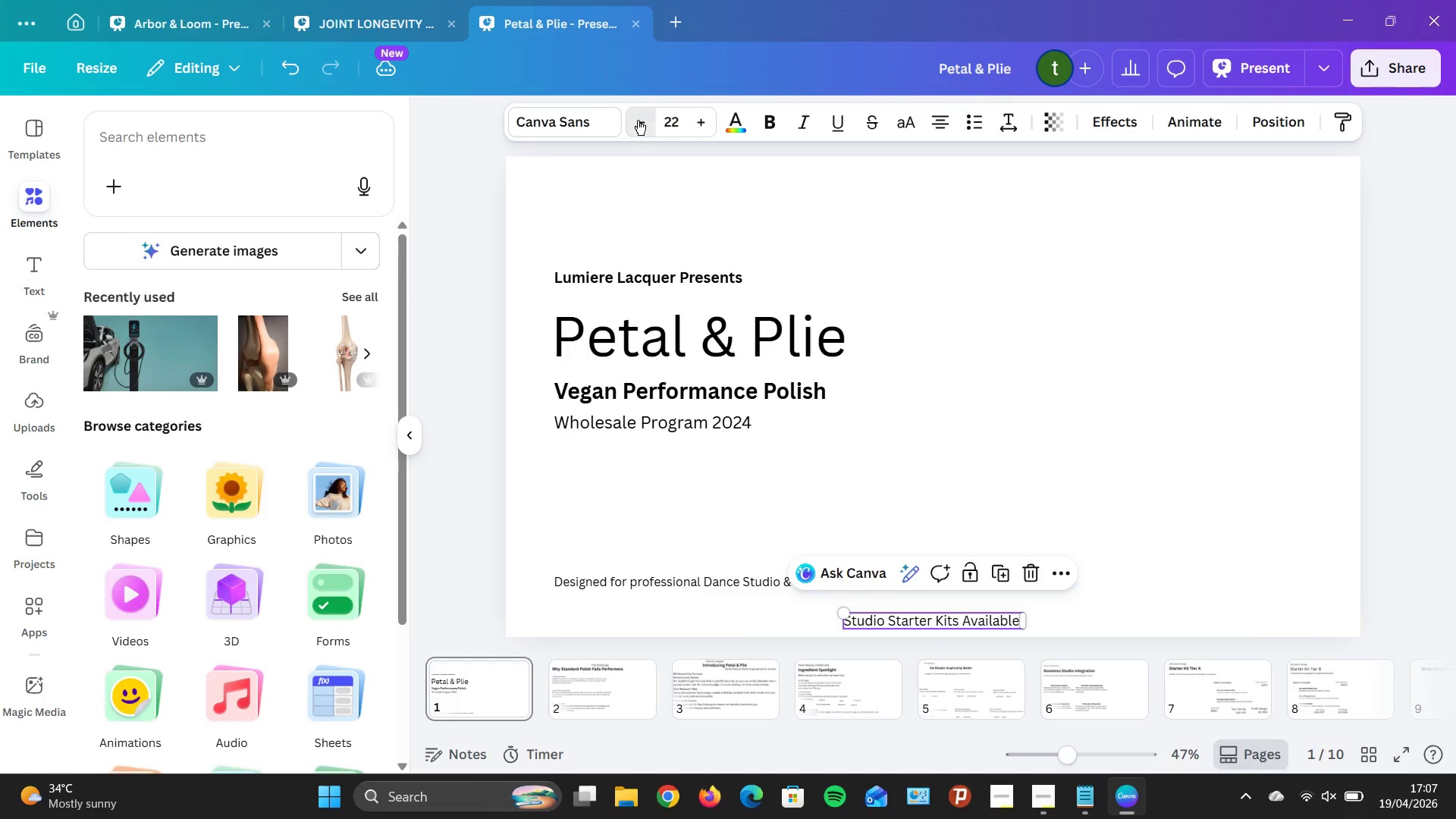 
triple_click([638, 120])
 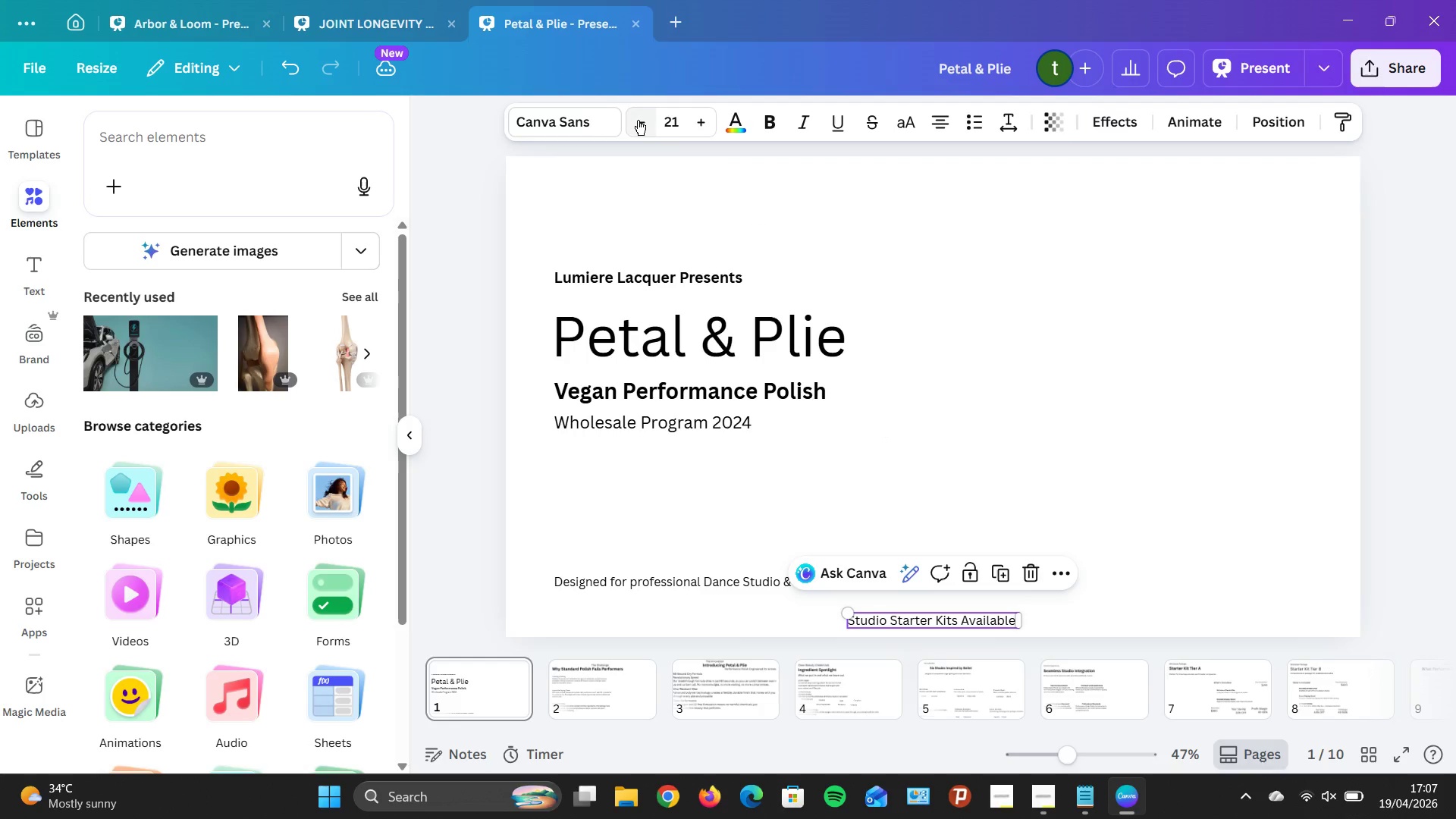 
triple_click([638, 120])
 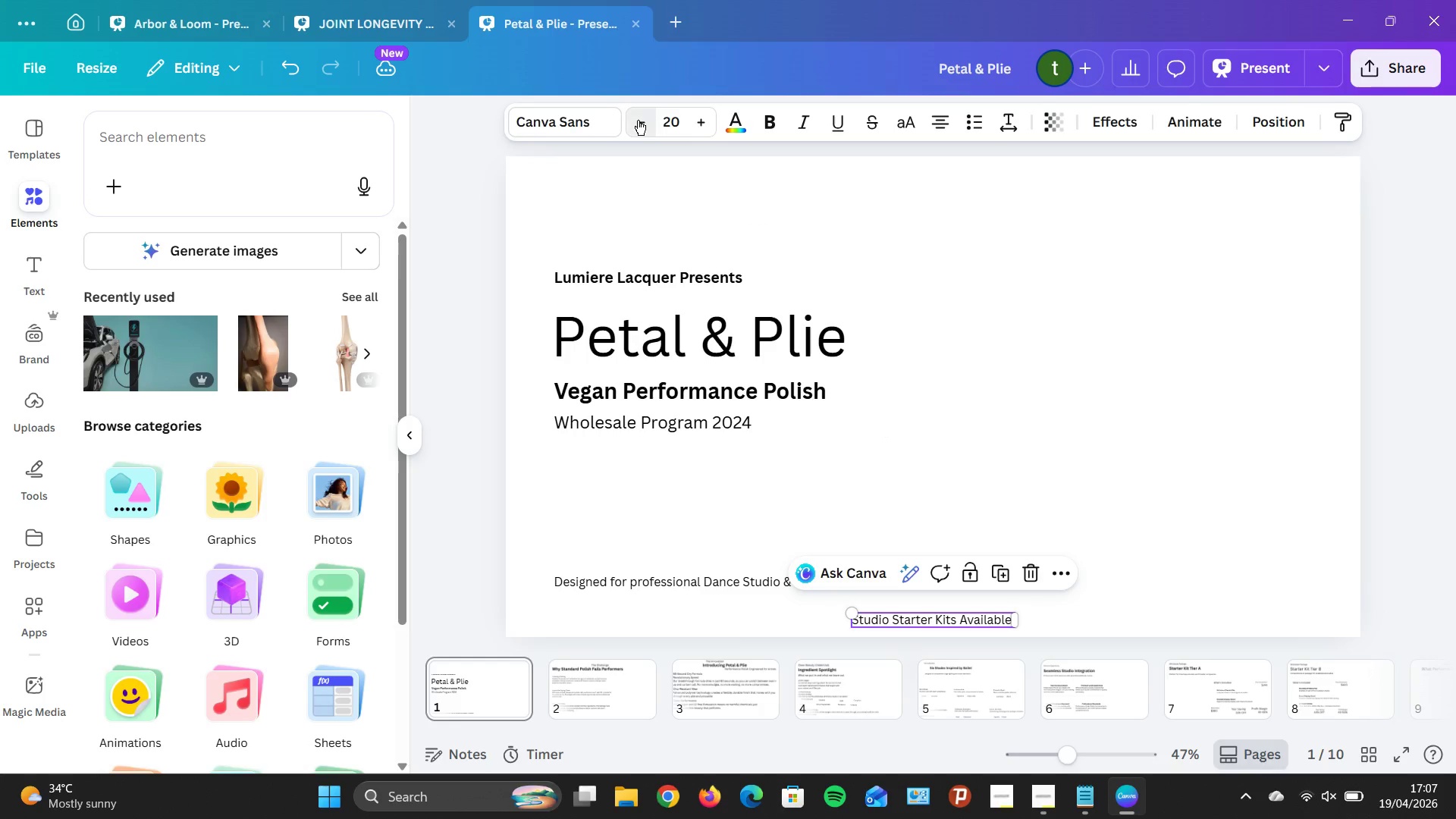 
triple_click([638, 120])
 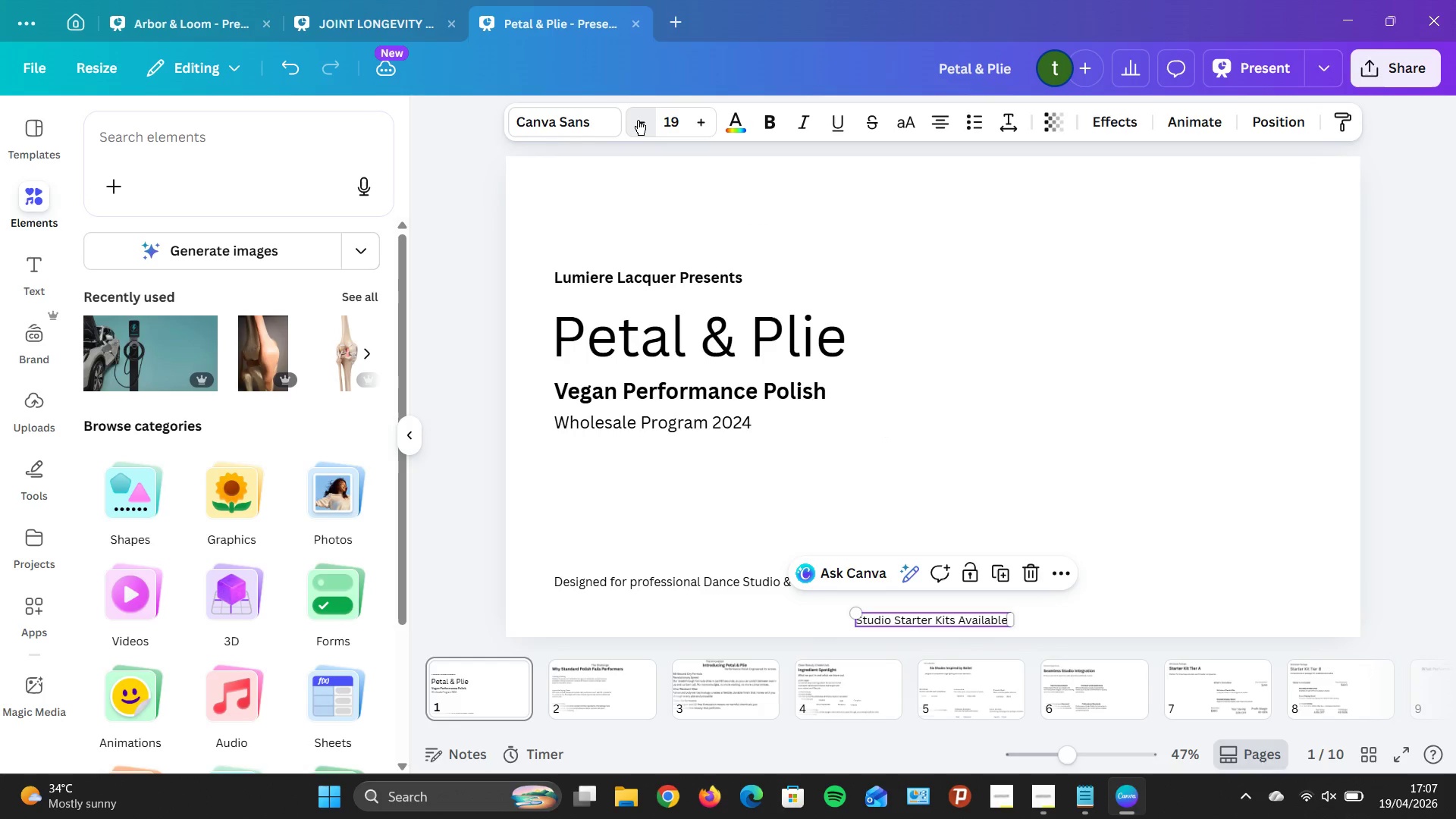 
triple_click([638, 120])
 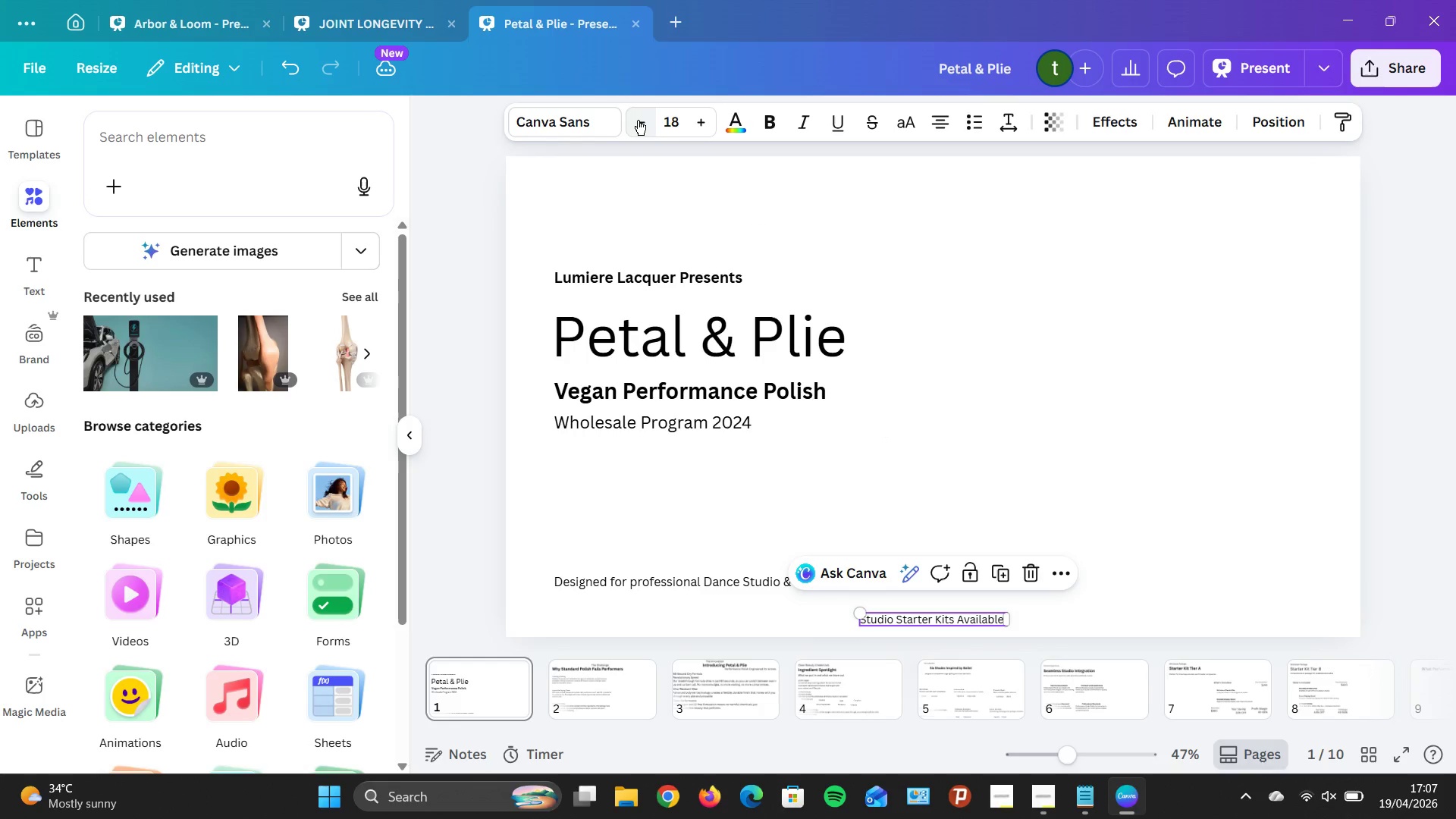 
triple_click([638, 120])
 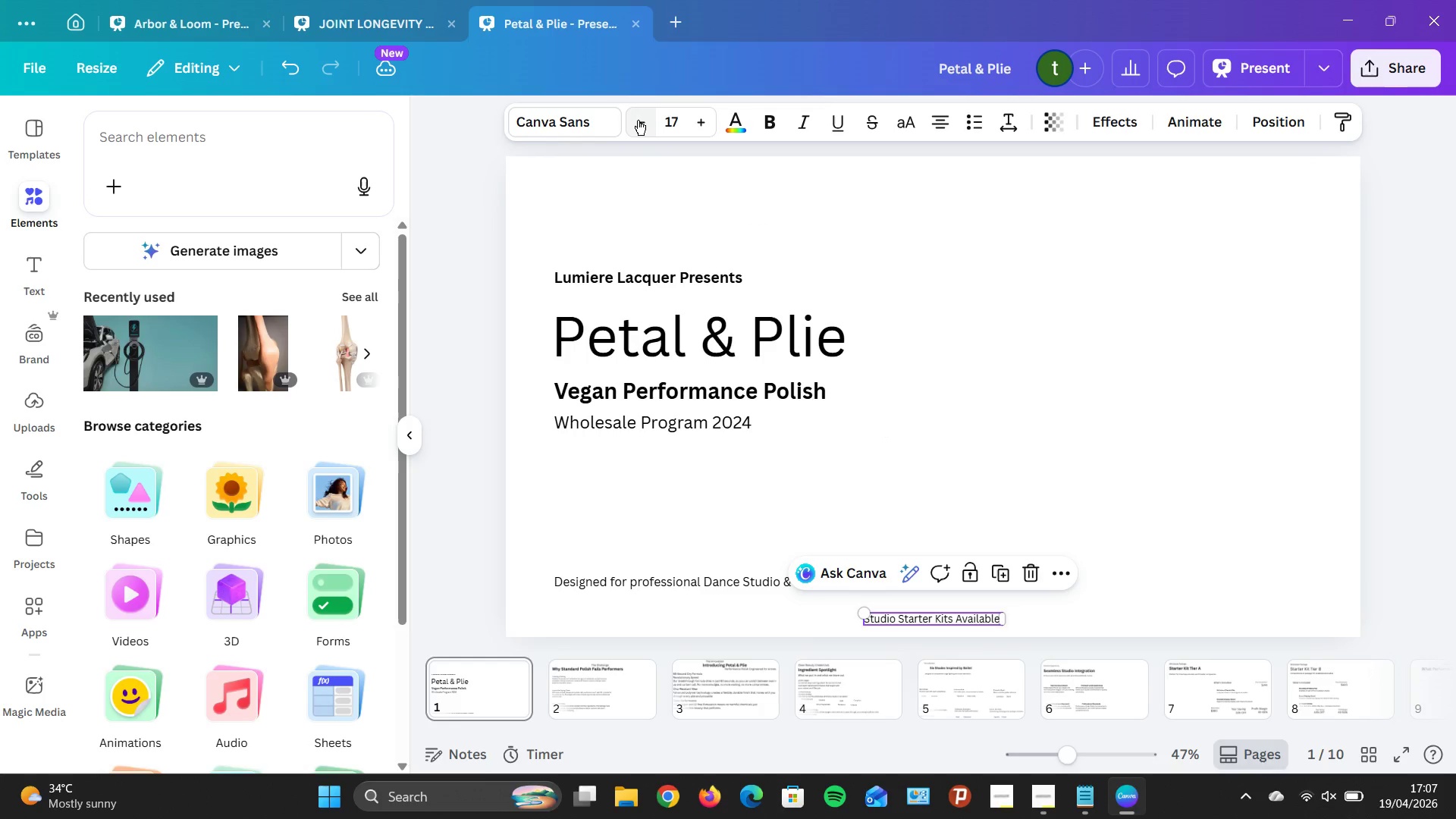 
triple_click([638, 120])
 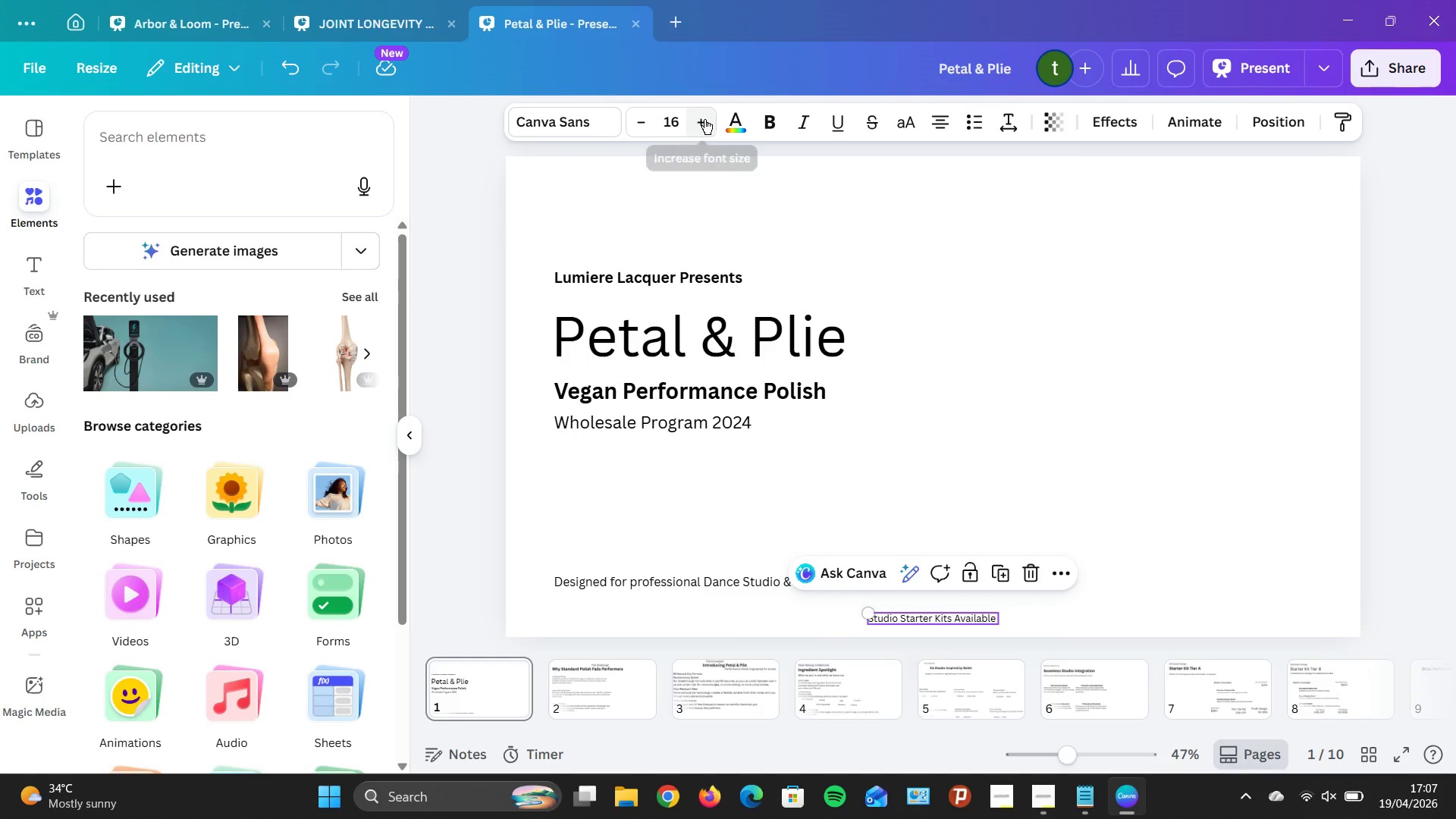 
double_click([704, 119])
 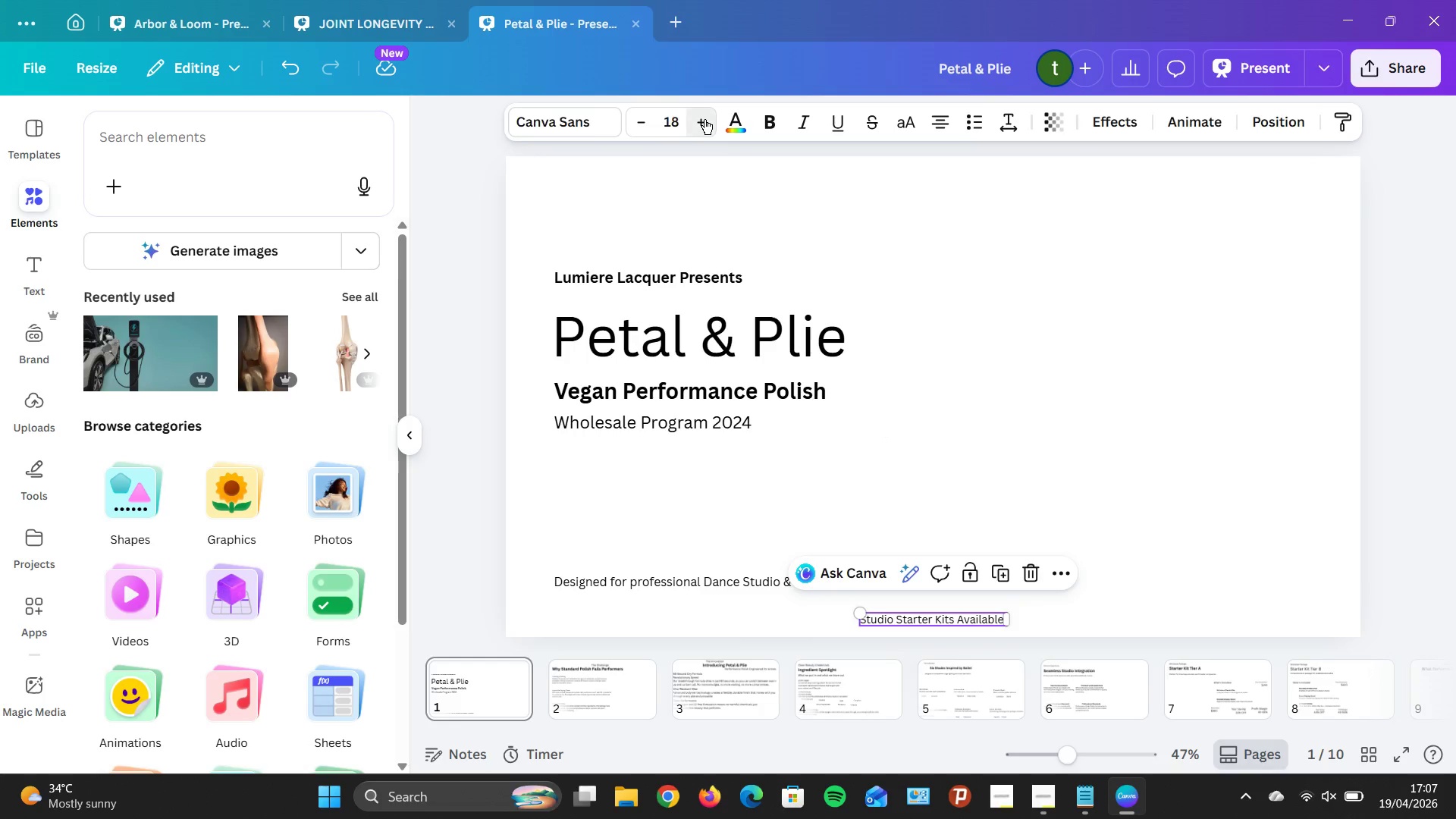 
triple_click([704, 119])
 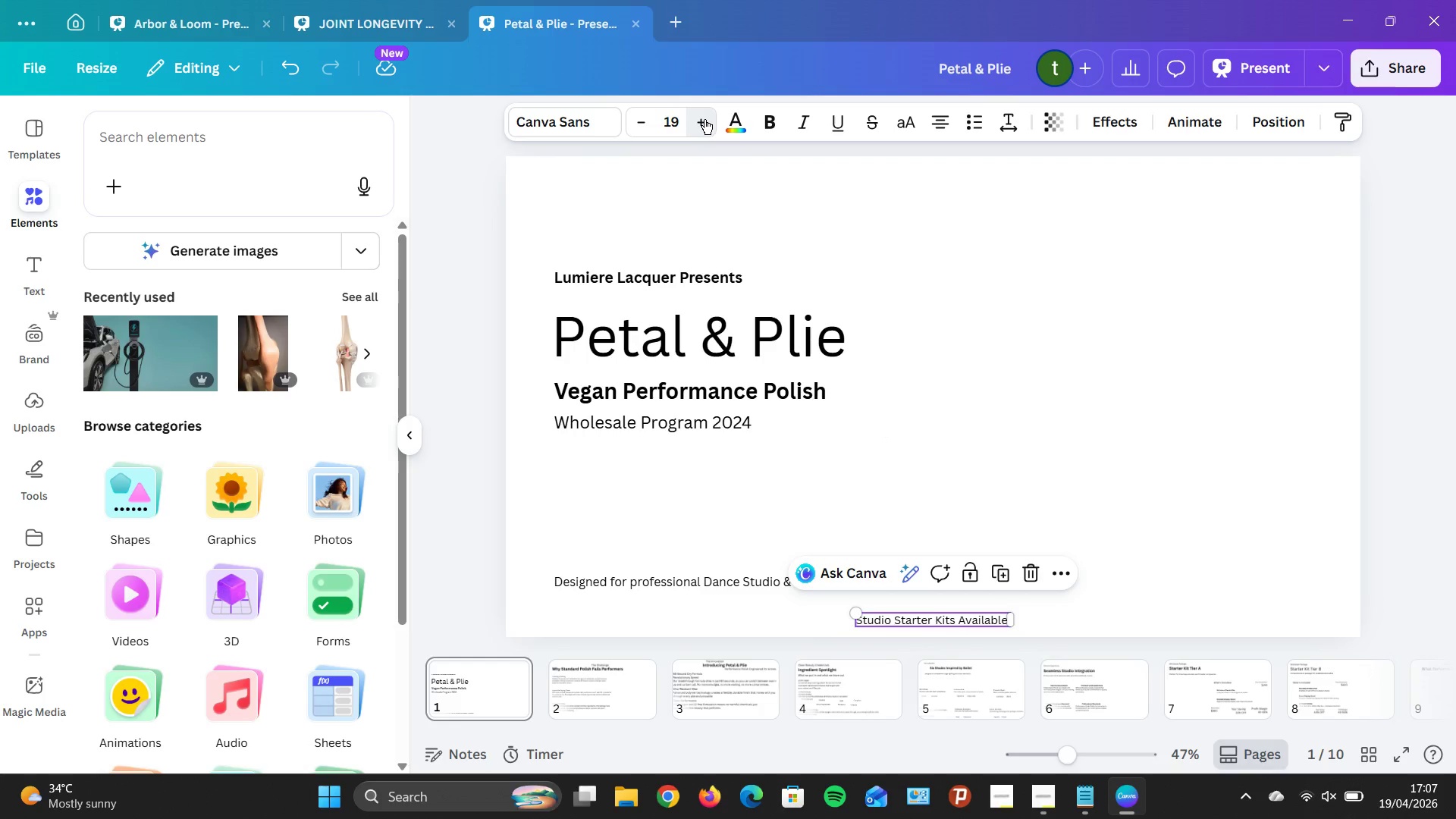 
triple_click([704, 119])
 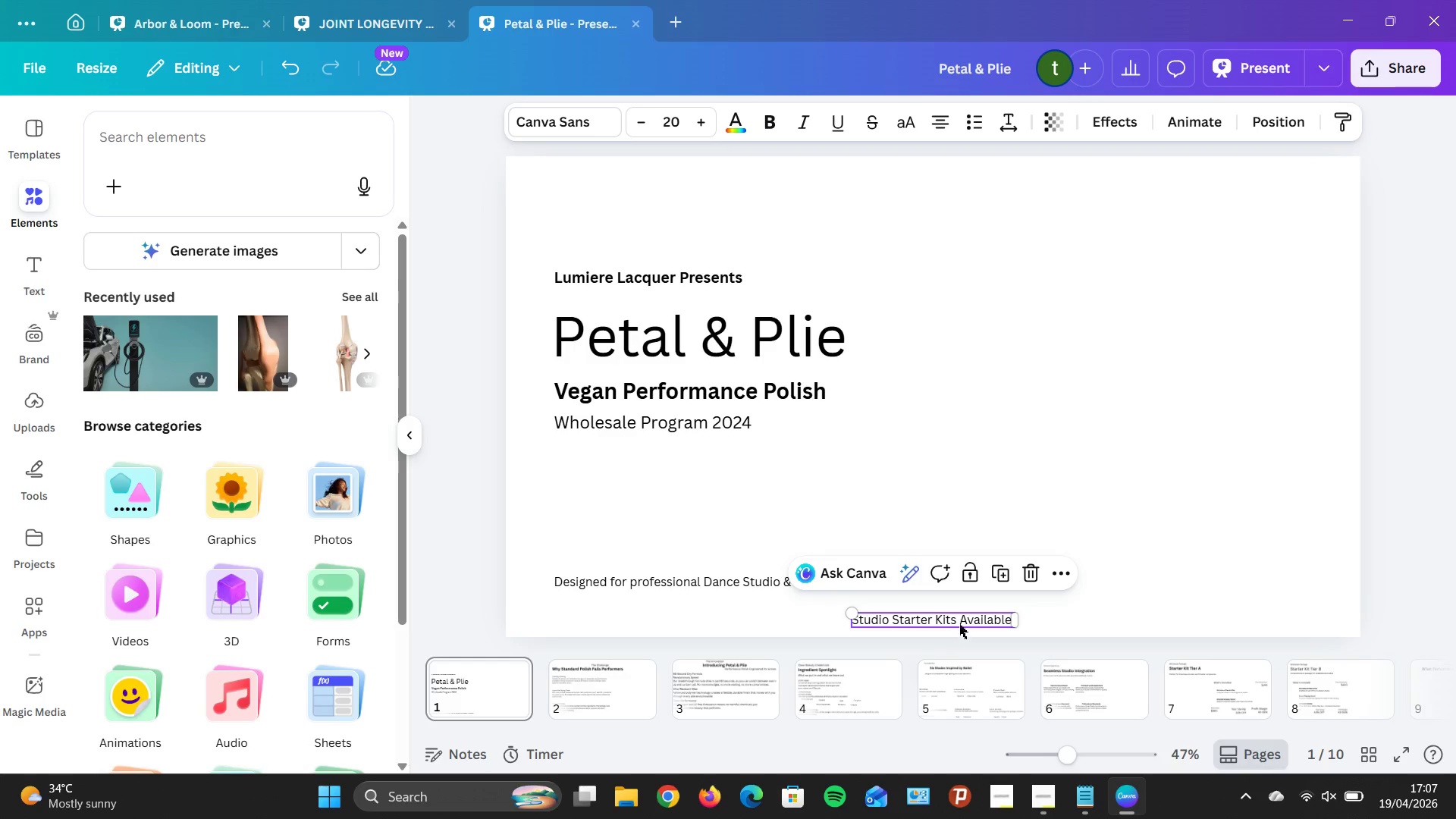 
left_click_drag(start_coordinate=[960, 624], to_coordinate=[1253, 588])
 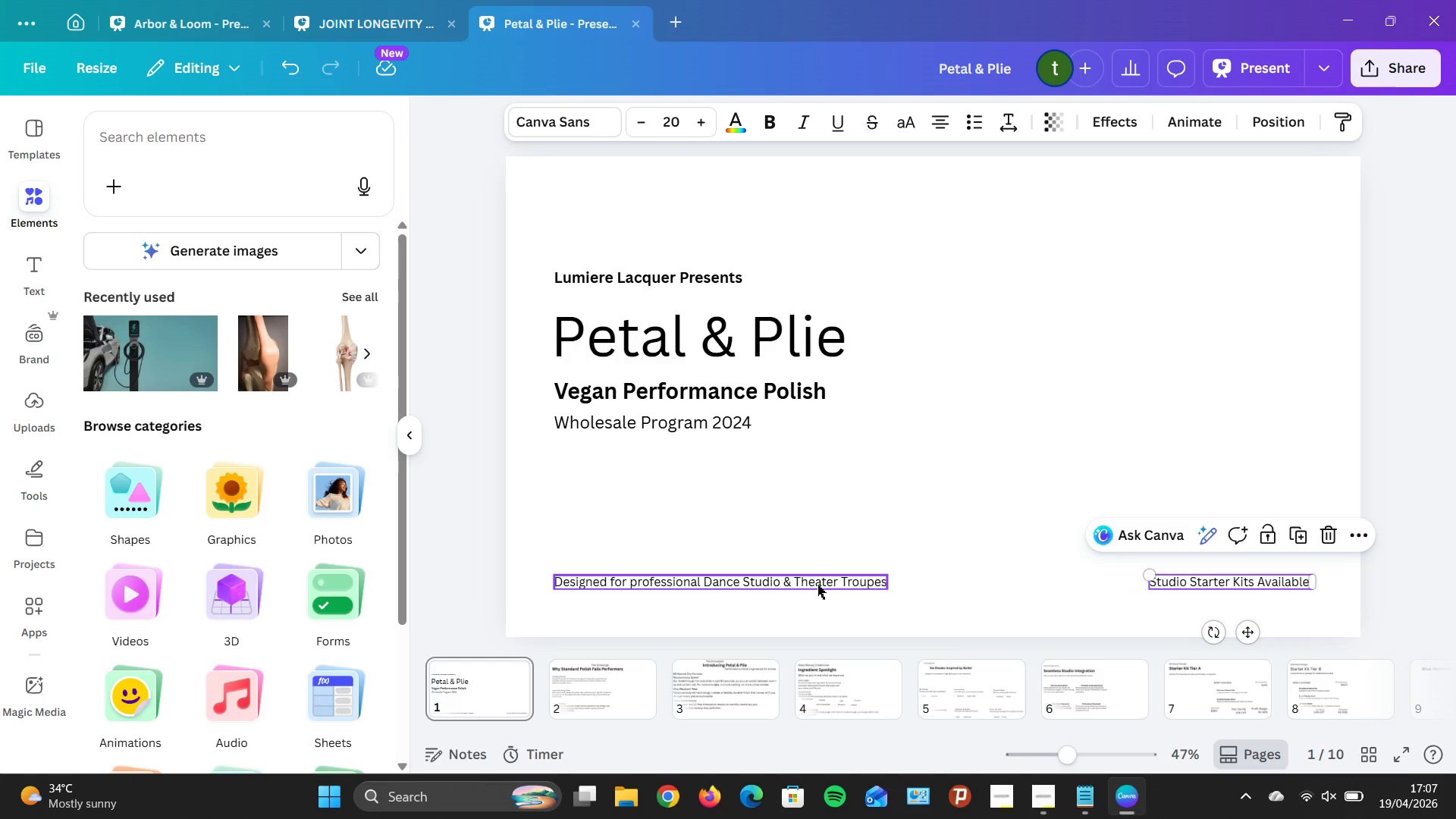 
left_click_drag(start_coordinate=[739, 554], to_coordinate=[1232, 607])
 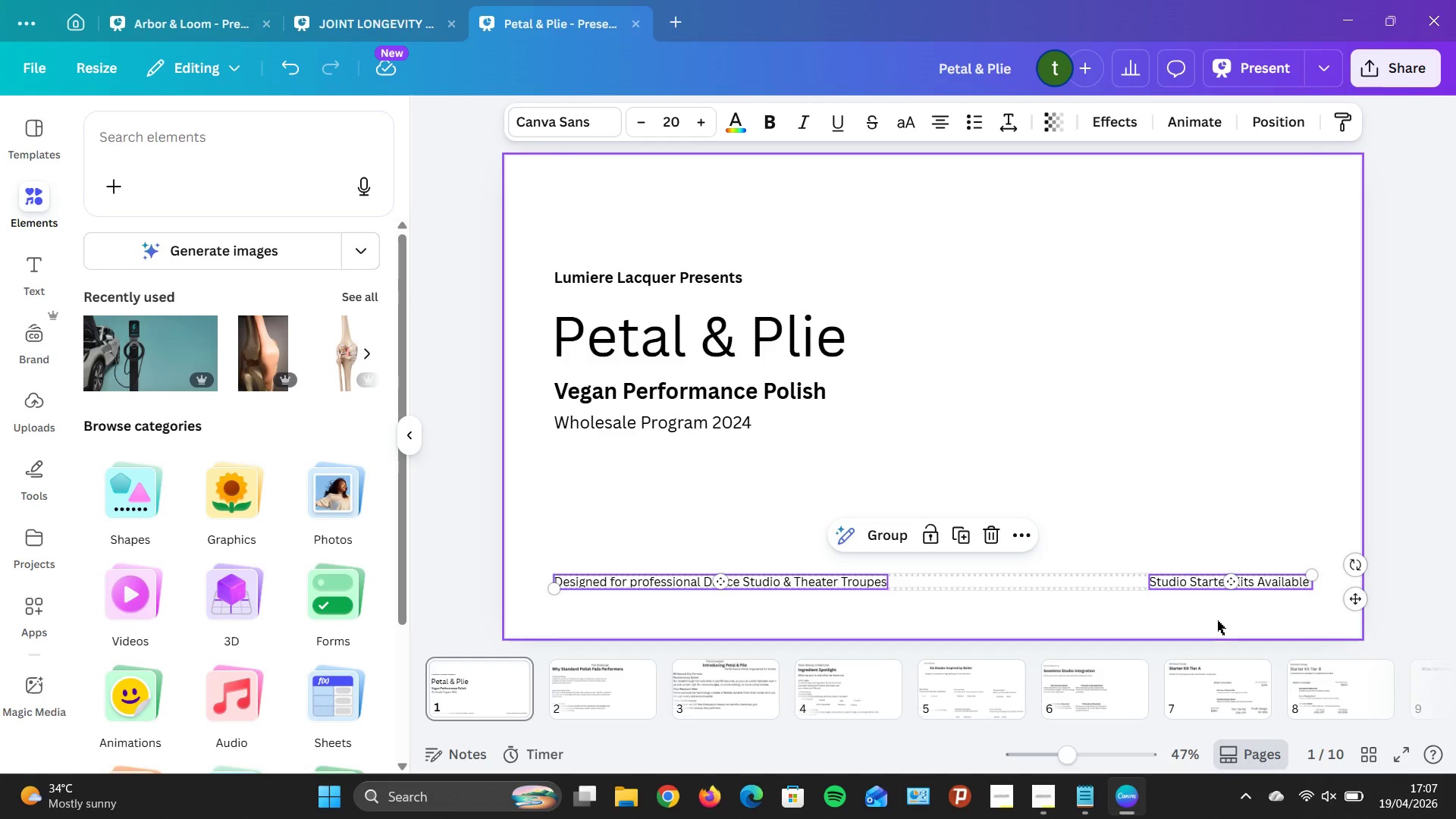 
hold_key(key=ArrowDown, duration=1.2)
 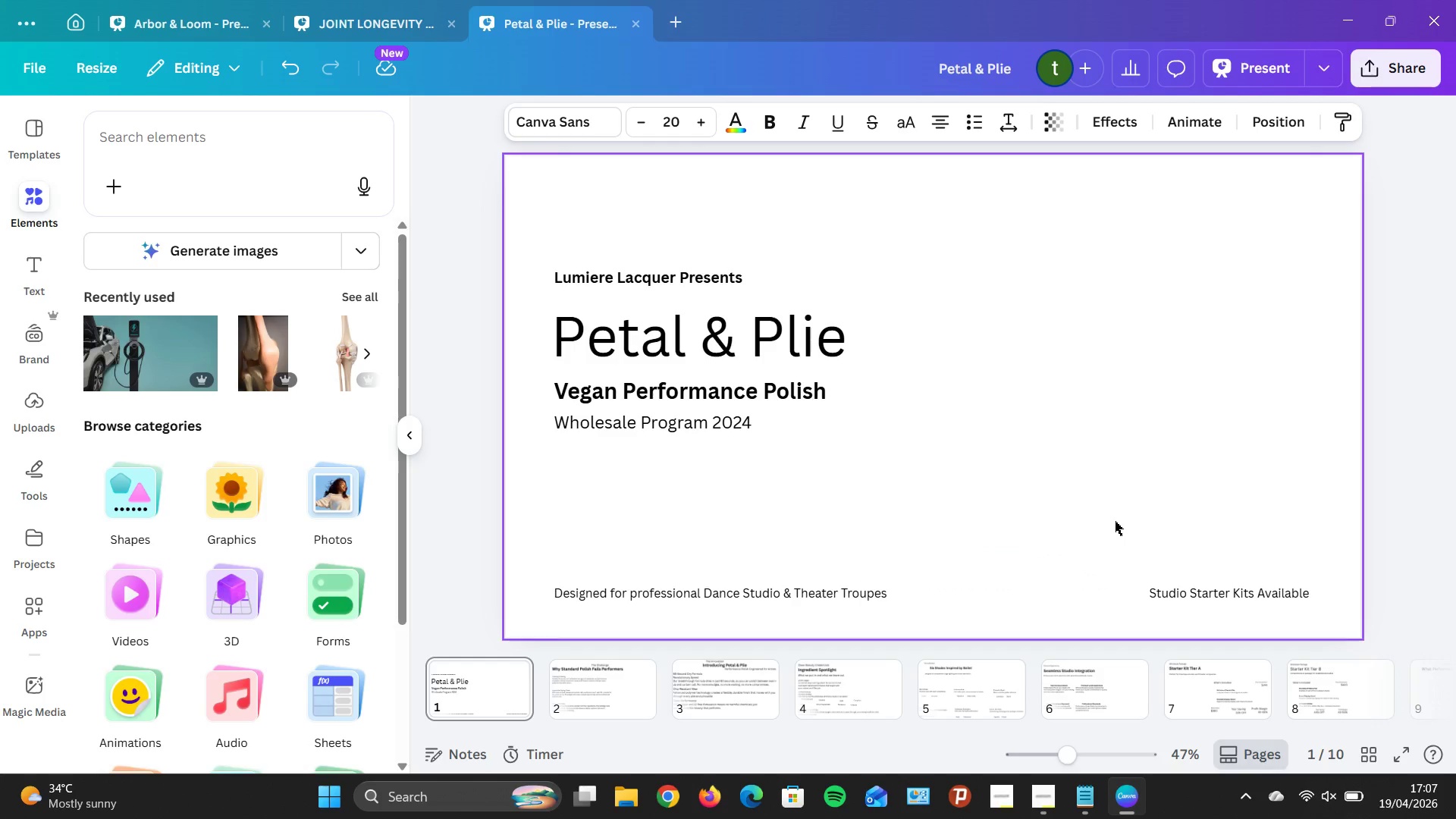 
key(ArrowDown)
 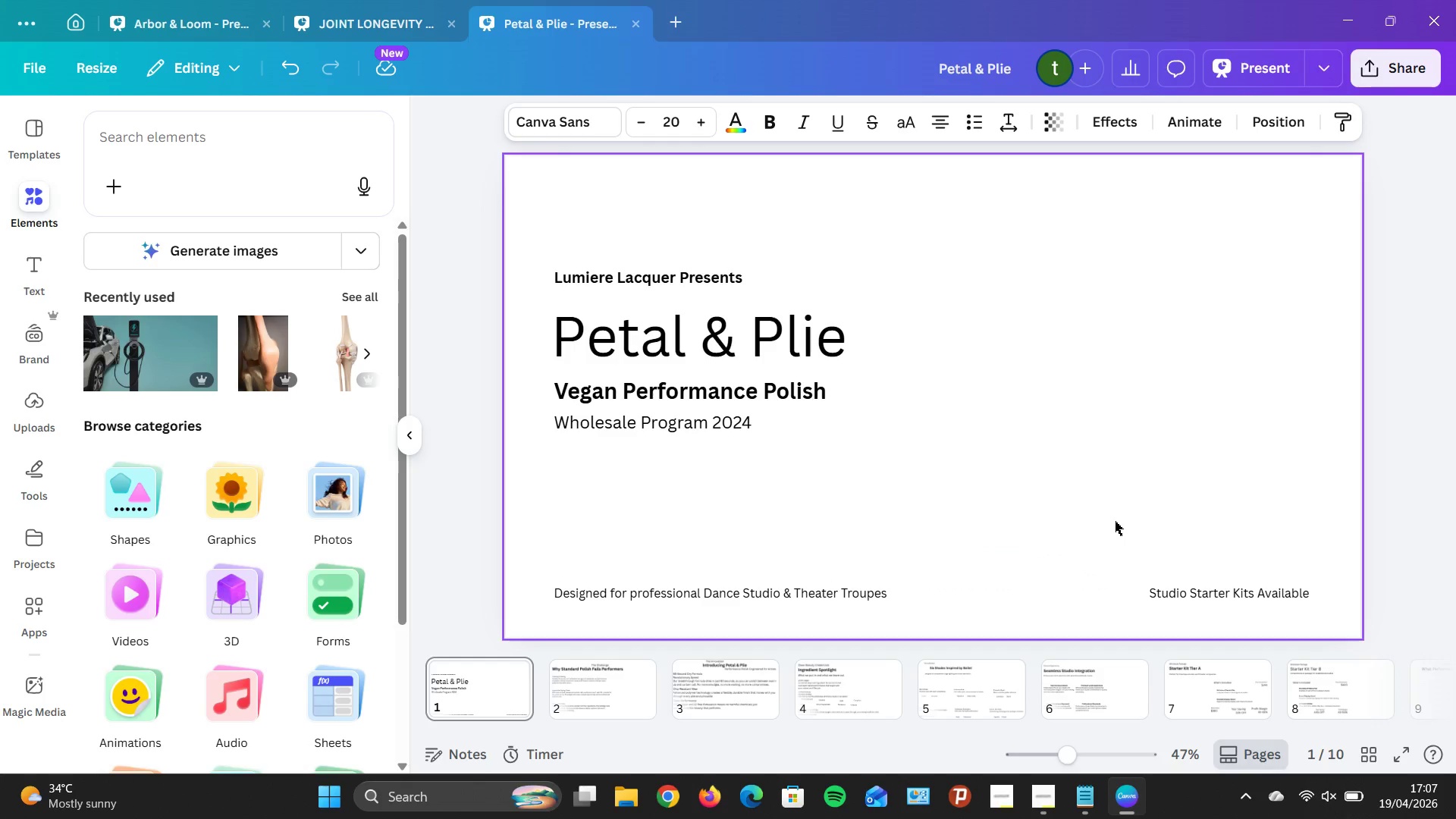 
key(ArrowDown)
 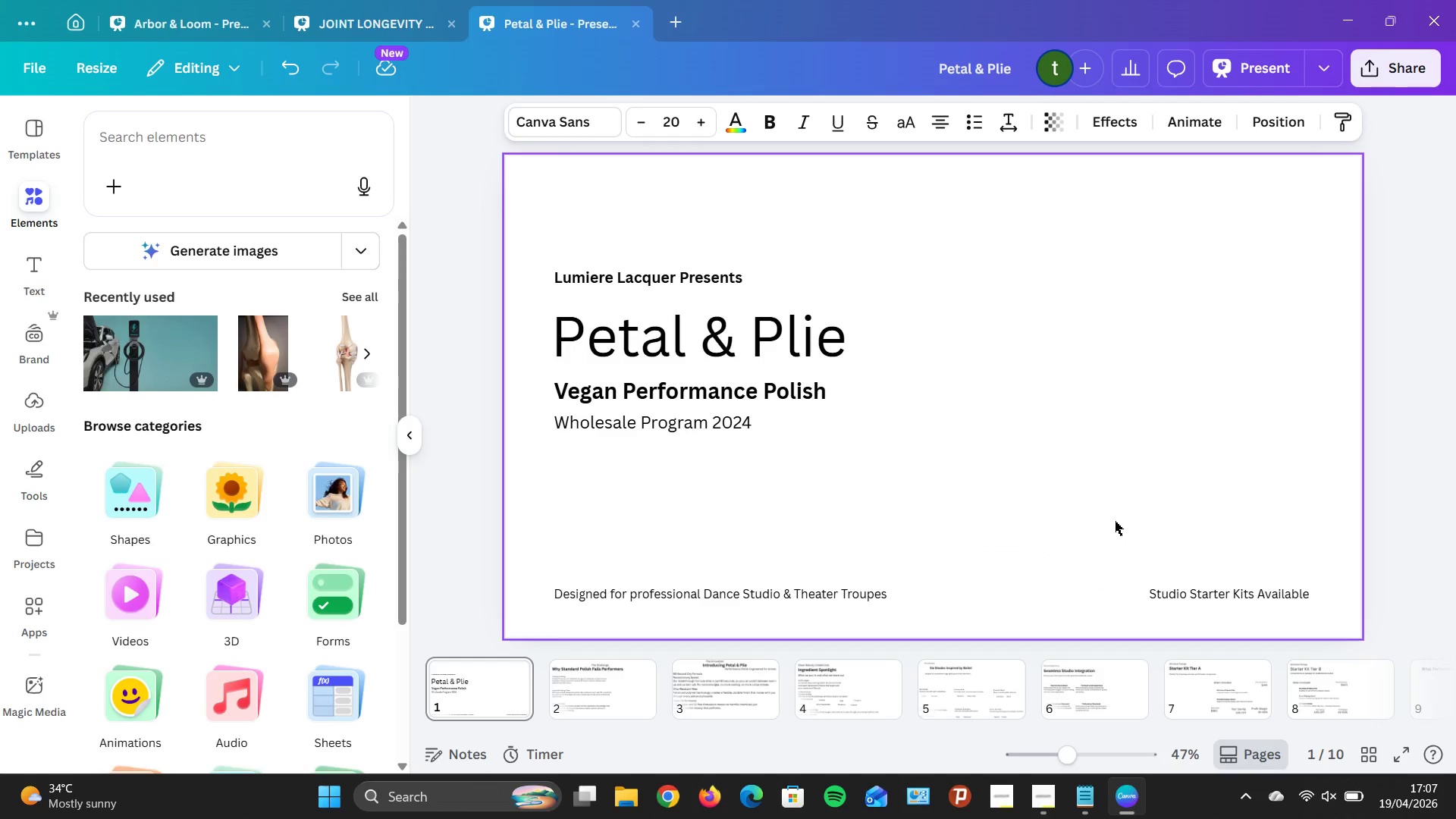 
key(ArrowDown)
 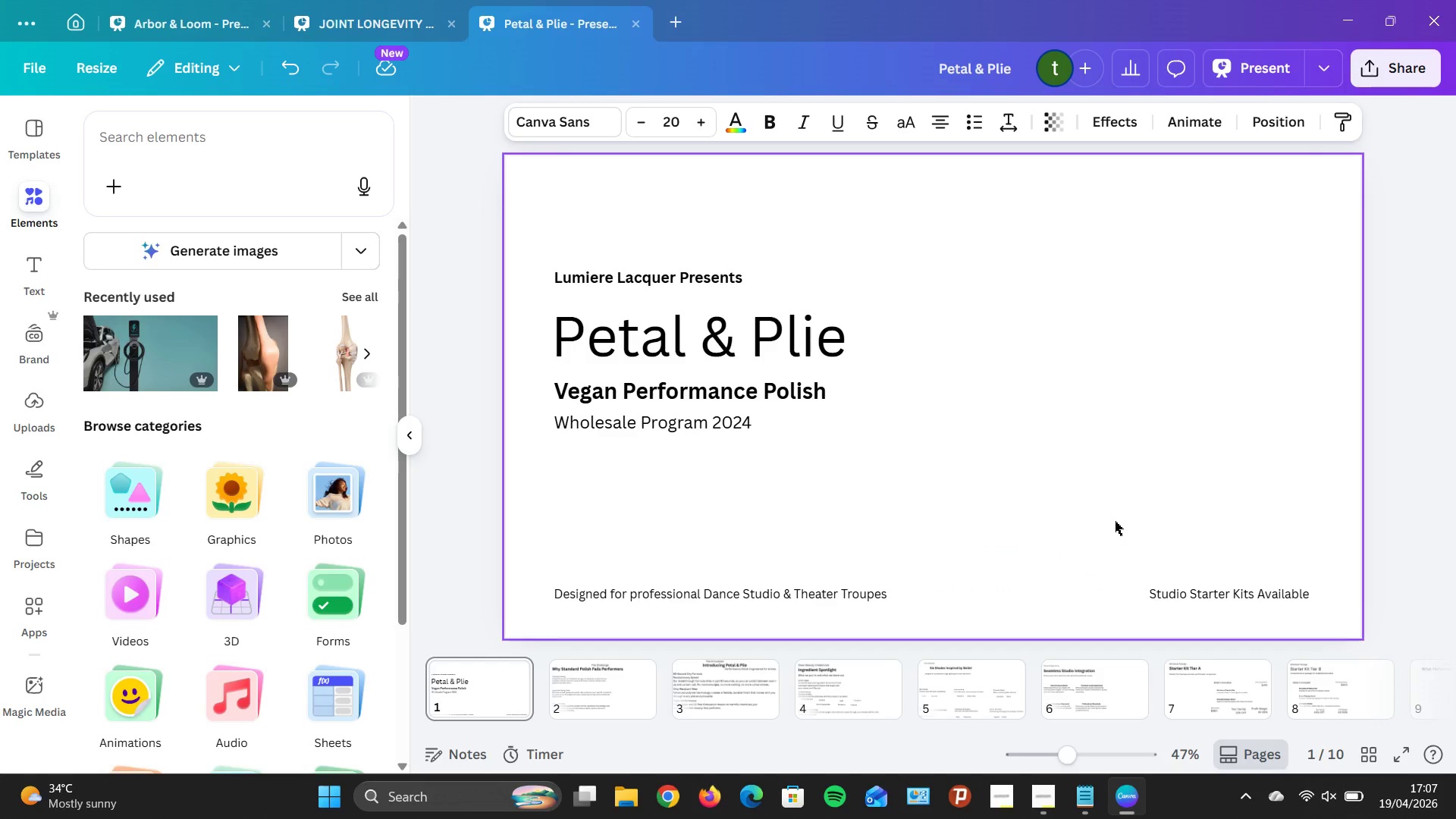 
hold_key(key=ArrowDown, duration=0.92)
 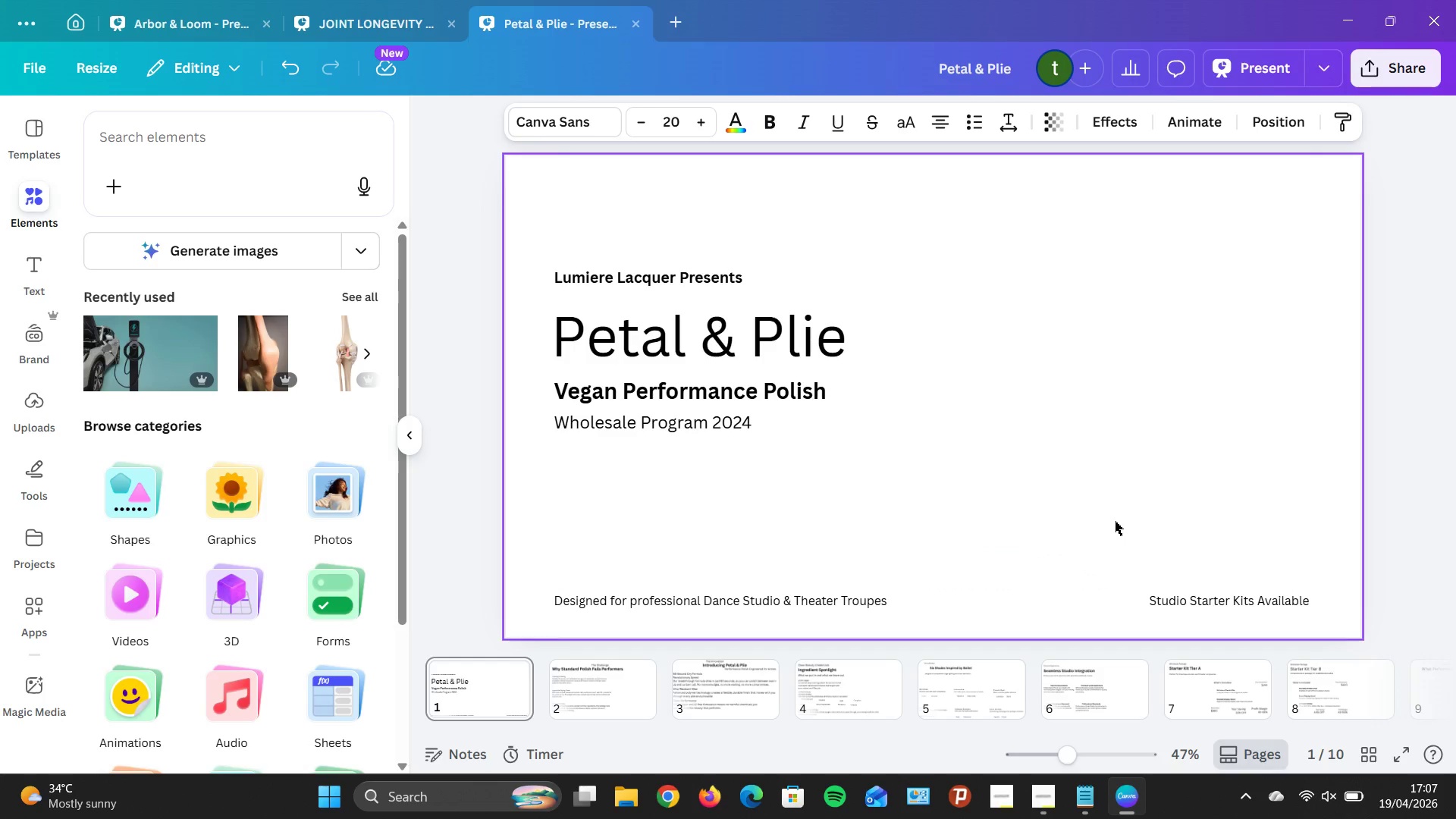 
key(ArrowUp)
 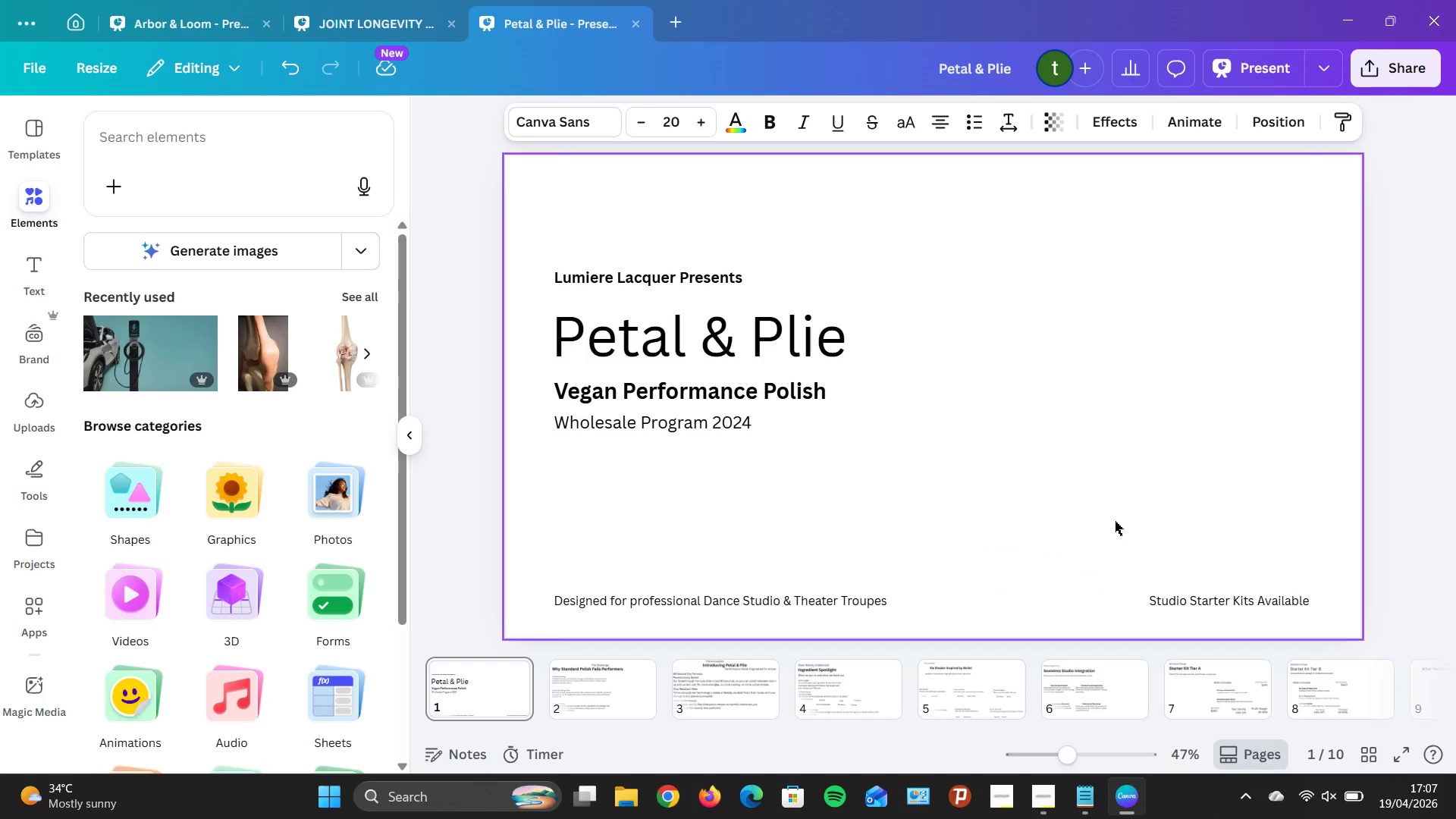 
key(ArrowDown)
 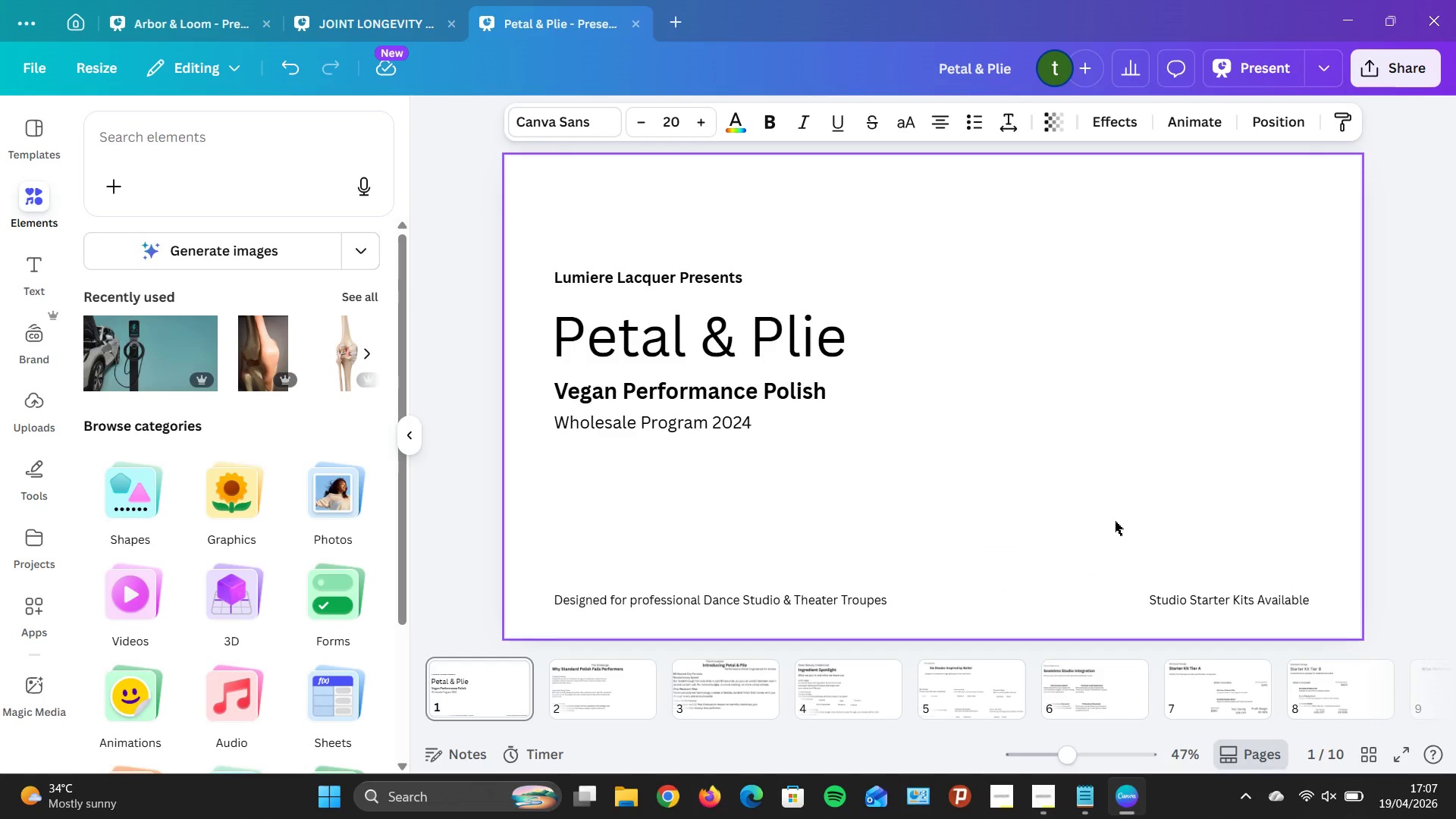 
hold_key(key=ArrowUp, duration=0.8)
 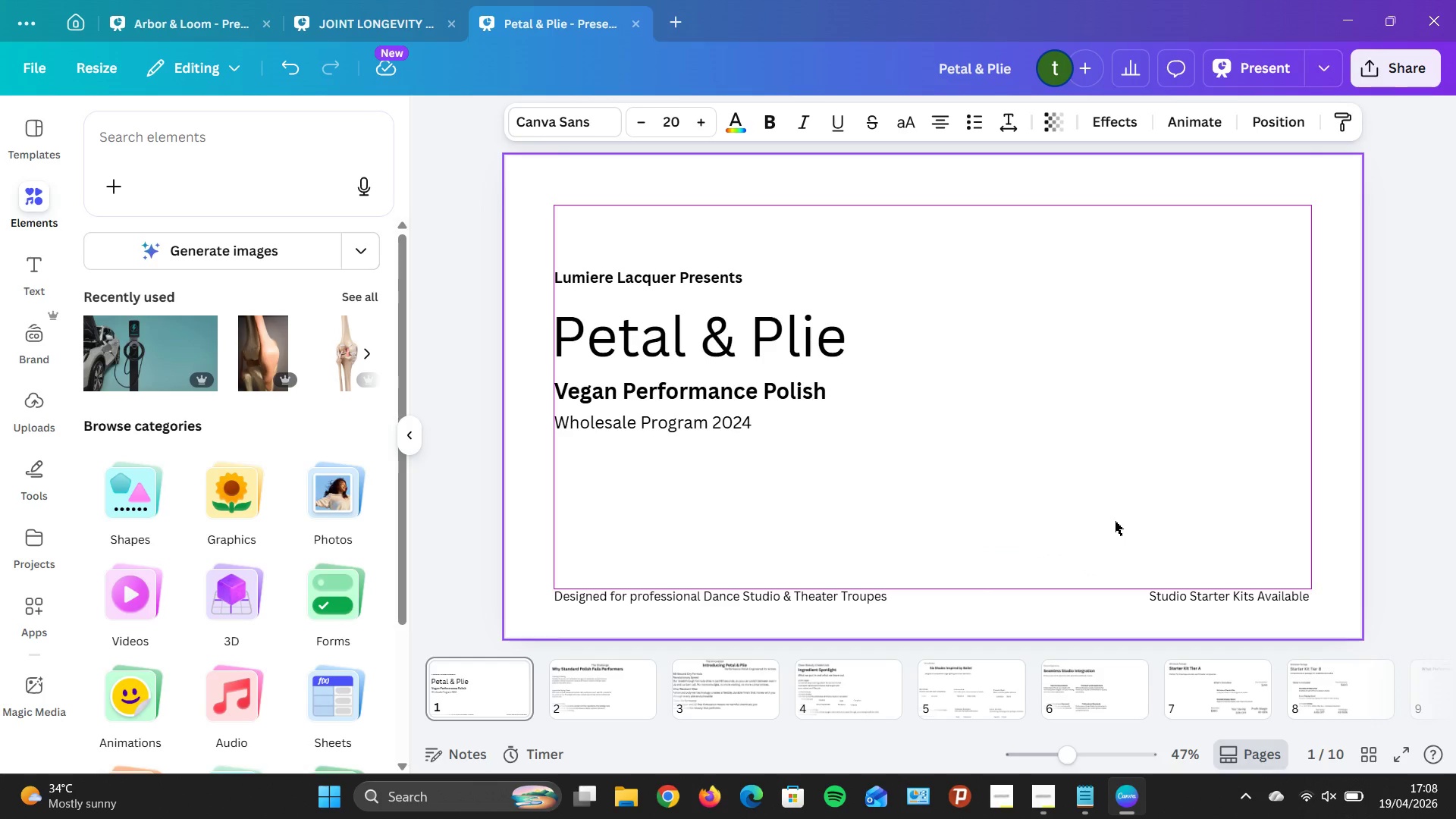 
hold_key(key=ArrowDown, duration=0.41)
 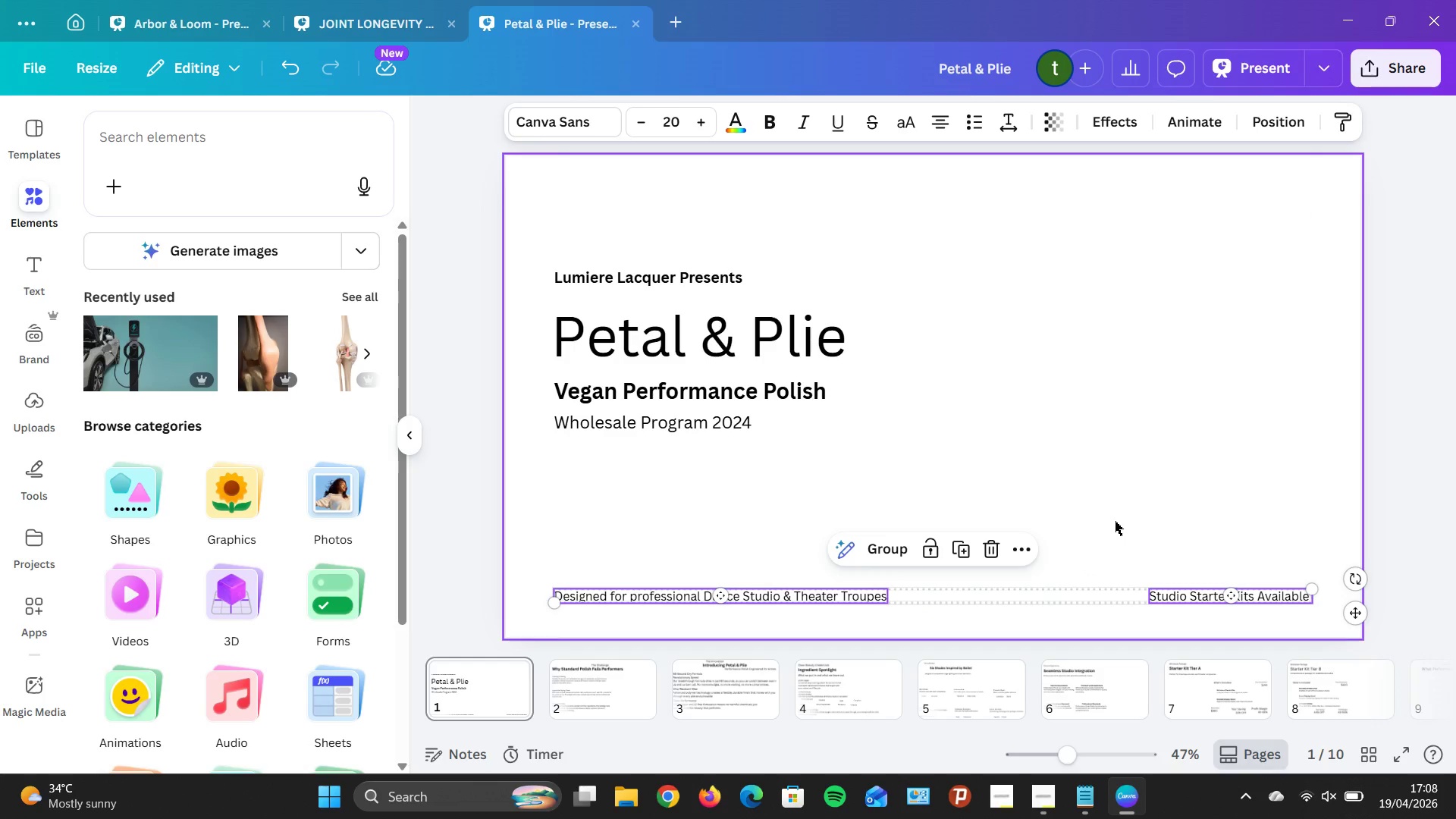 
left_click([1102, 519])
 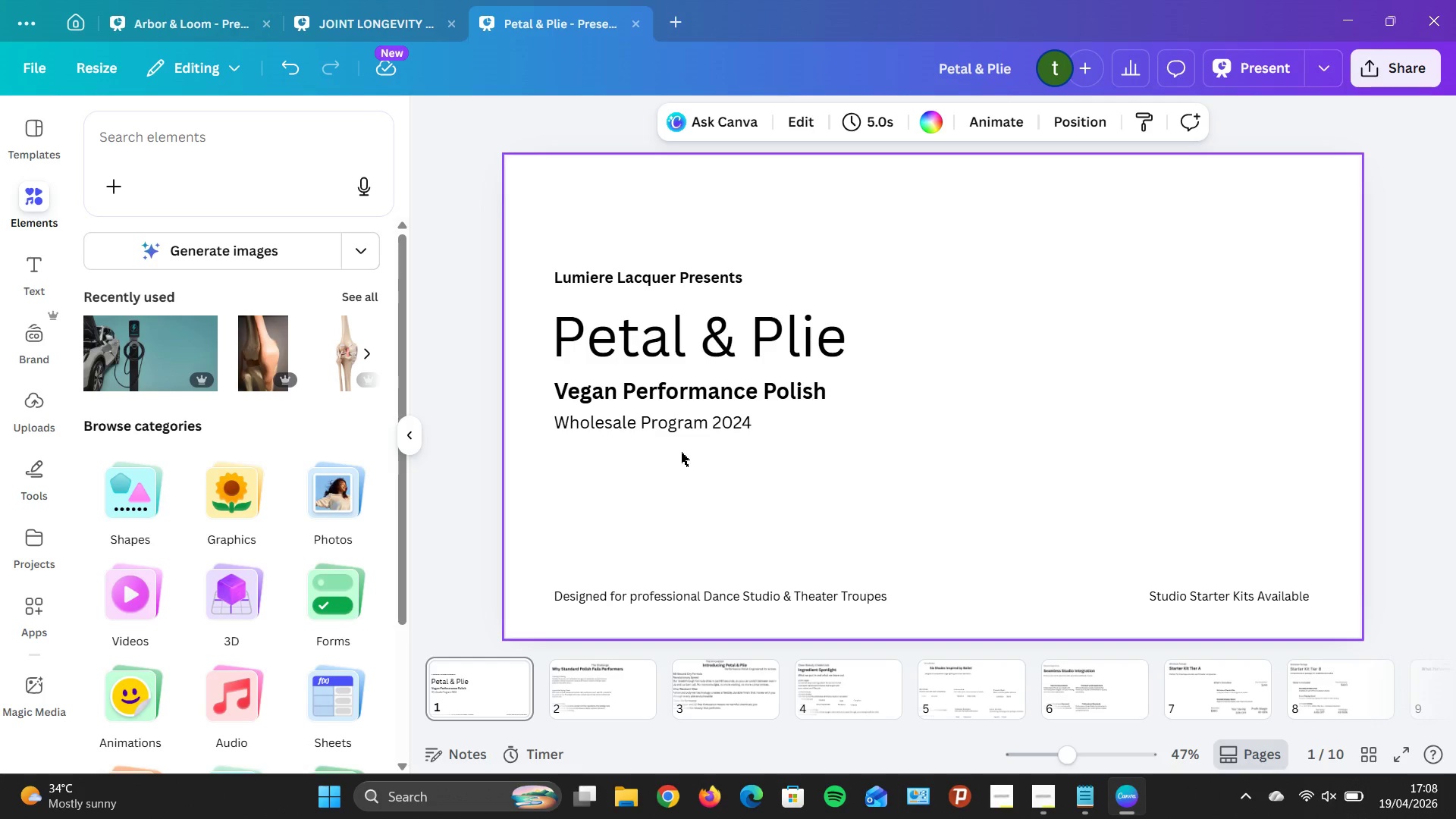 
left_click_drag(start_coordinate=[521, 381], to_coordinate=[802, 462])
 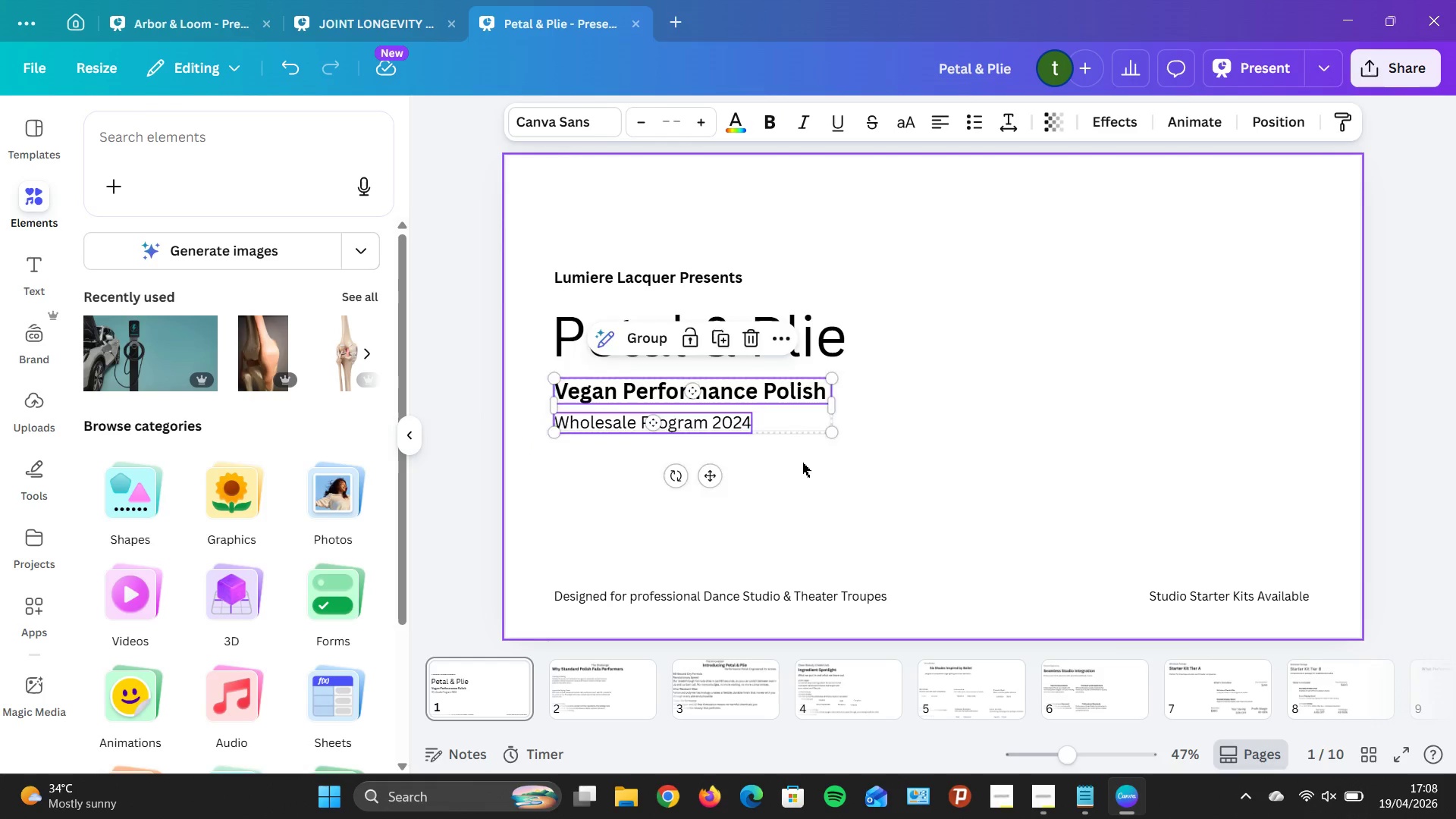 
hold_key(key=ArrowDown, duration=1.45)
 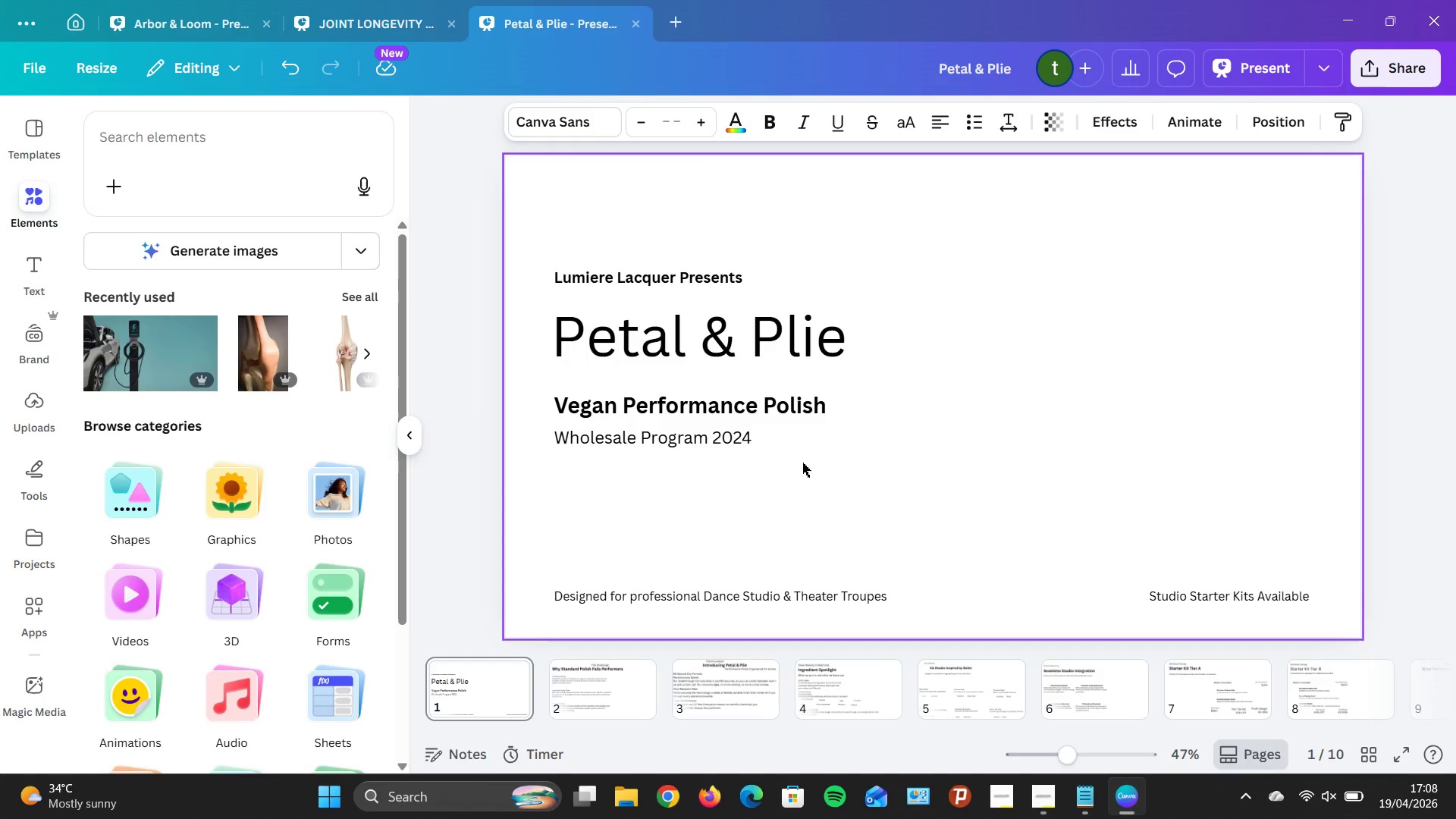 
key(ArrowDown)
 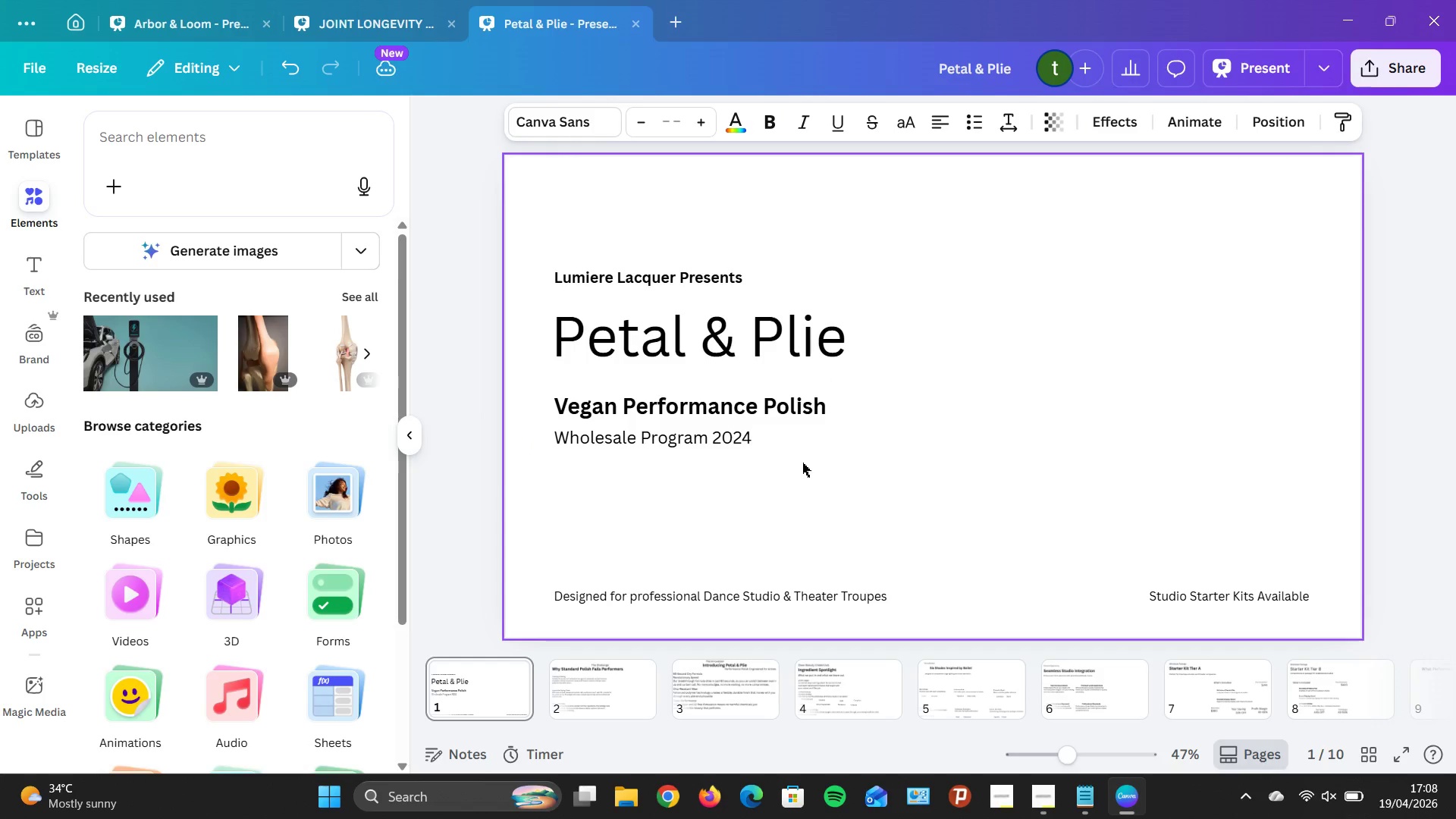 
key(ArrowDown)
 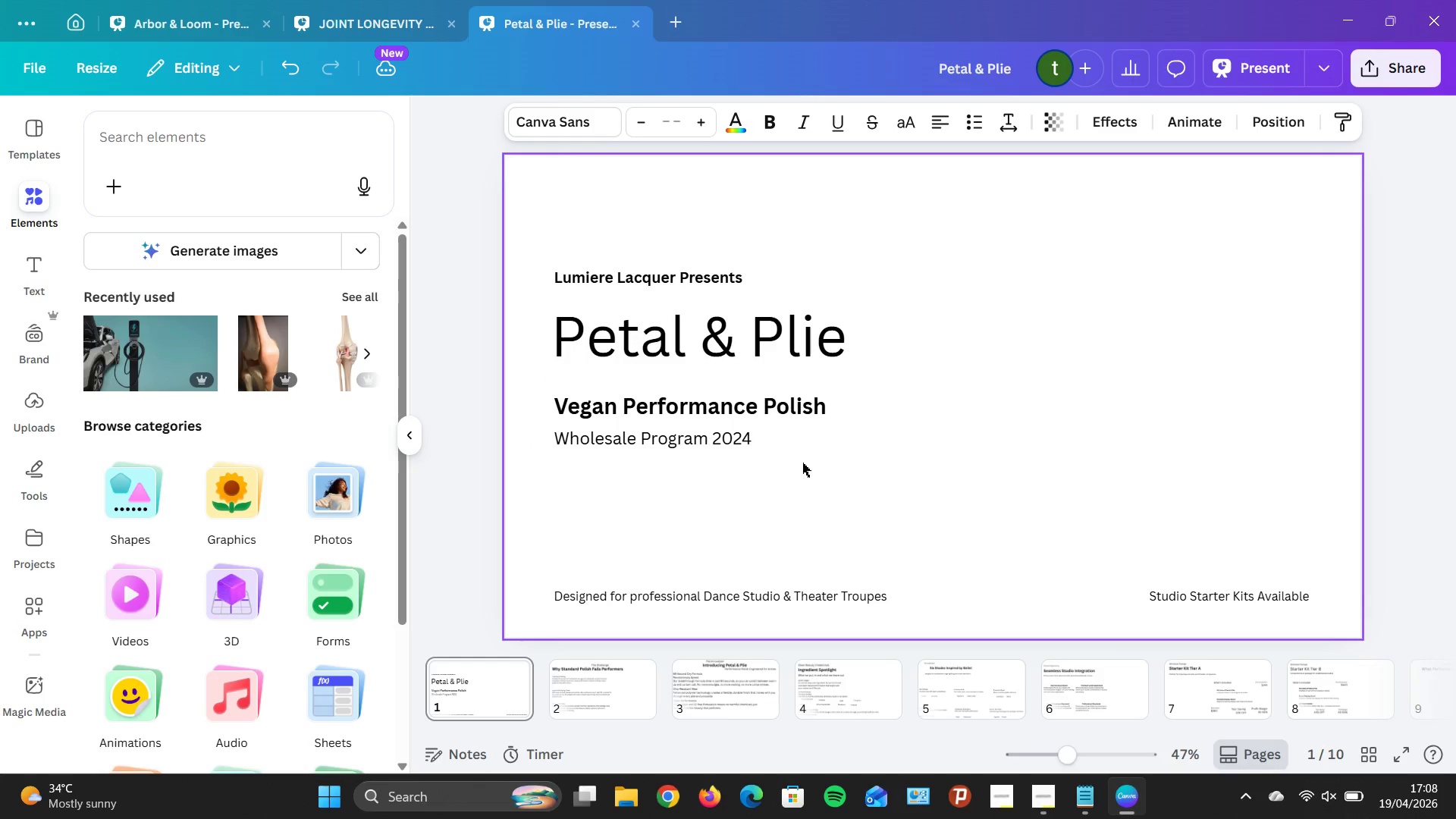 
key(ArrowDown)
 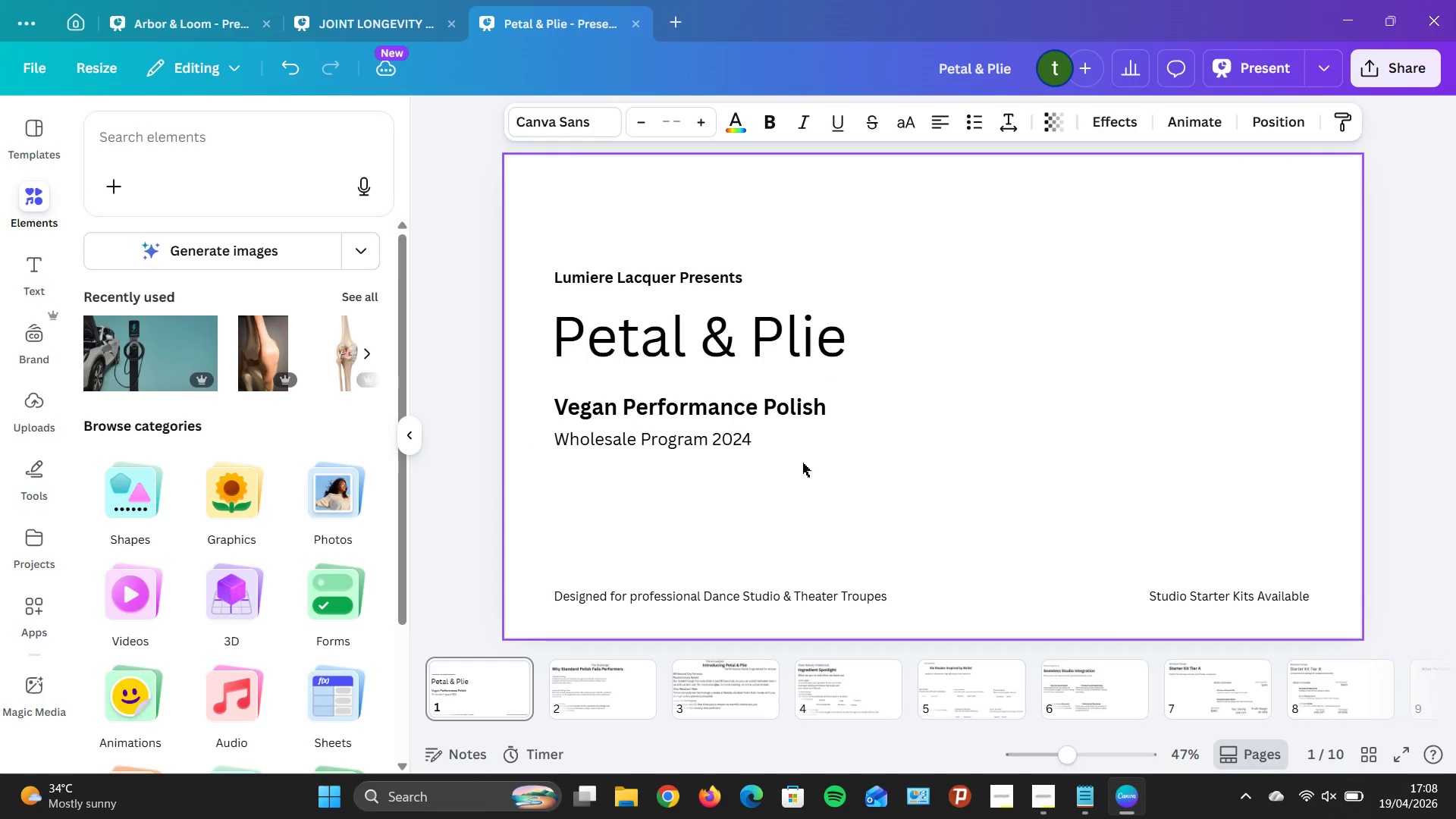 
key(ArrowDown)
 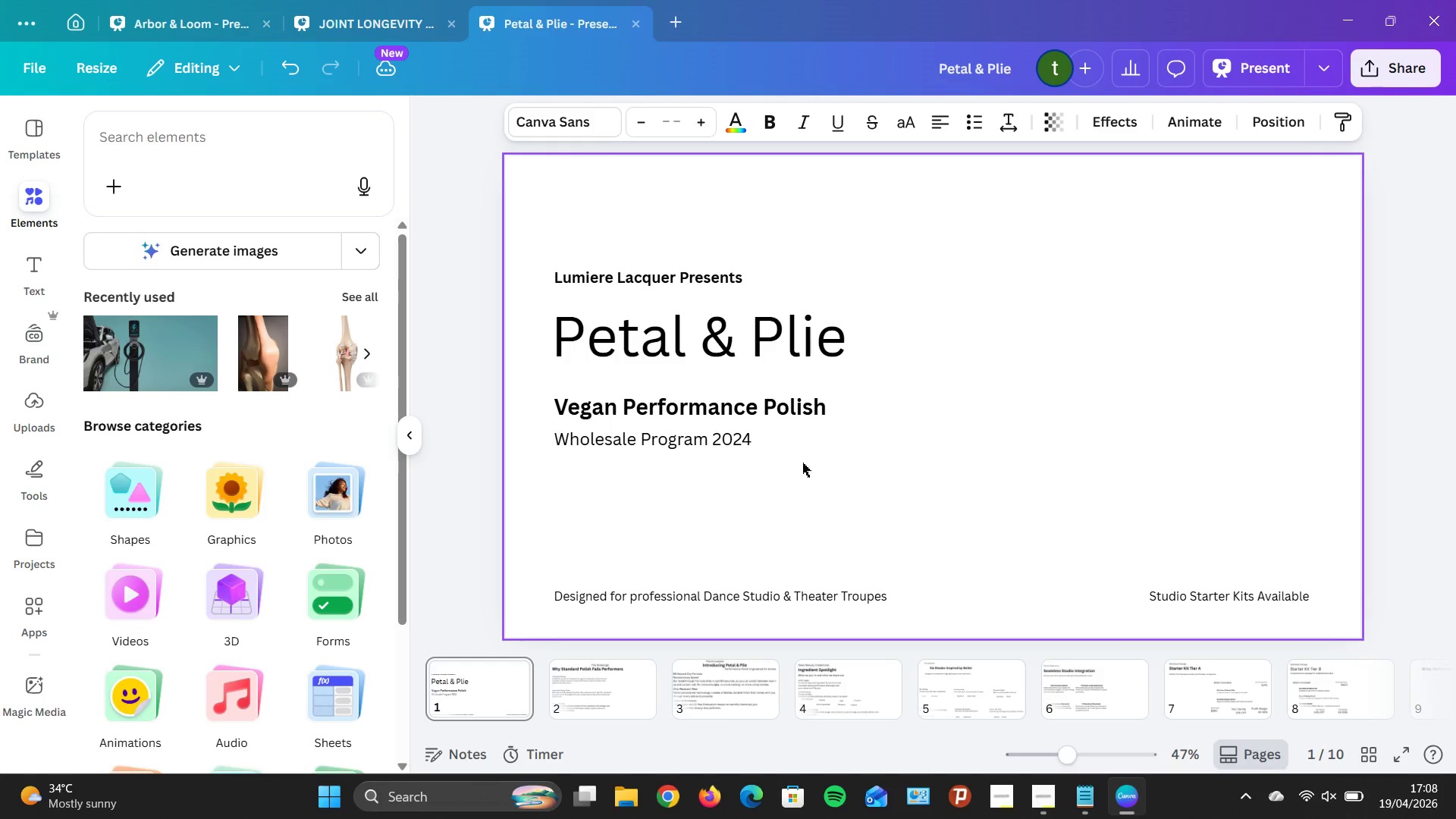 
key(ArrowDown)
 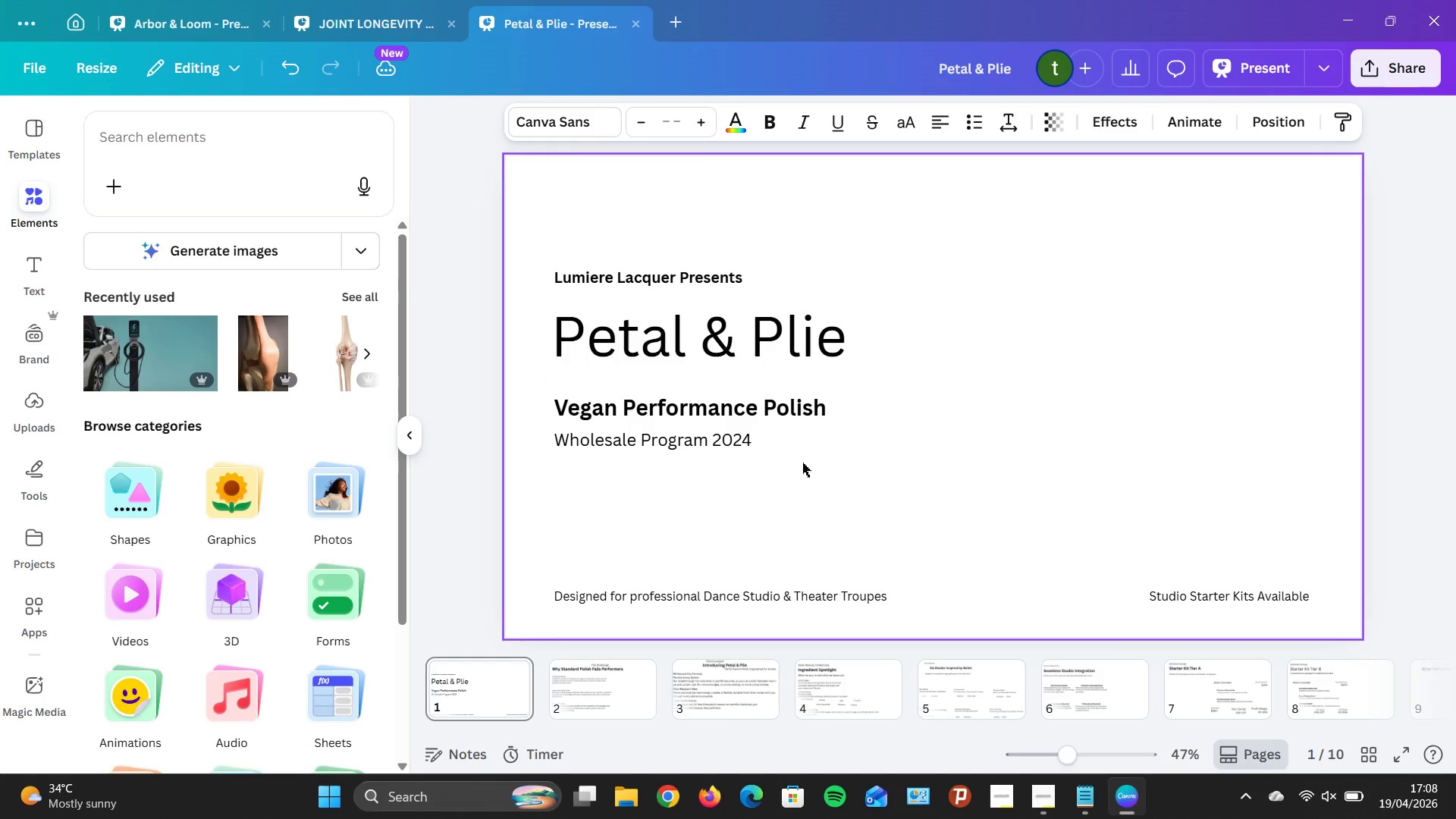 
key(ArrowDown)
 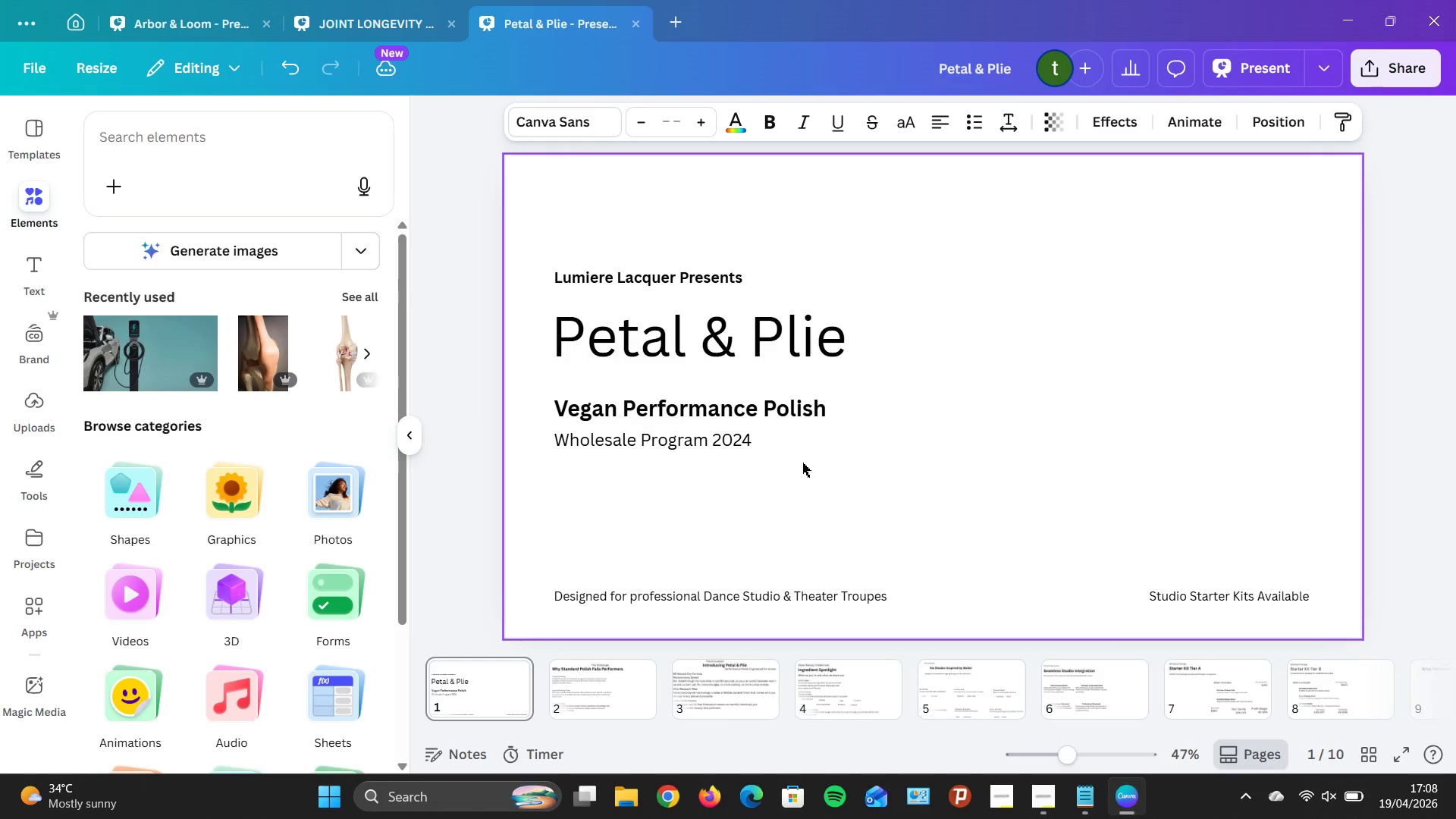 
key(ArrowDown)
 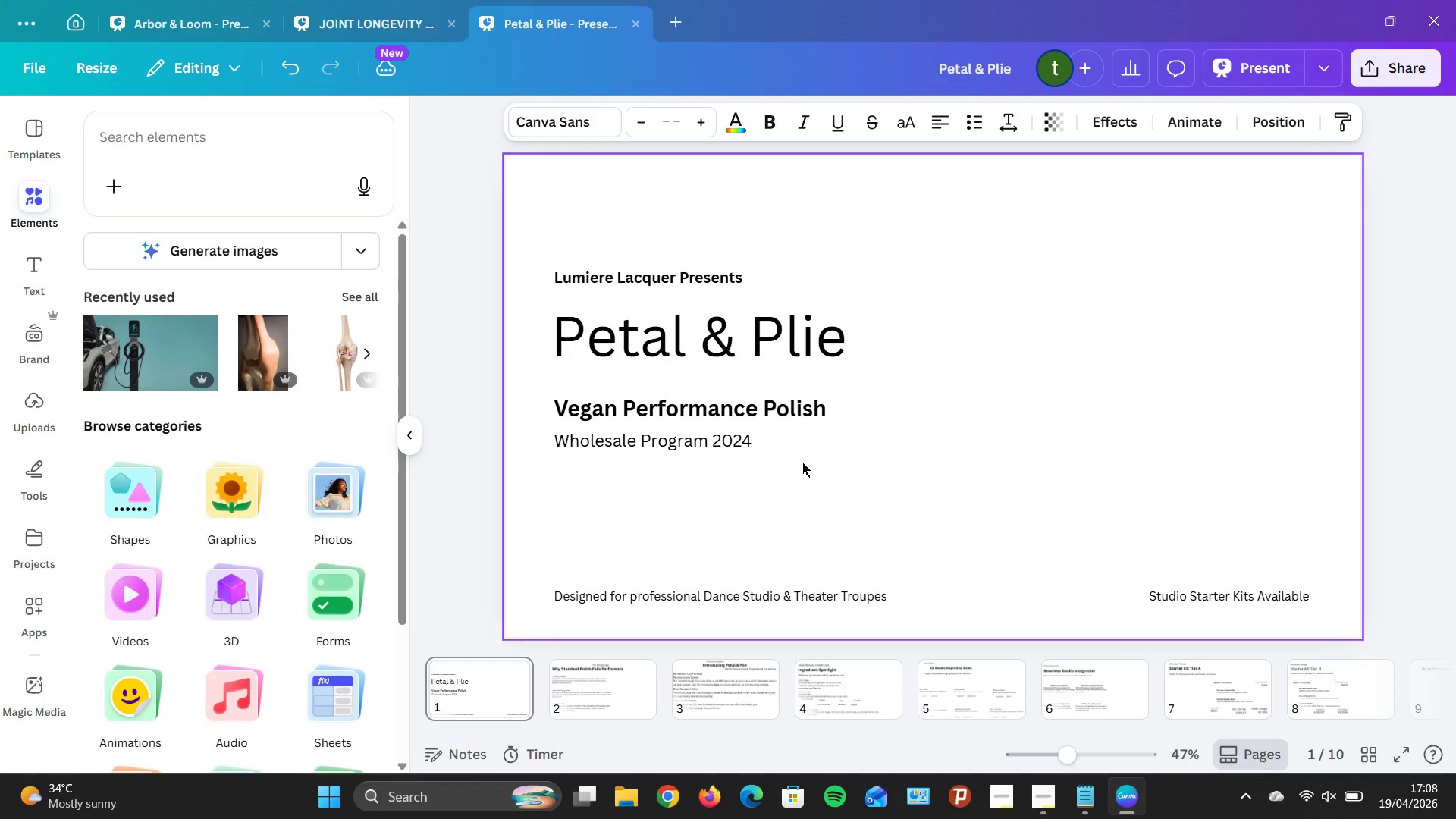 
hold_key(key=ArrowDown, duration=1.52)
 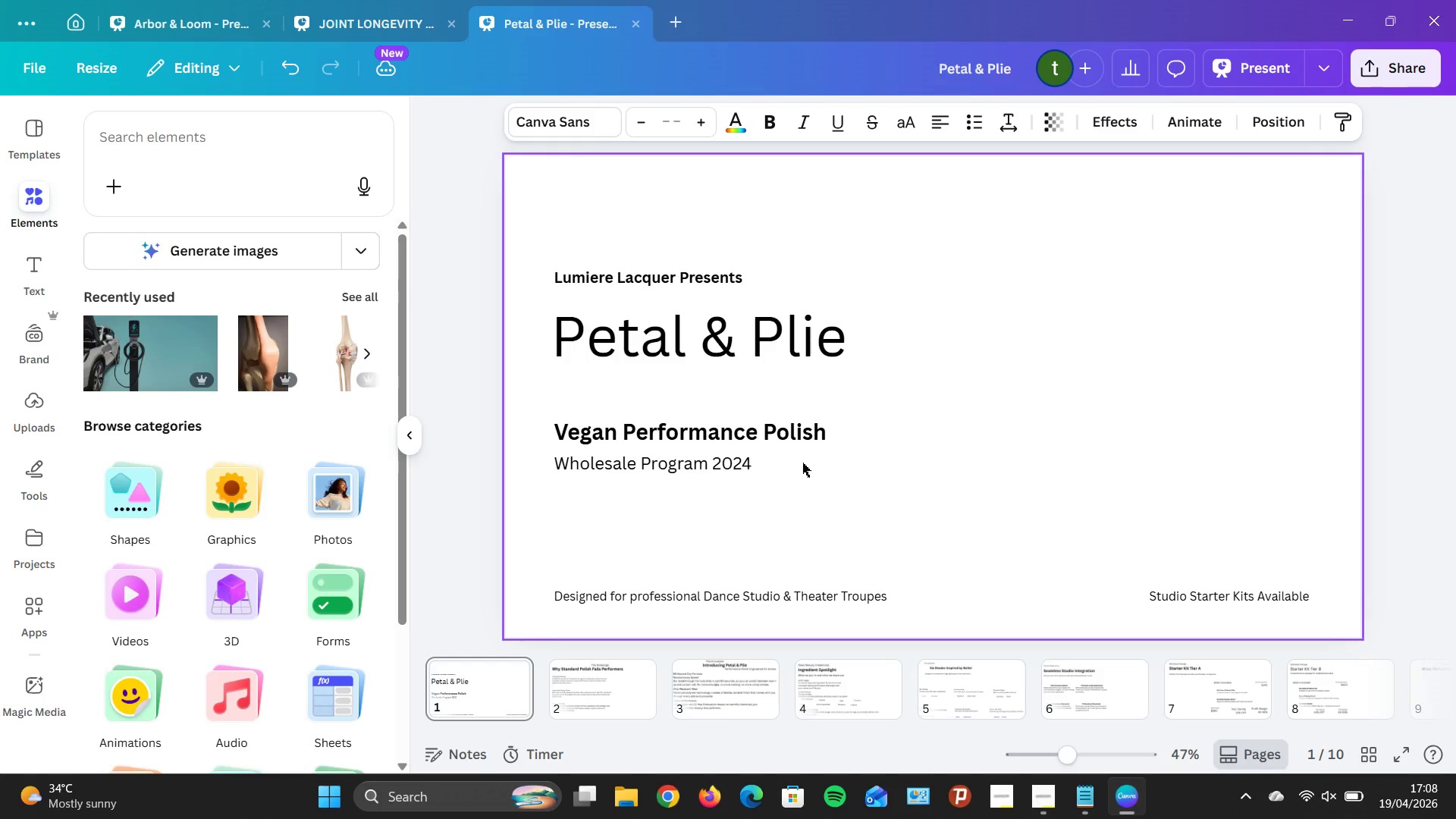 
hold_key(key=ArrowDown, duration=0.92)
 